 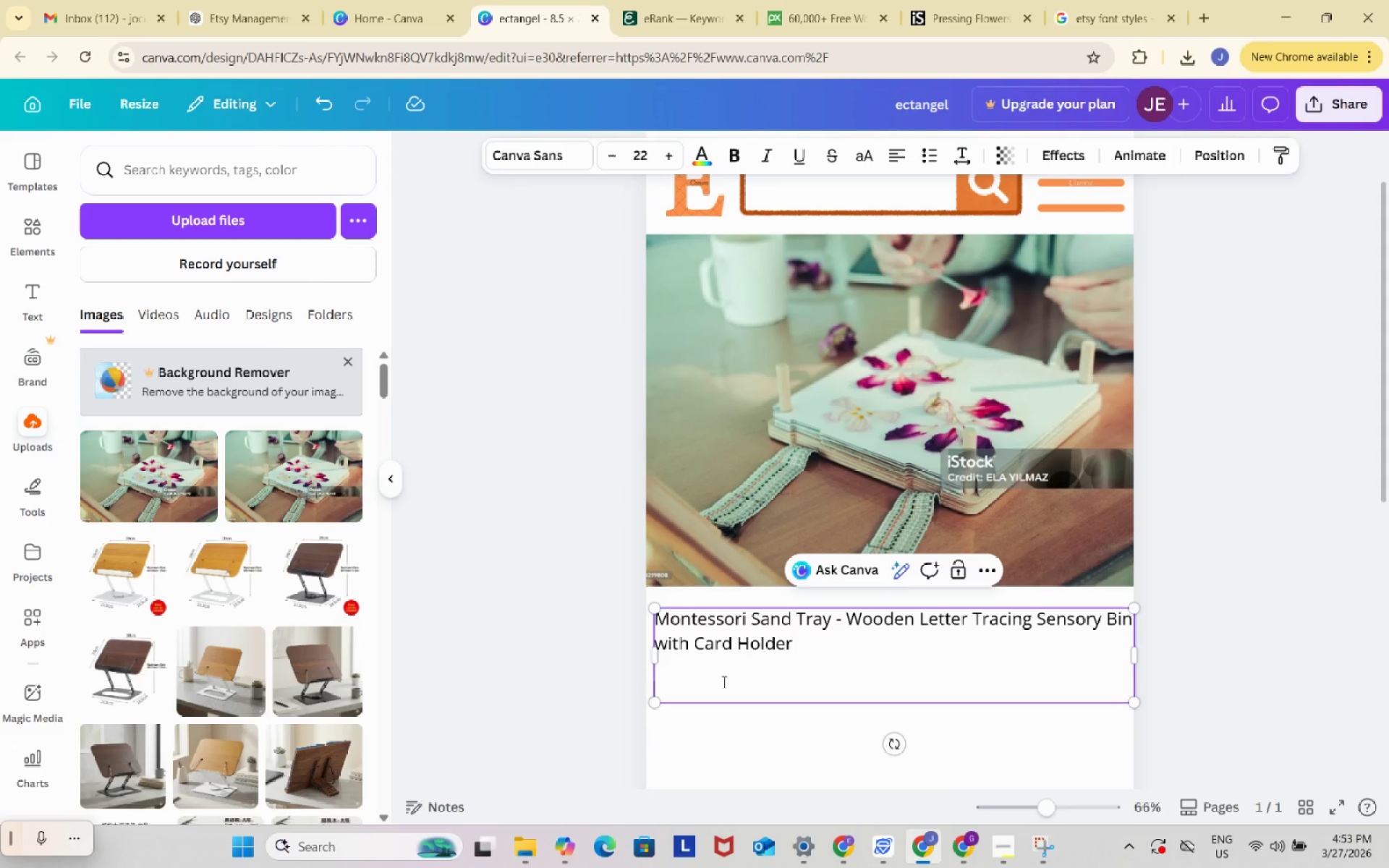 
triple_click([723, 681])
 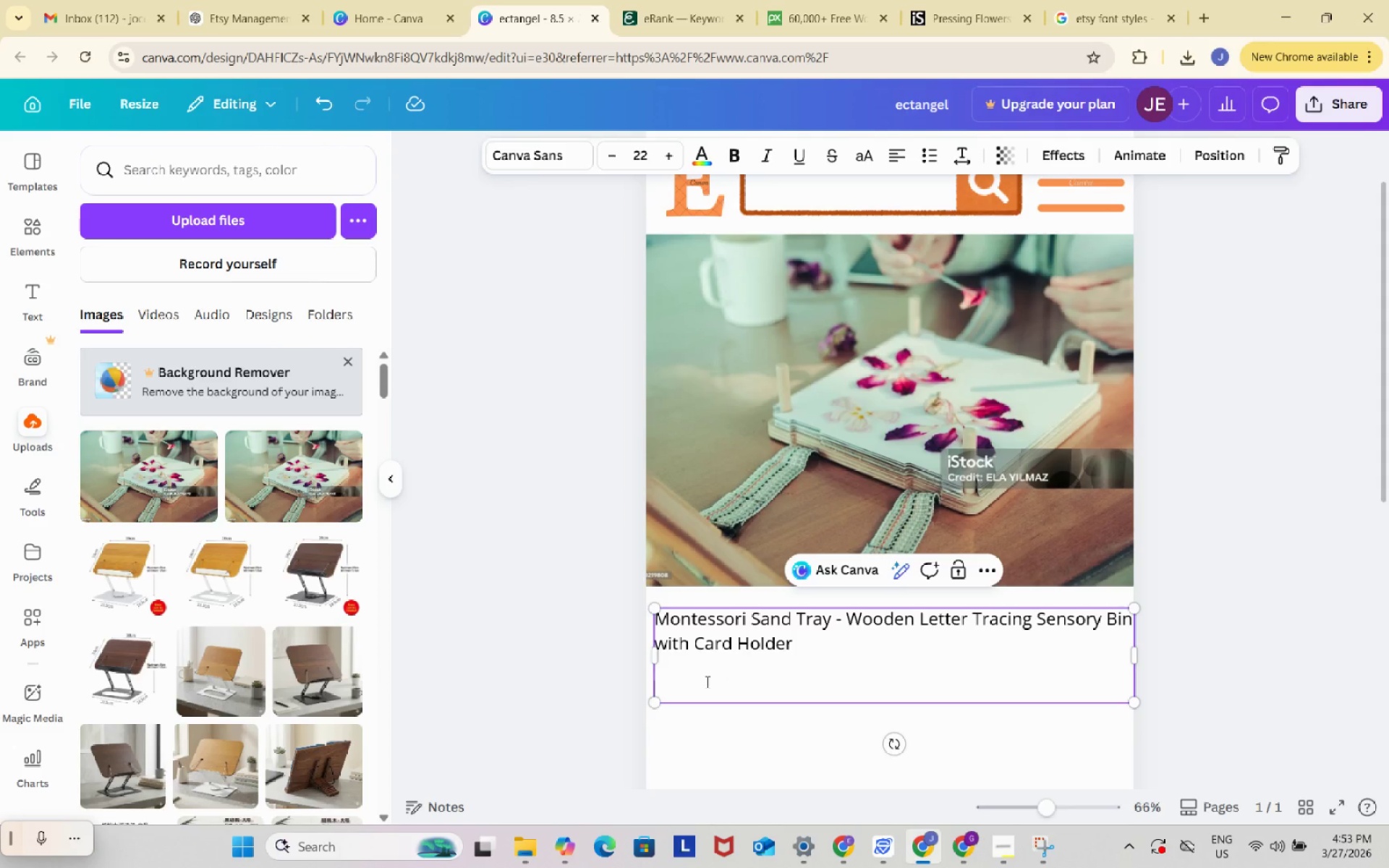 
left_click([706, 681])
 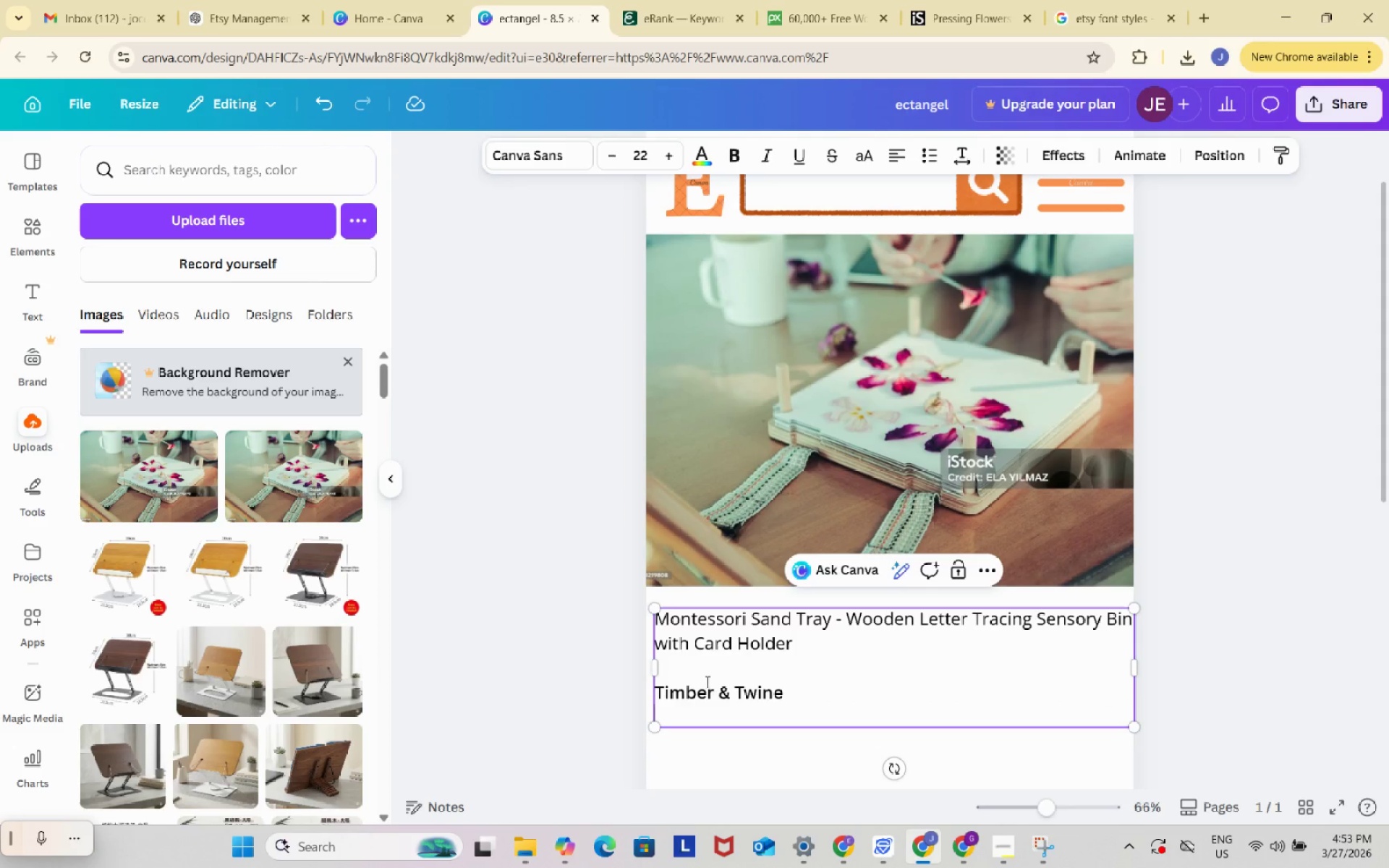 
key(Control+ControlLeft)
 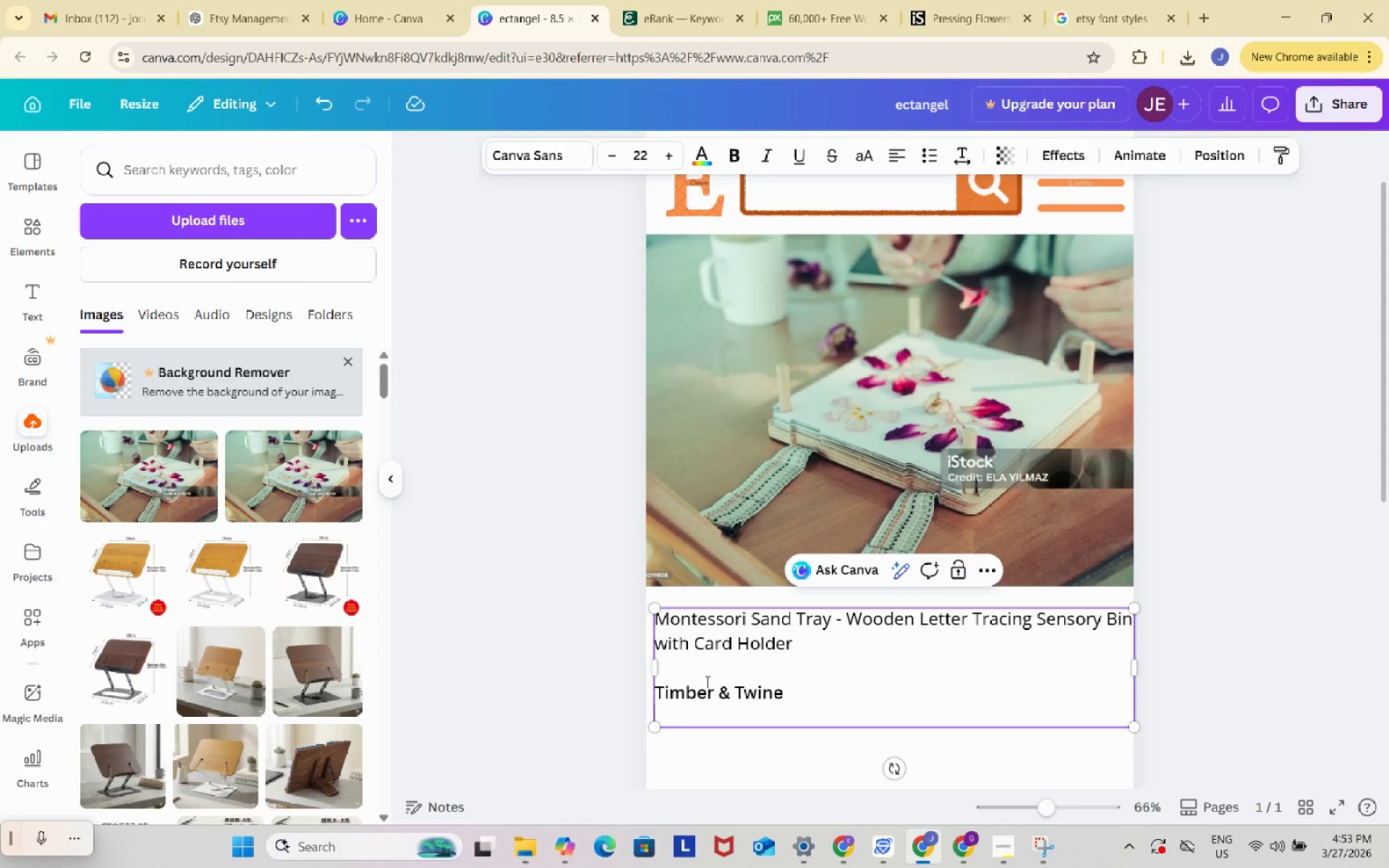 
key(Control+V)
 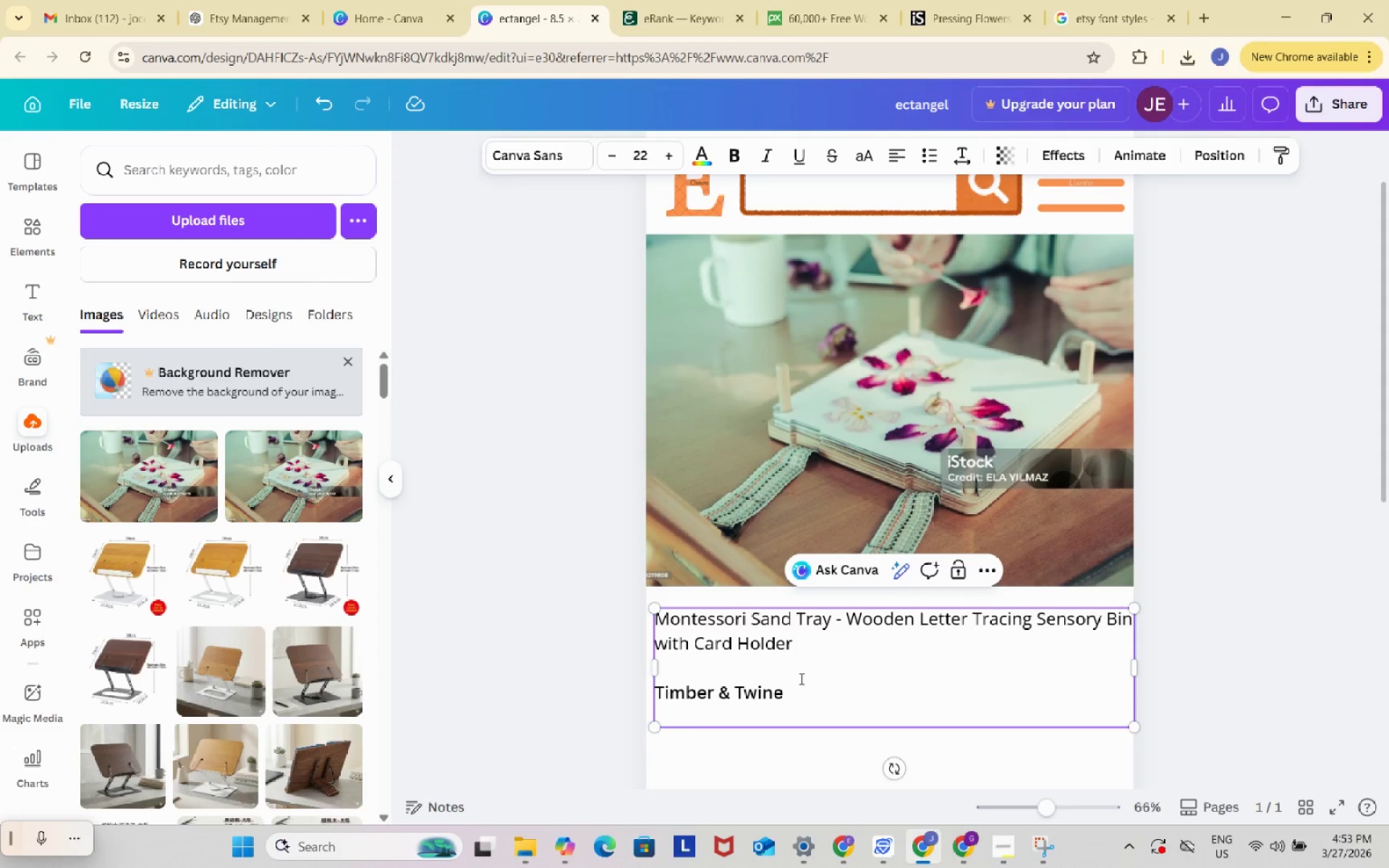 
left_click([807, 689])
 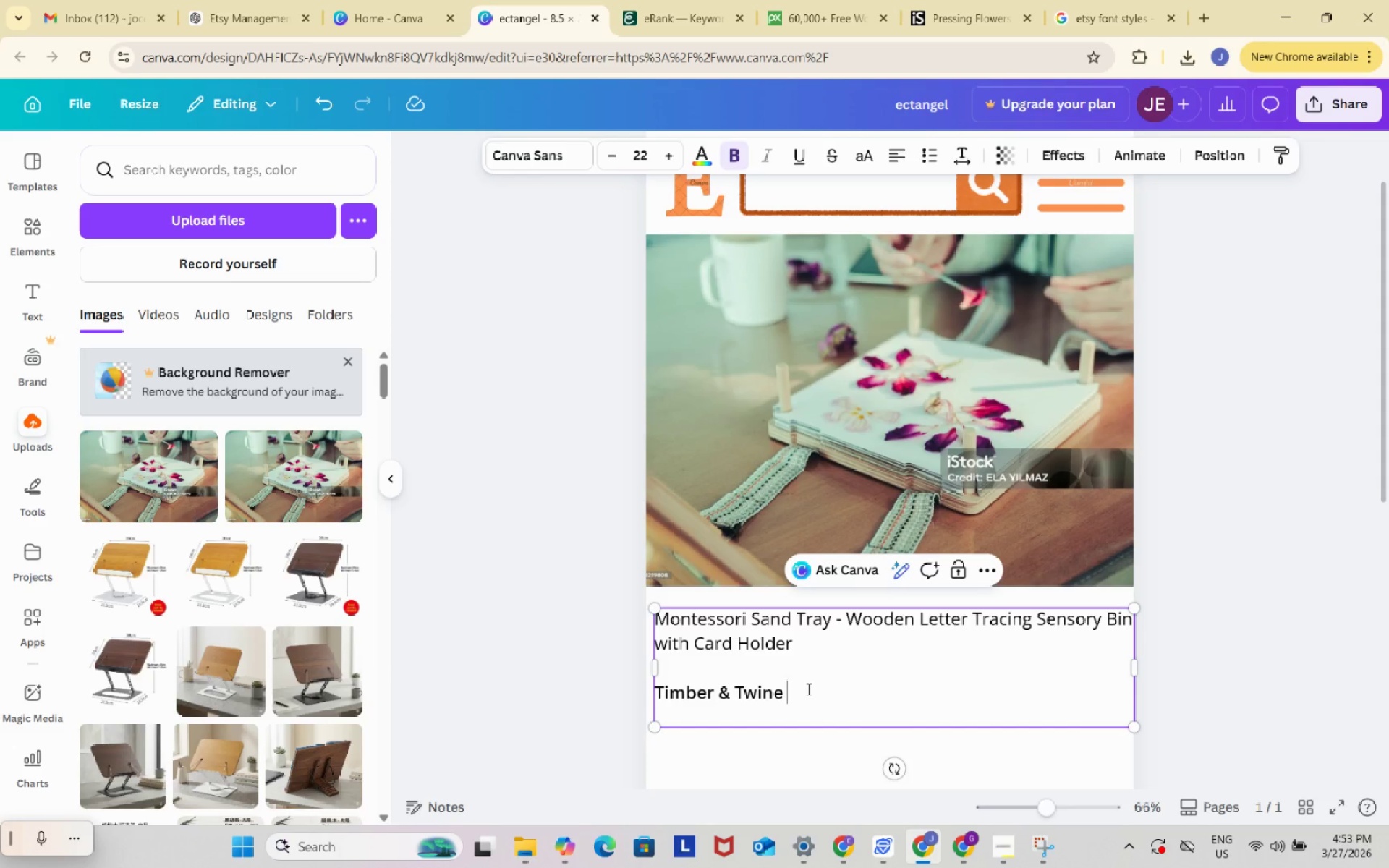 
key(Space)
 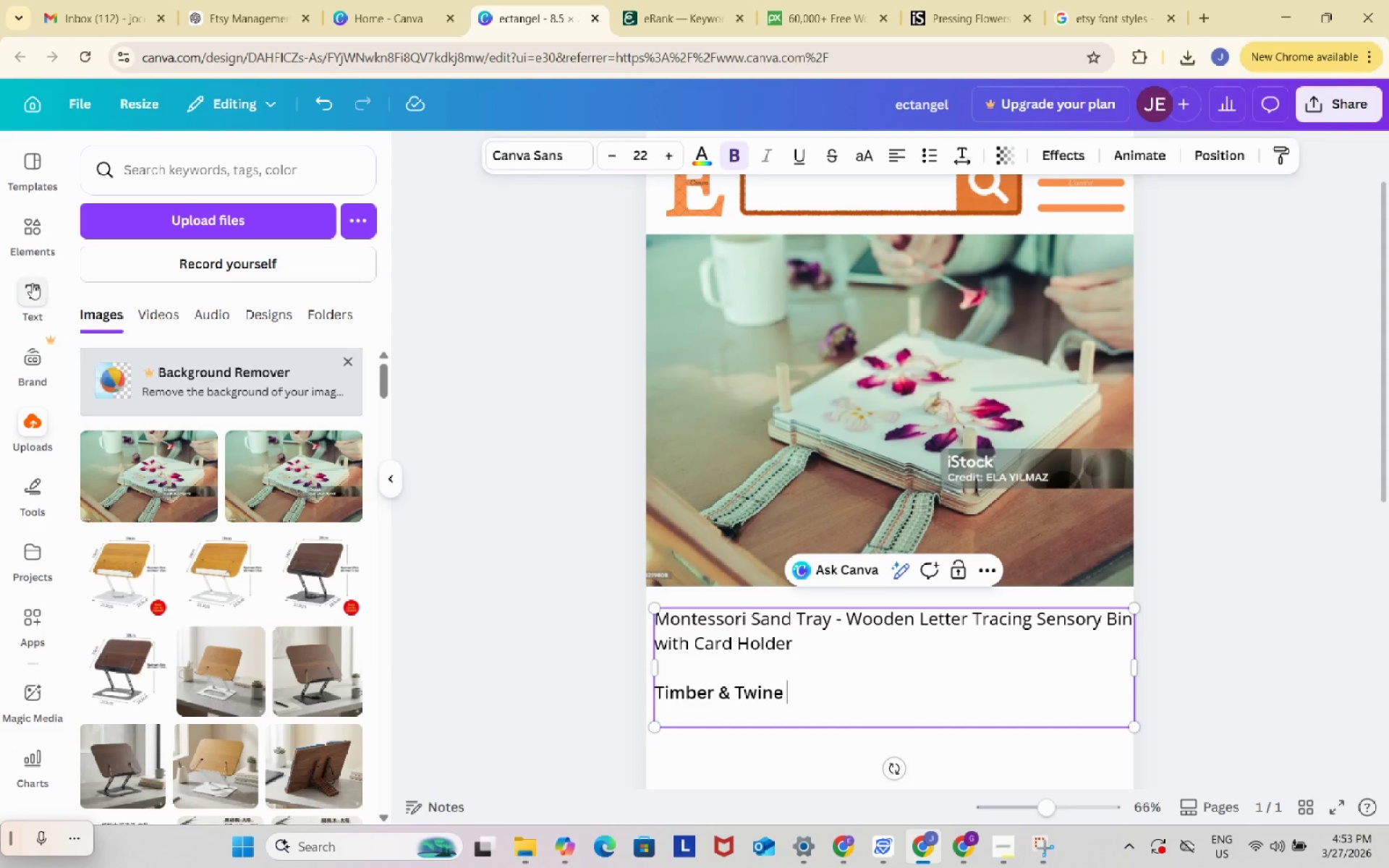 
left_click([23, 288])
 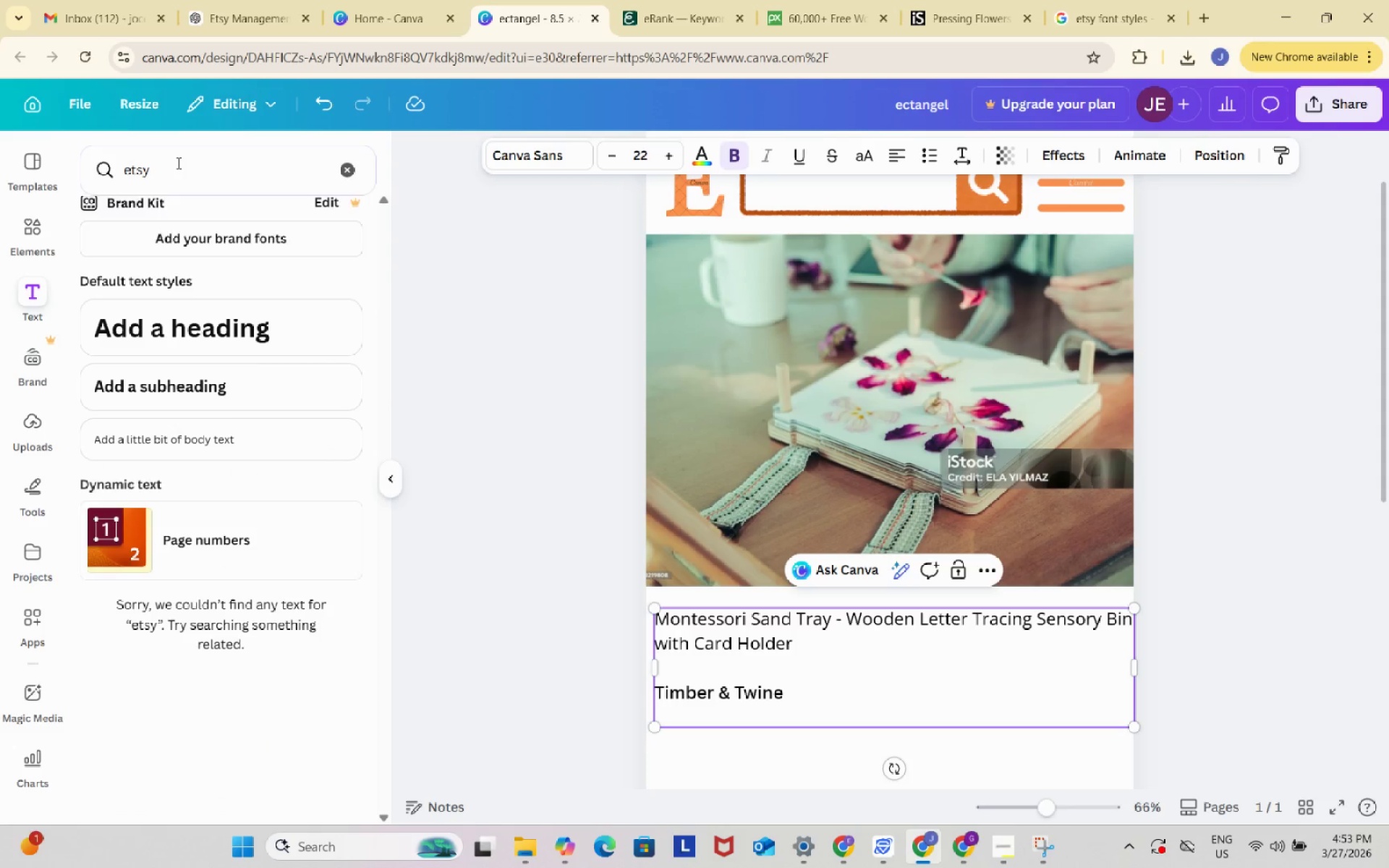 
left_click([177, 163])
 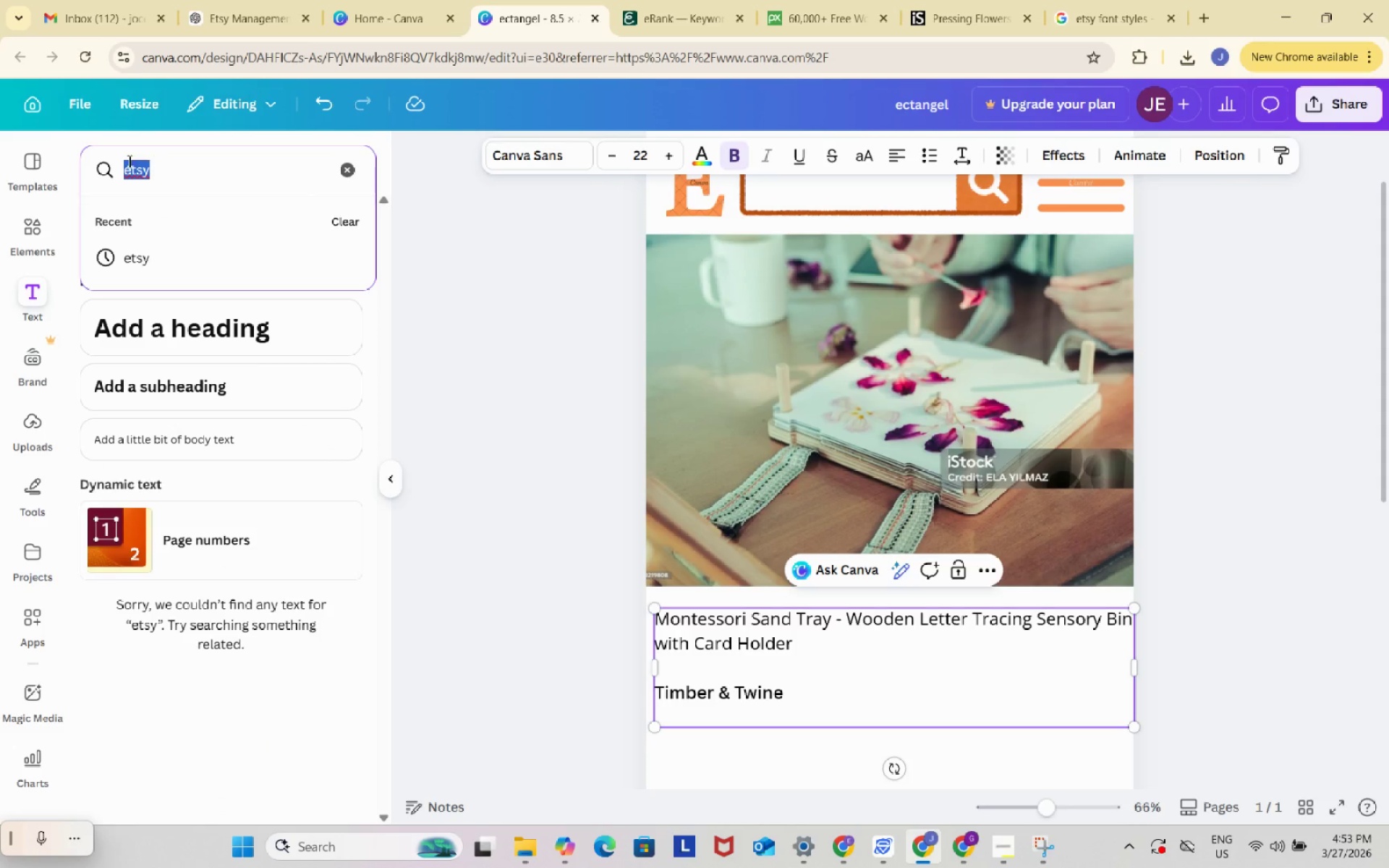 
left_click_drag(start_coordinate=[177, 163], to_coordinate=[118, 161])
 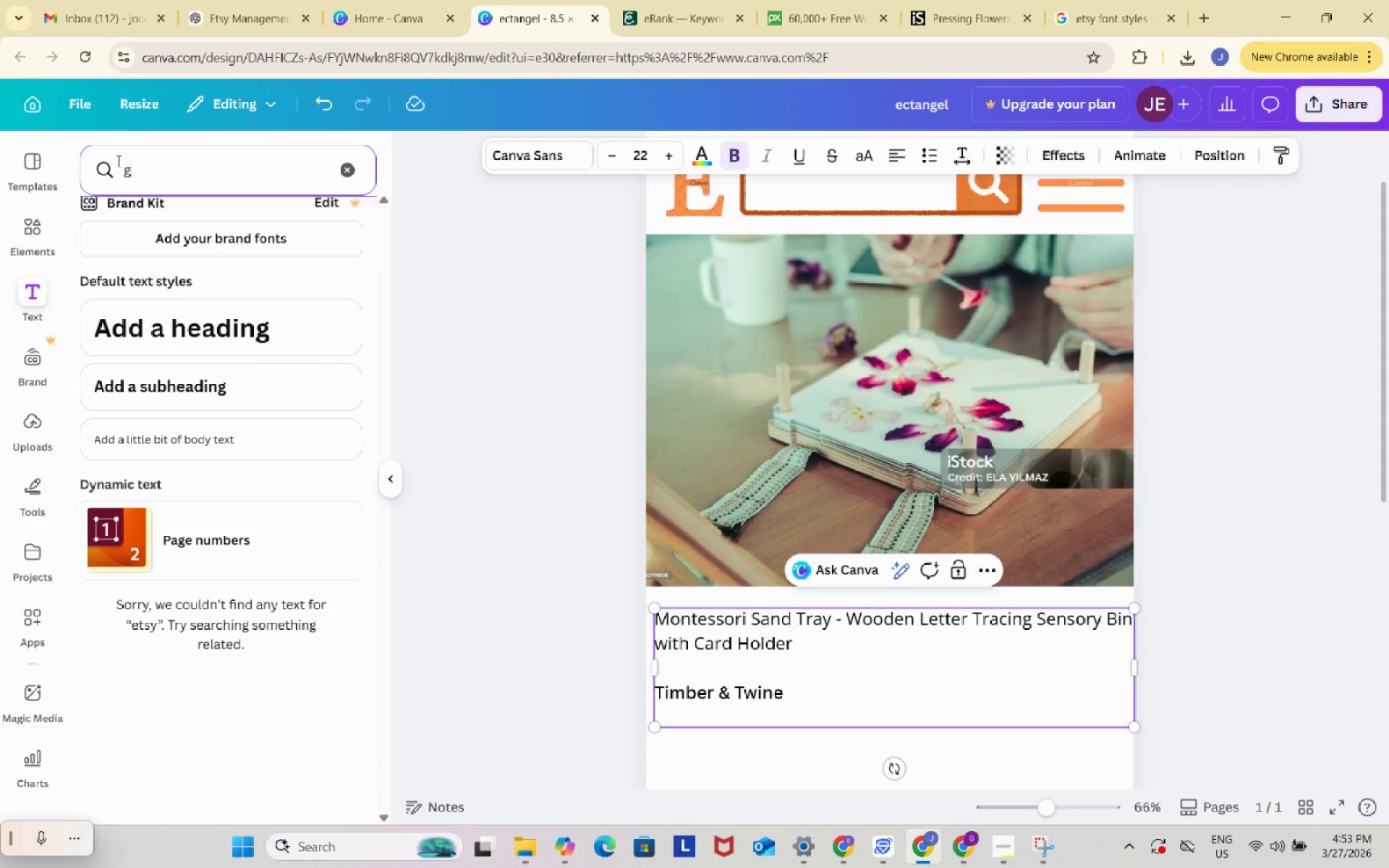 
type(g stars)
 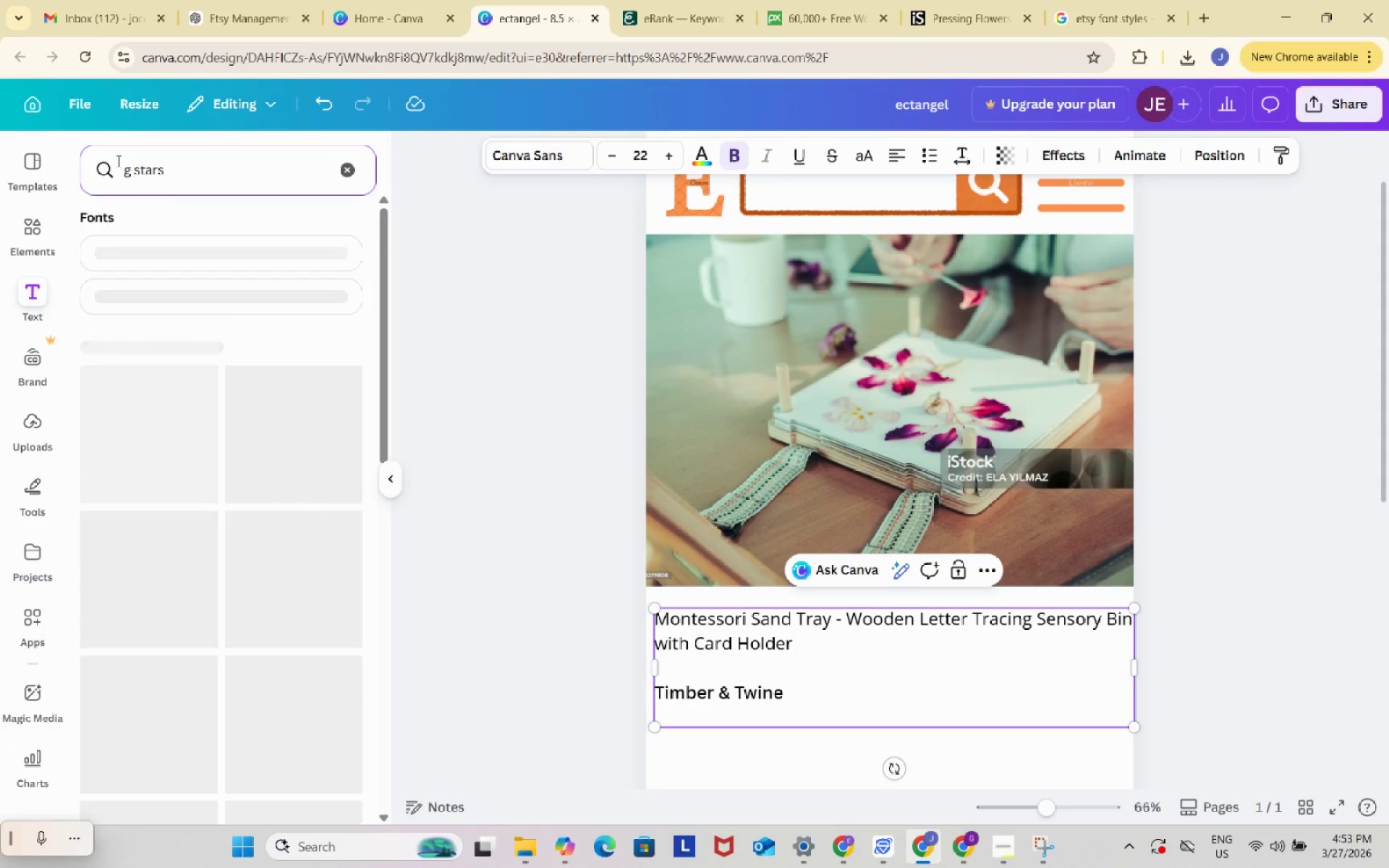 
key(Enter)
 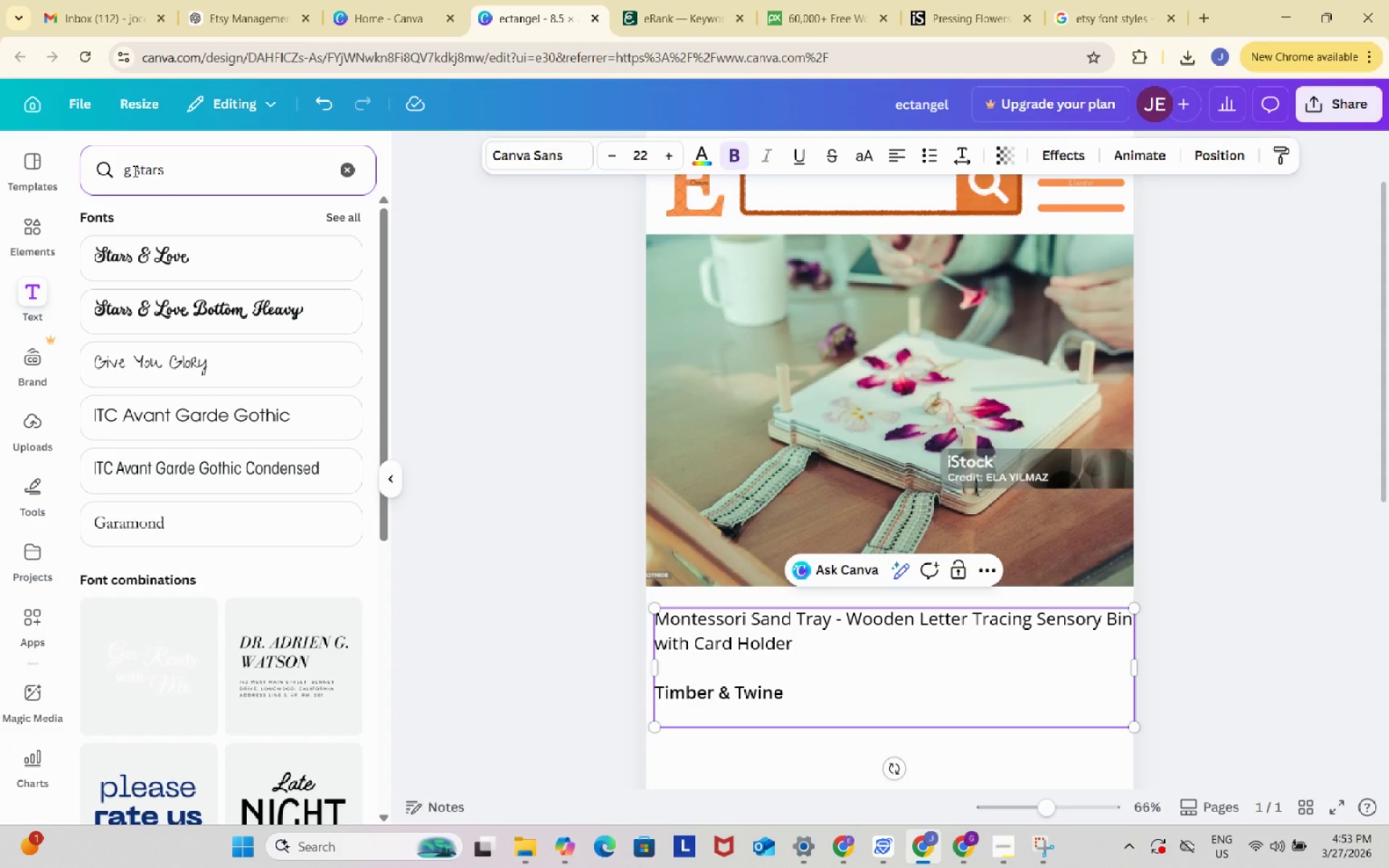 
left_click_drag(start_coordinate=[131, 171], to_coordinate=[108, 170])
 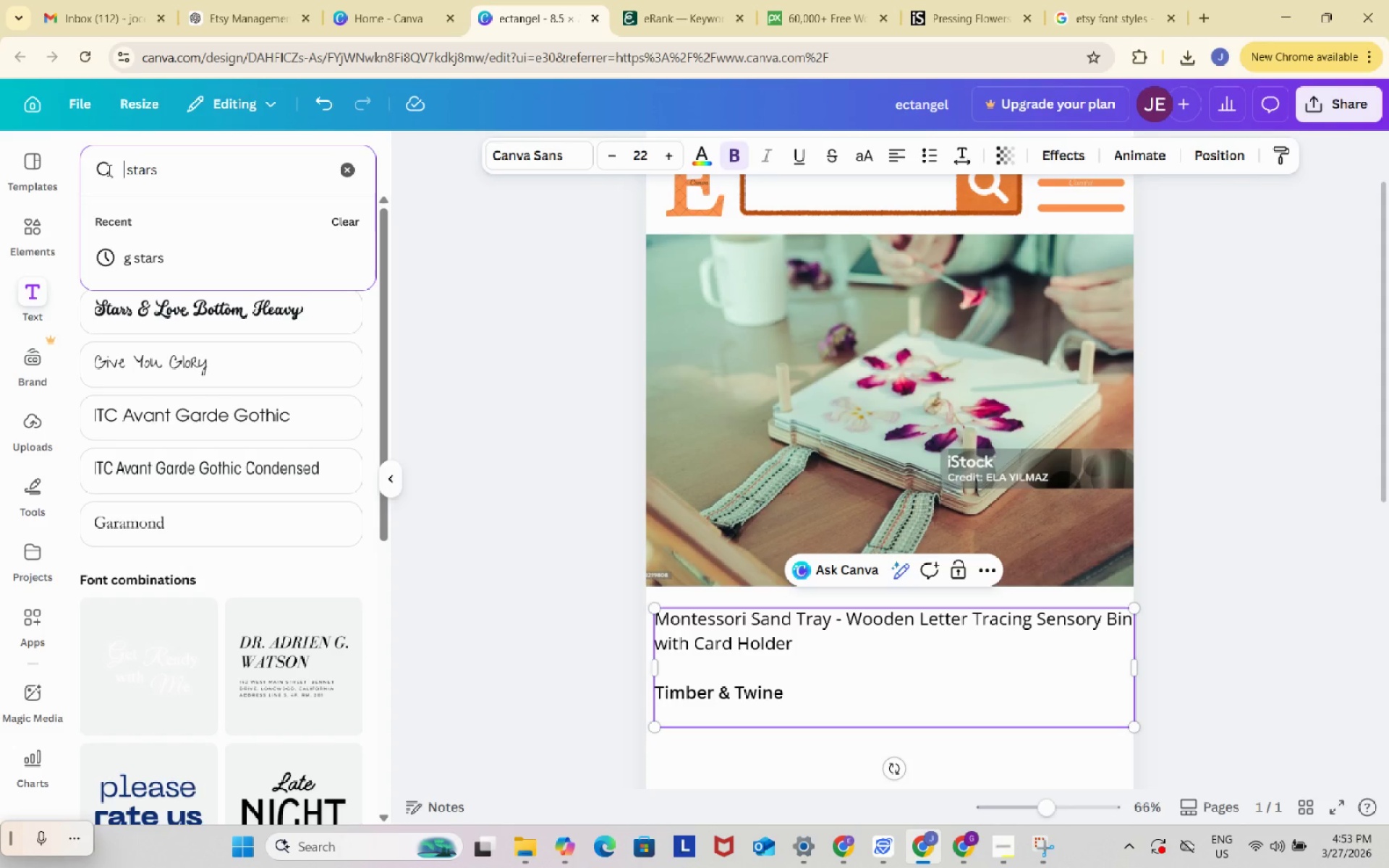 
key(Backspace)
 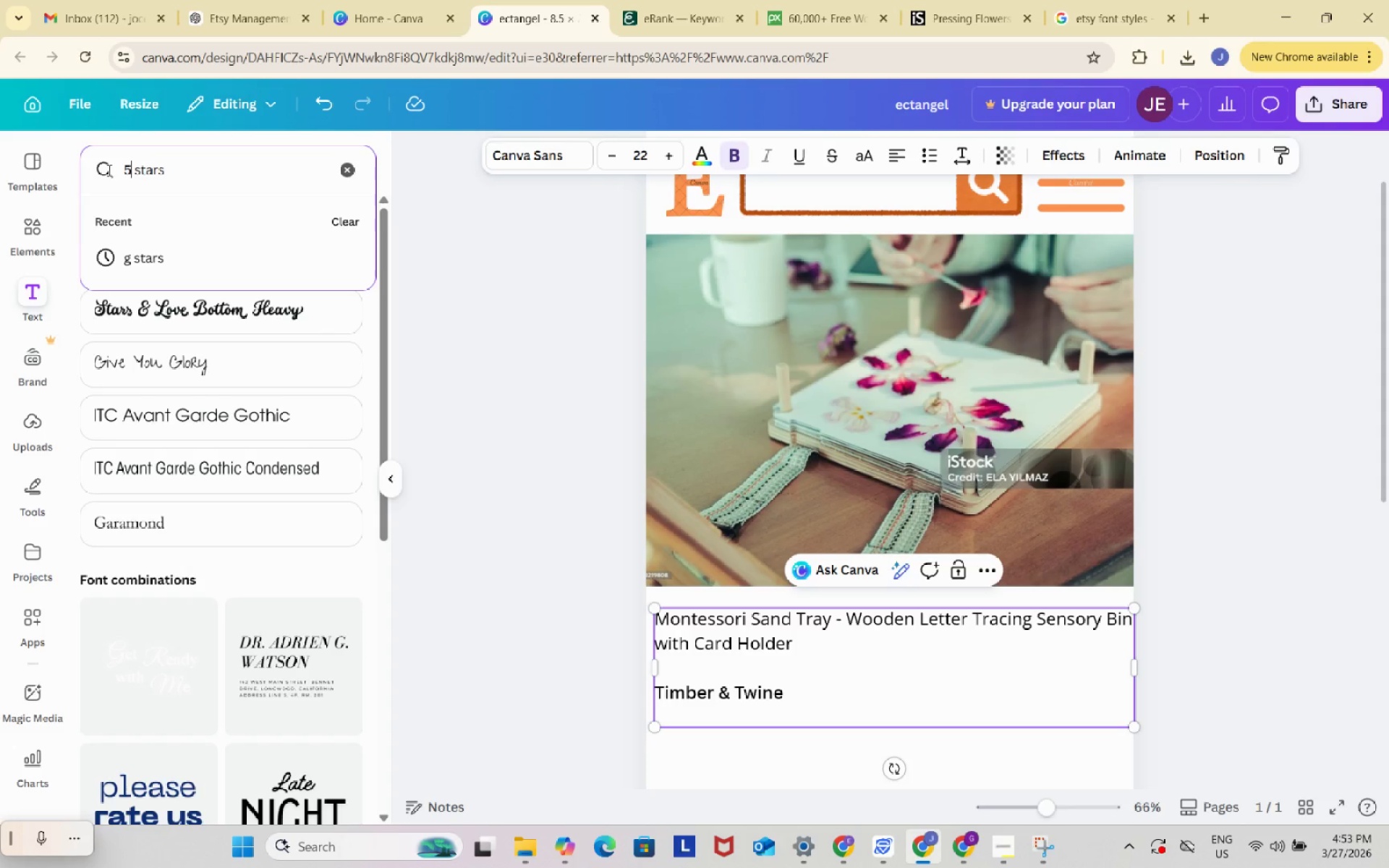 
key(Numpad5)
 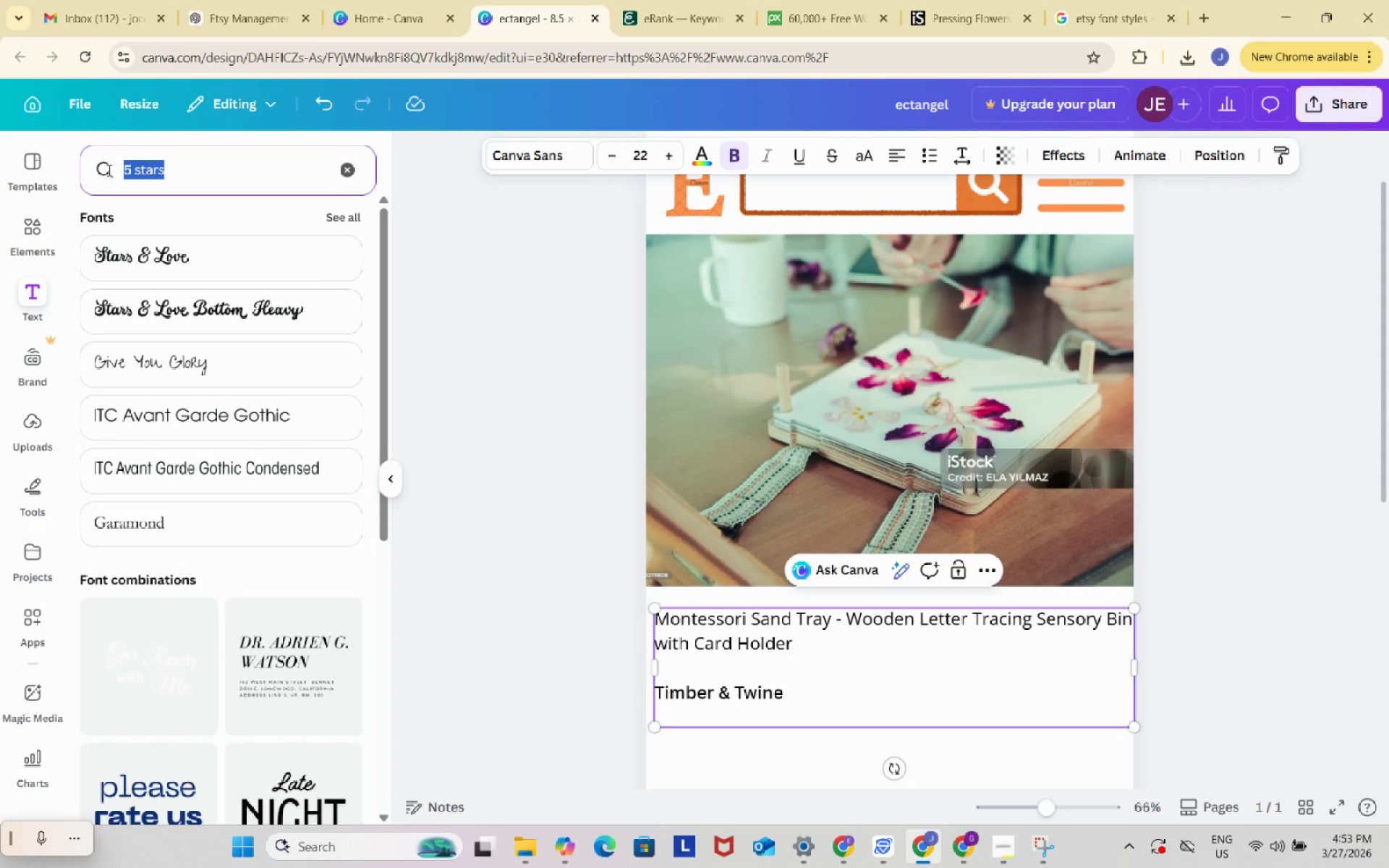 
key(Control+ControlLeft)
 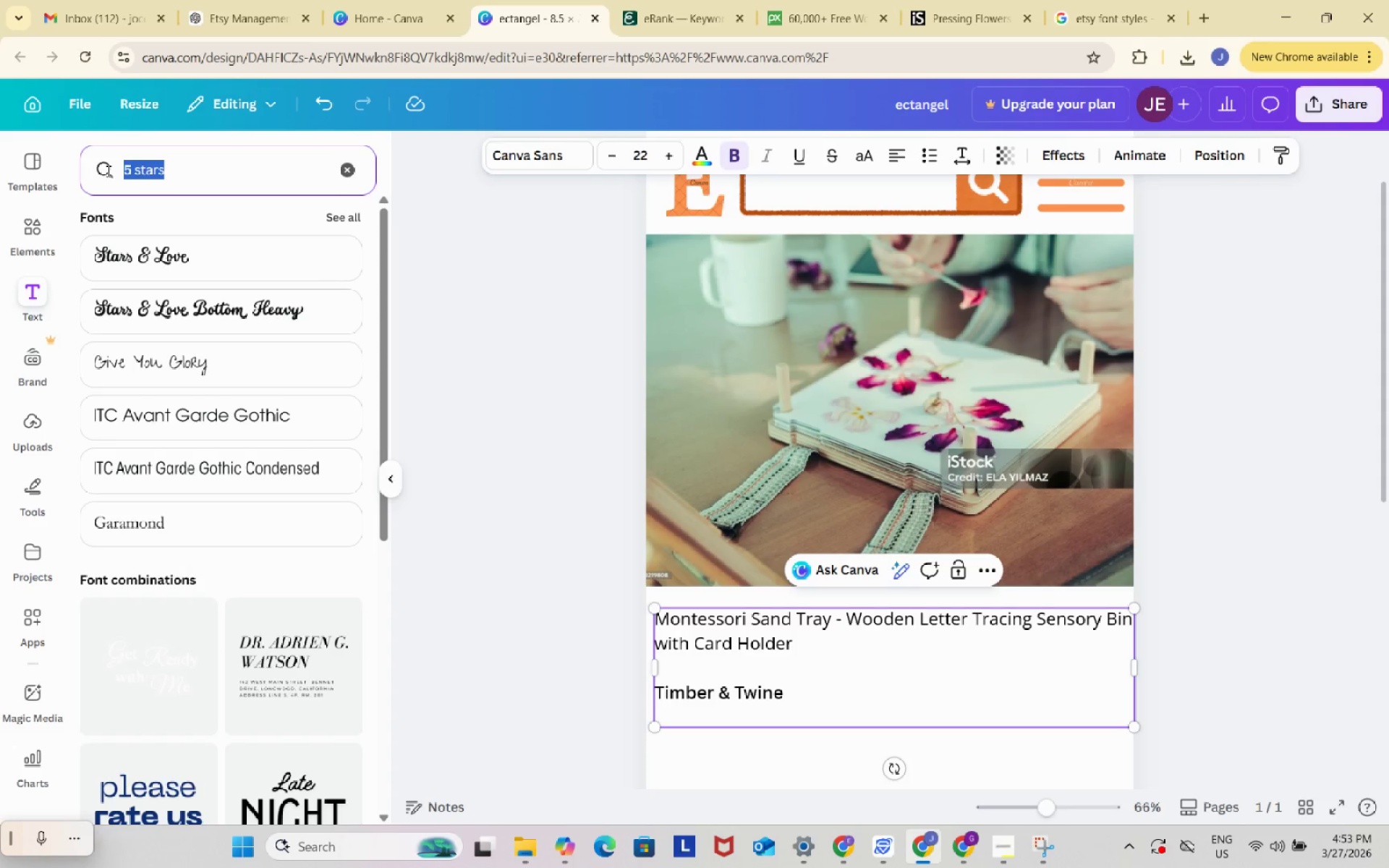 
key(Control+A)
 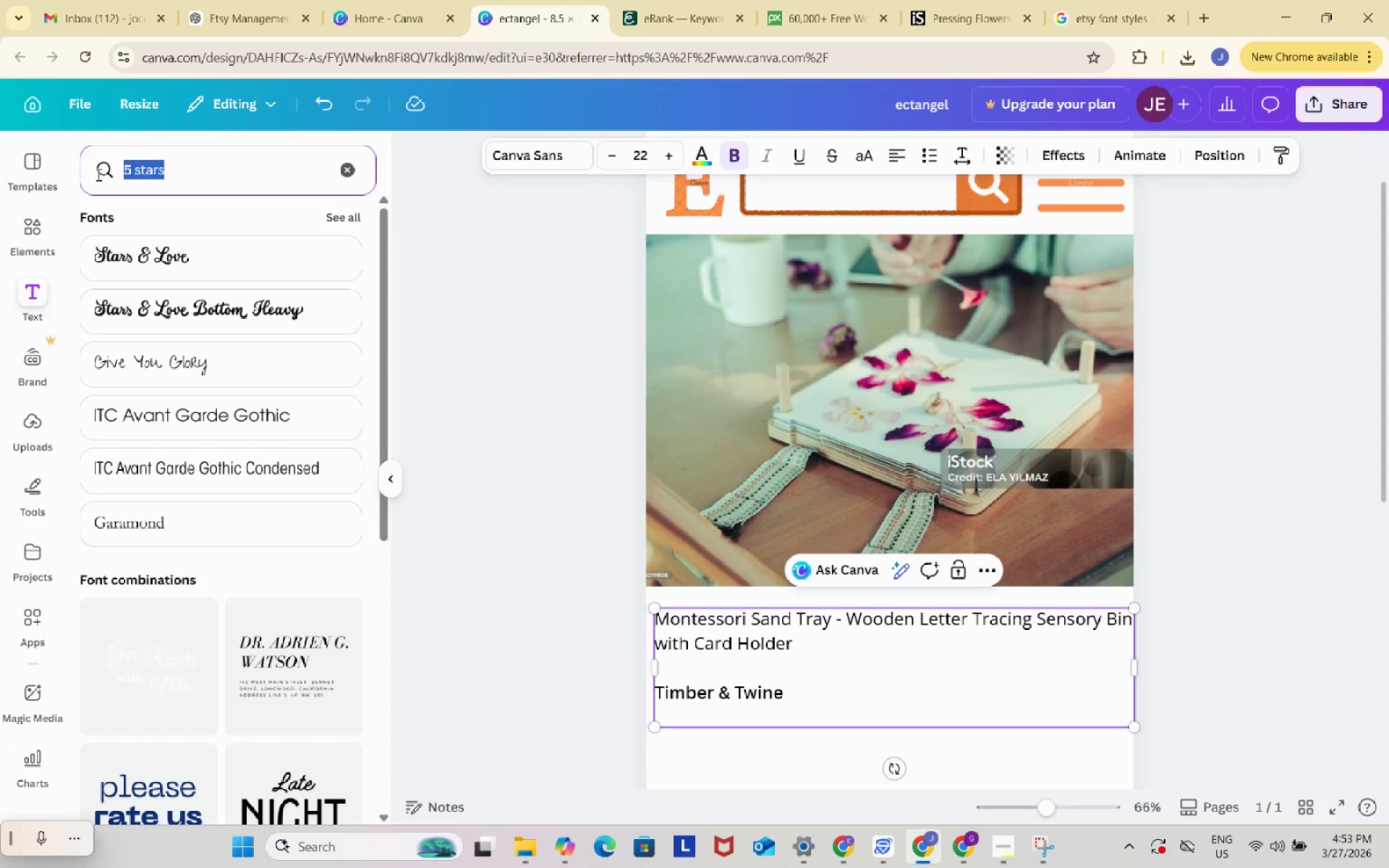 
key(Control+ControlLeft)
 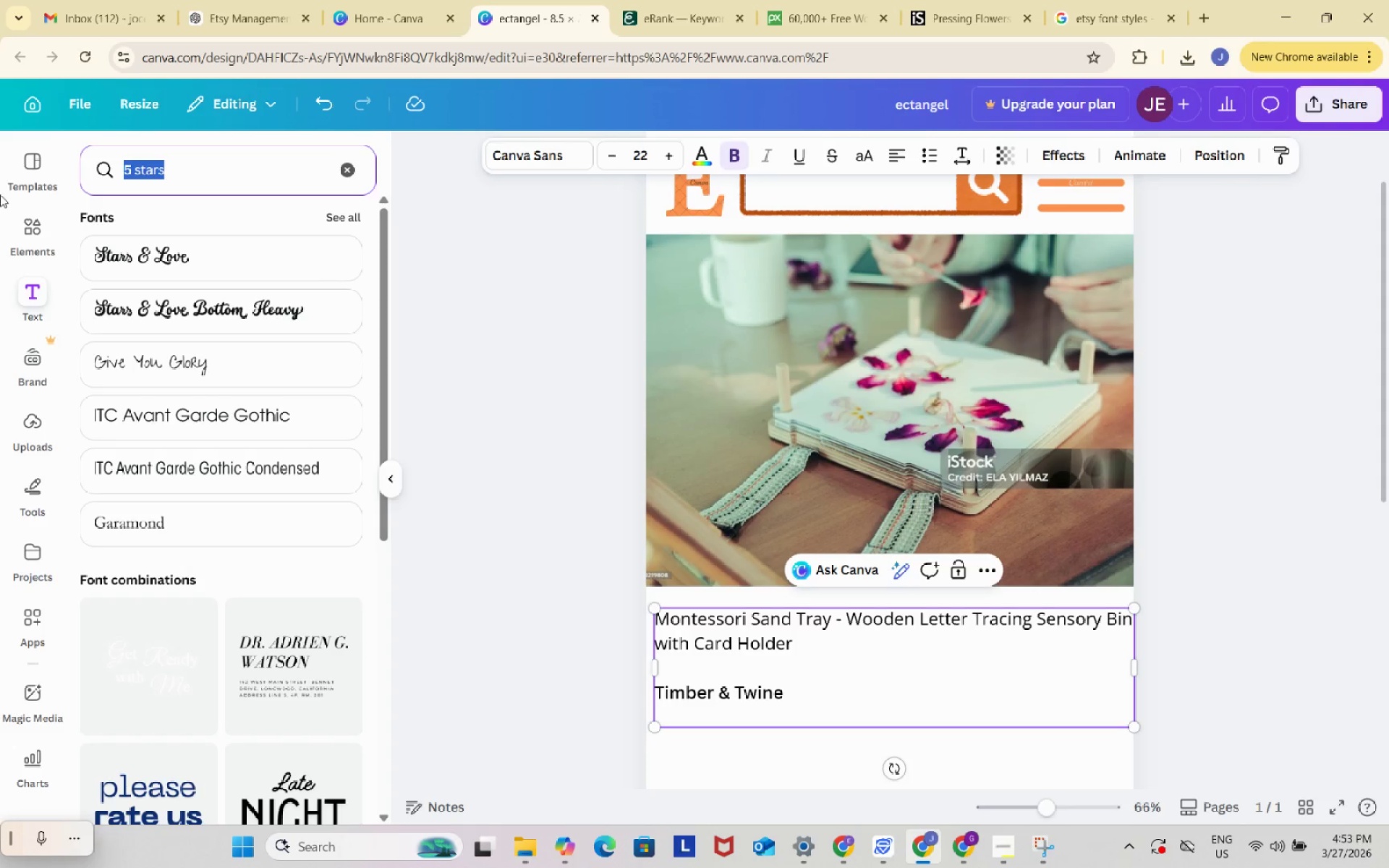 
key(Control+C)
 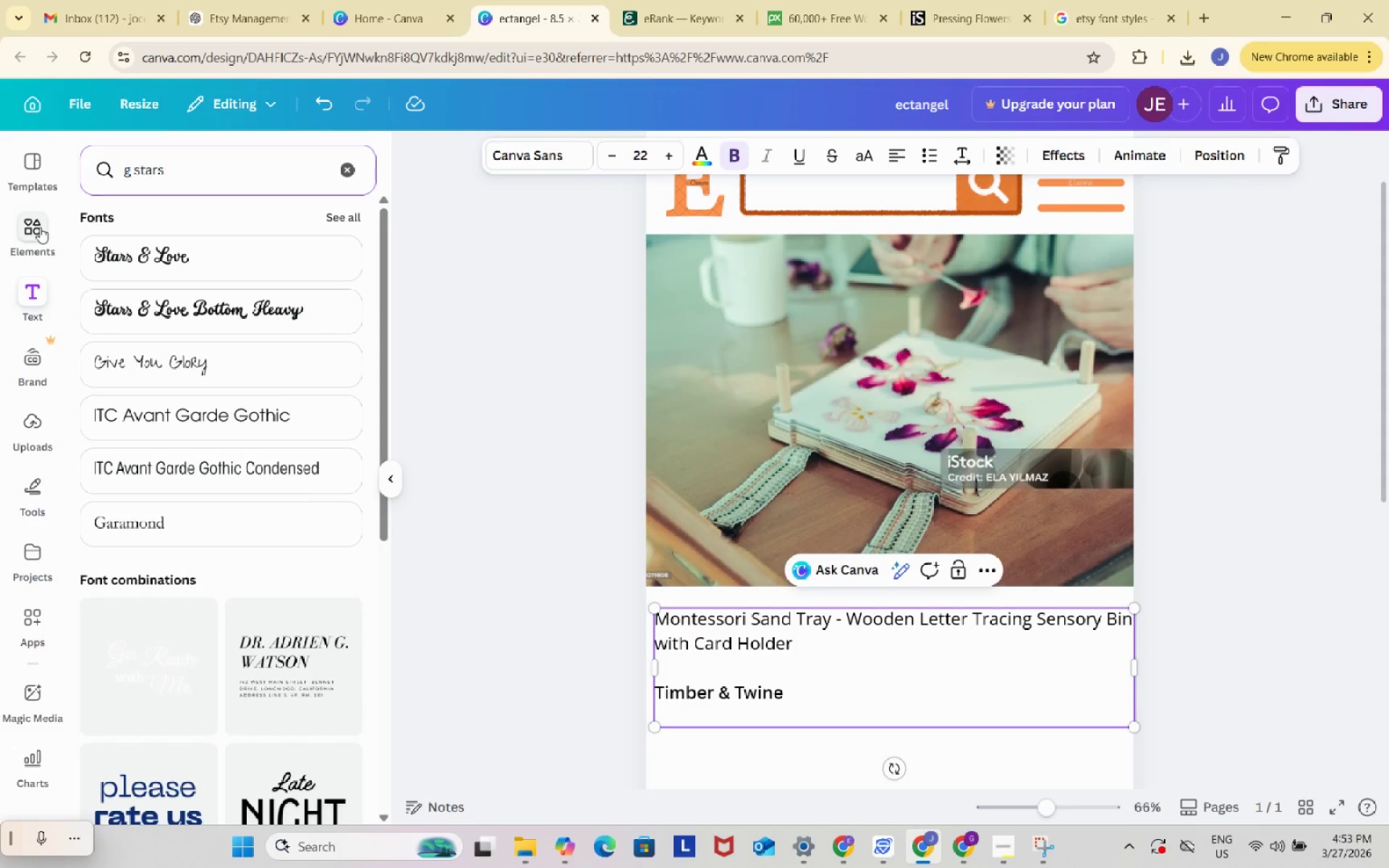 
left_click([40, 227])
 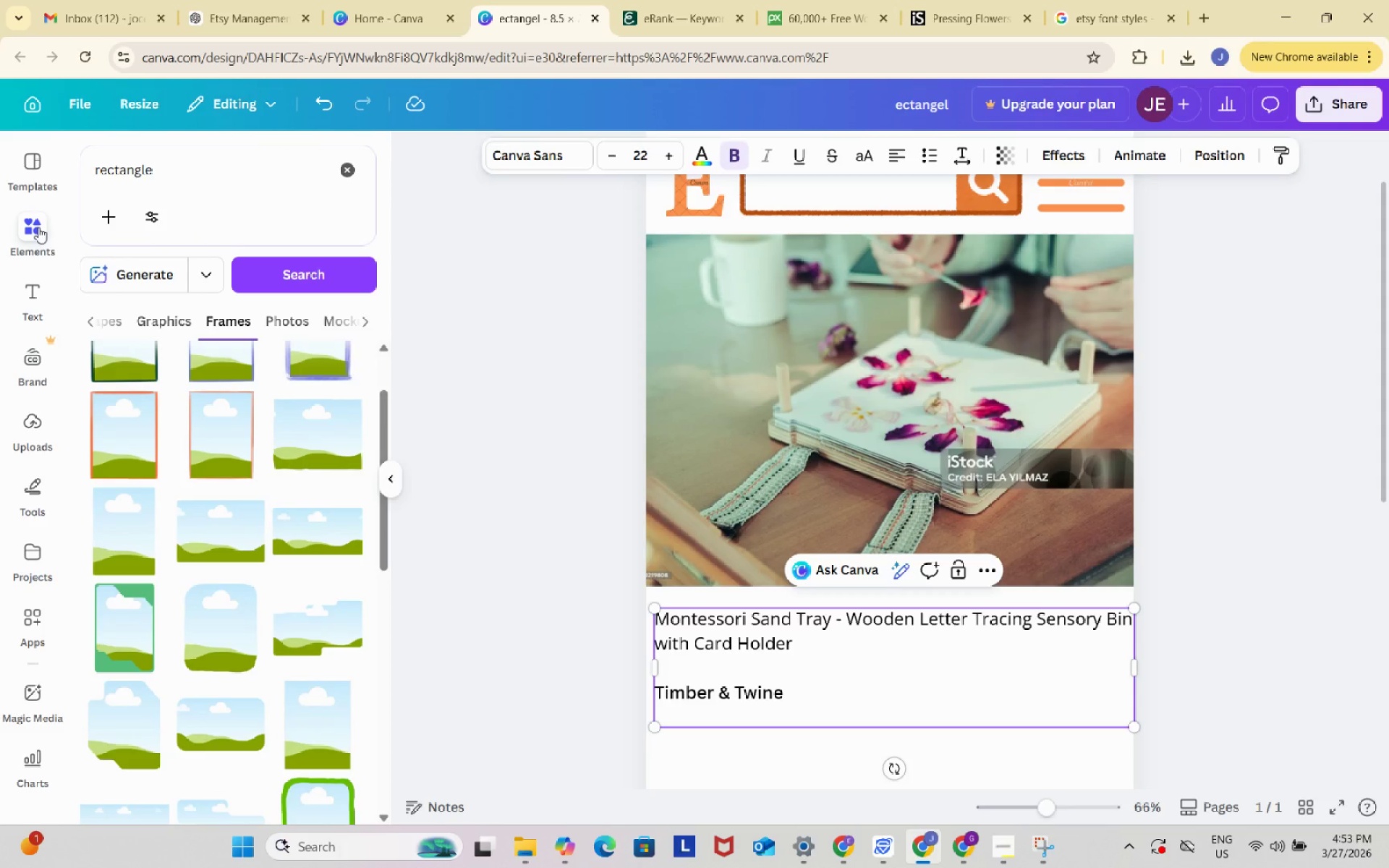 
wait(18.2)
 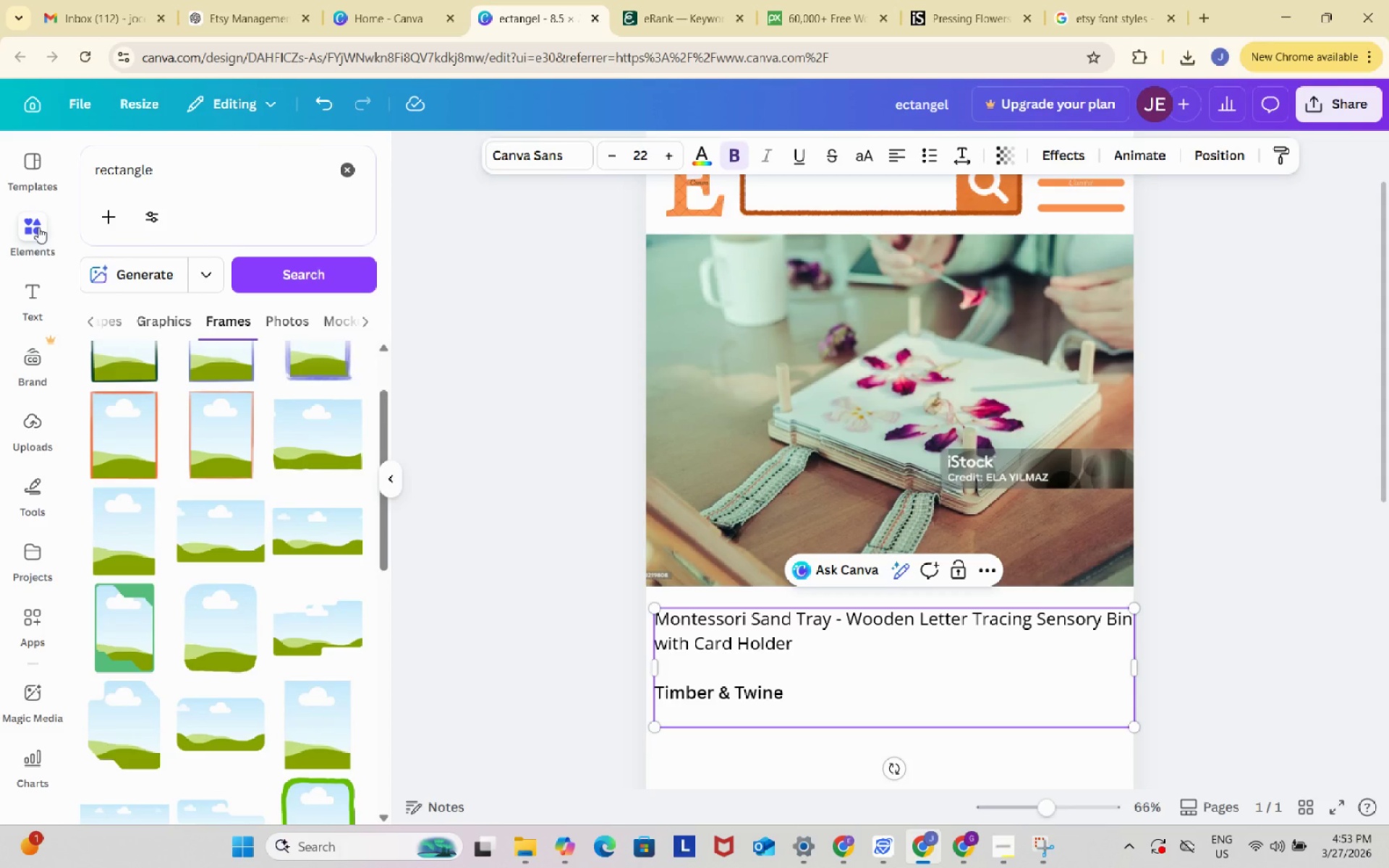 
left_click([187, 173])
 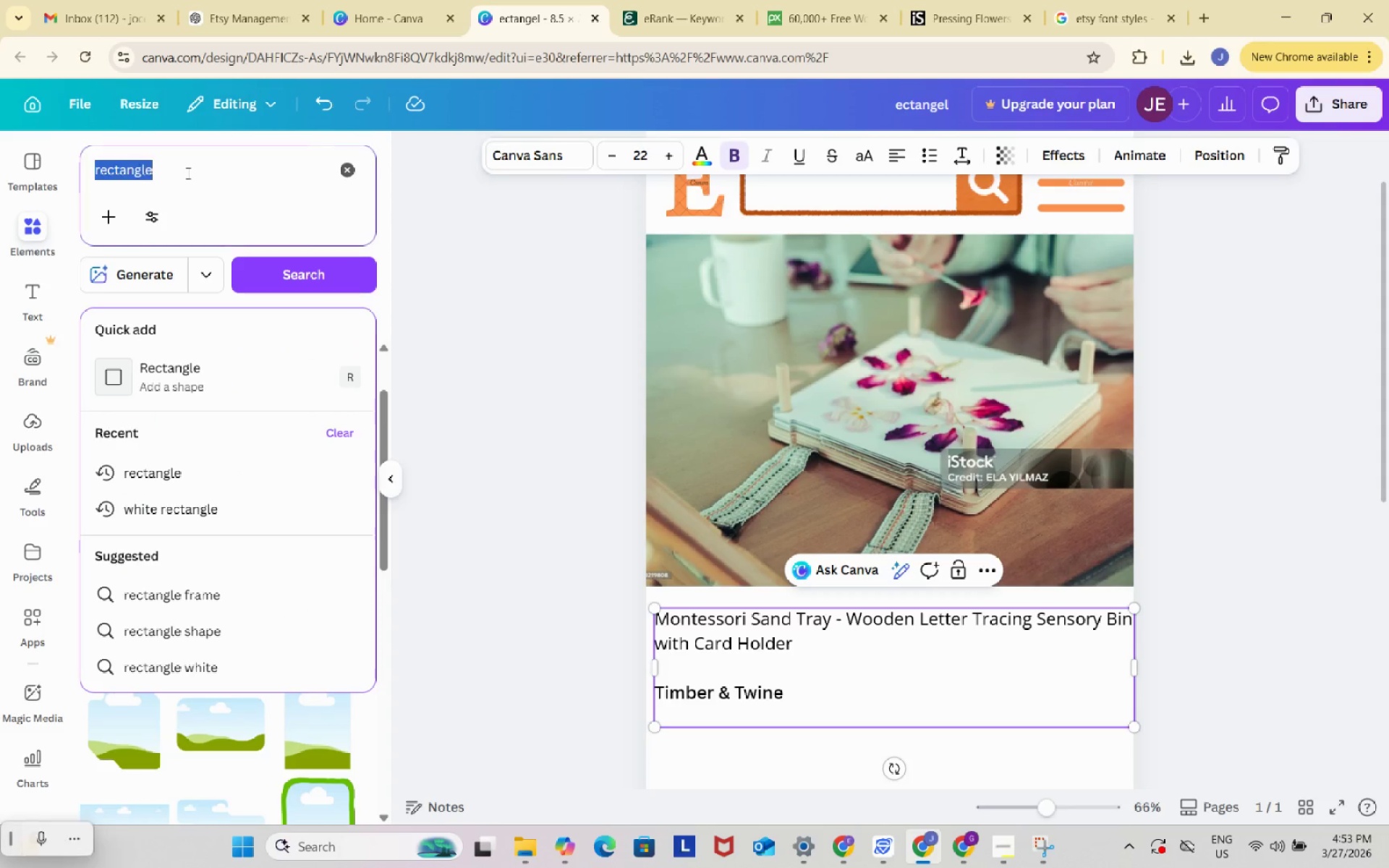 
key(Control+ControlLeft)
 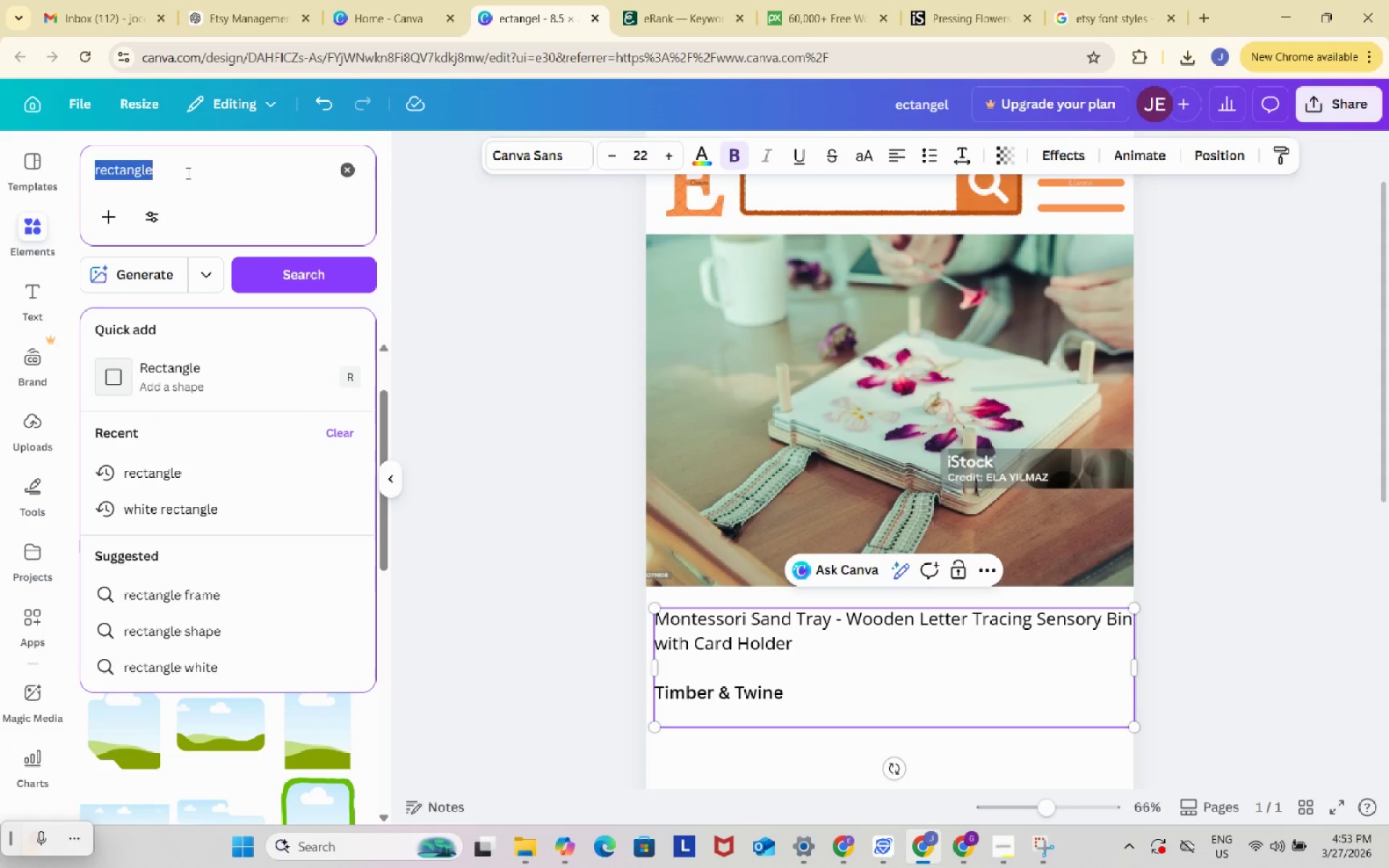 
key(Control+A)
 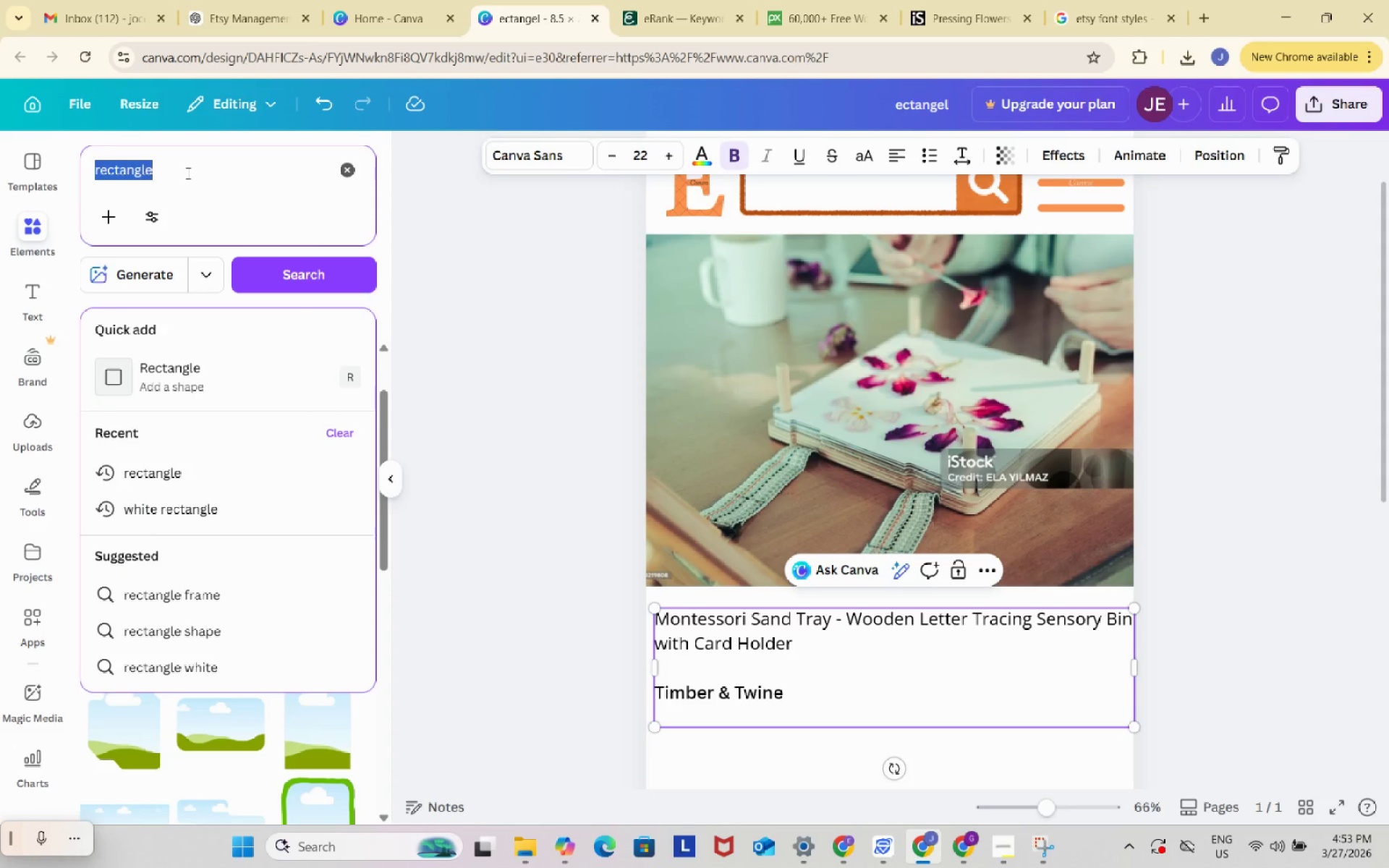 
key(Control+ControlLeft)
 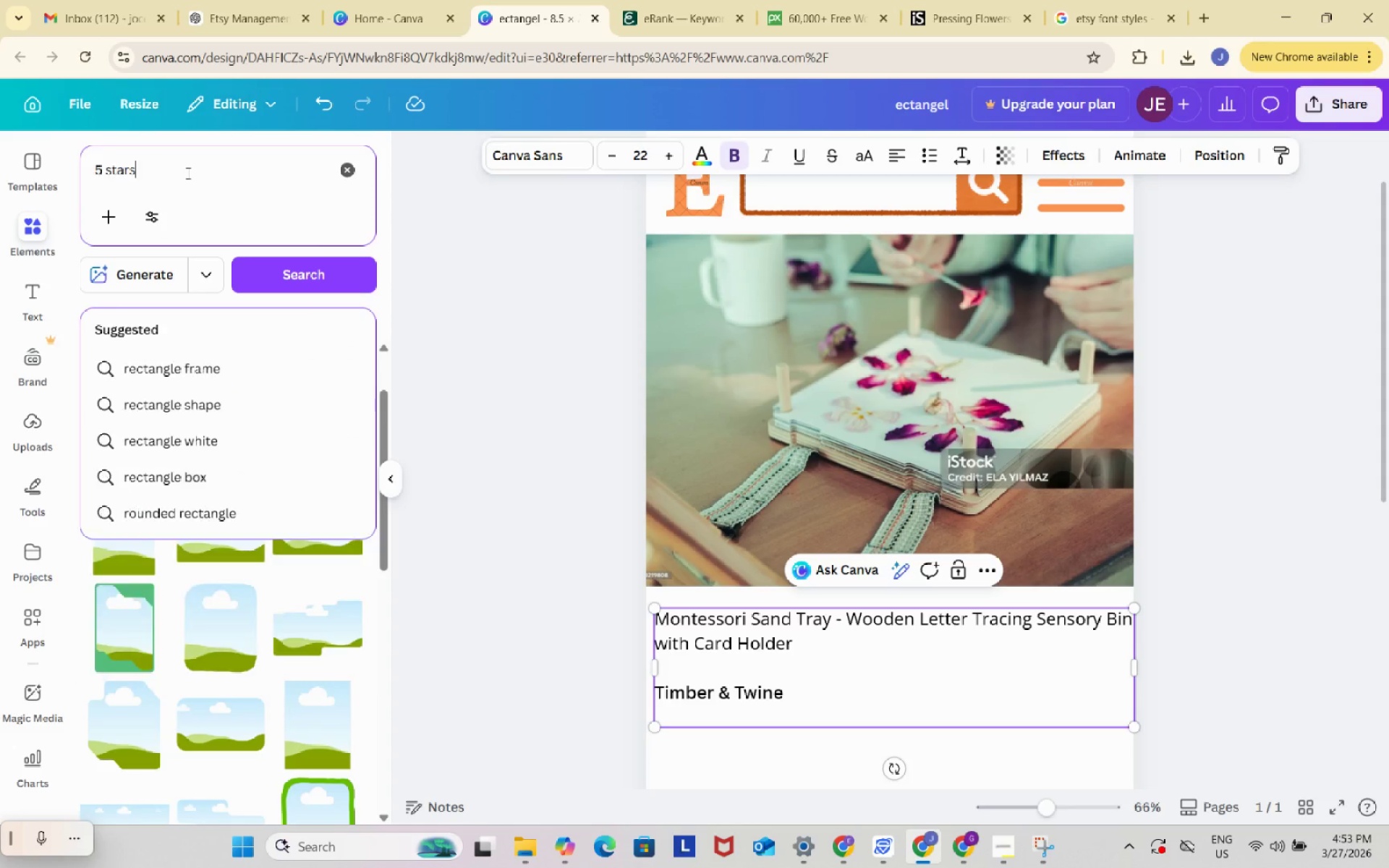 
key(Control+V)
 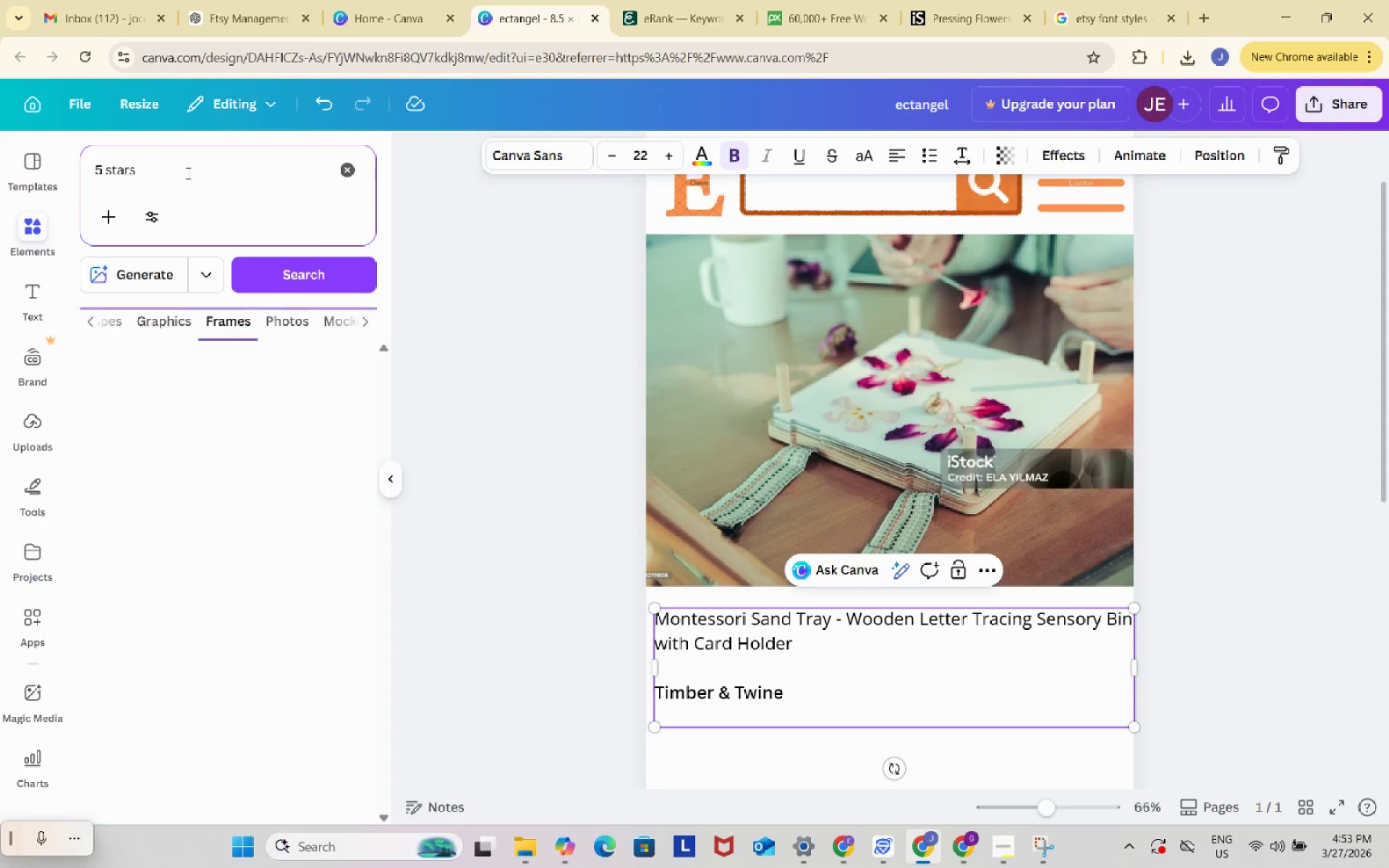 
key(Enter)
 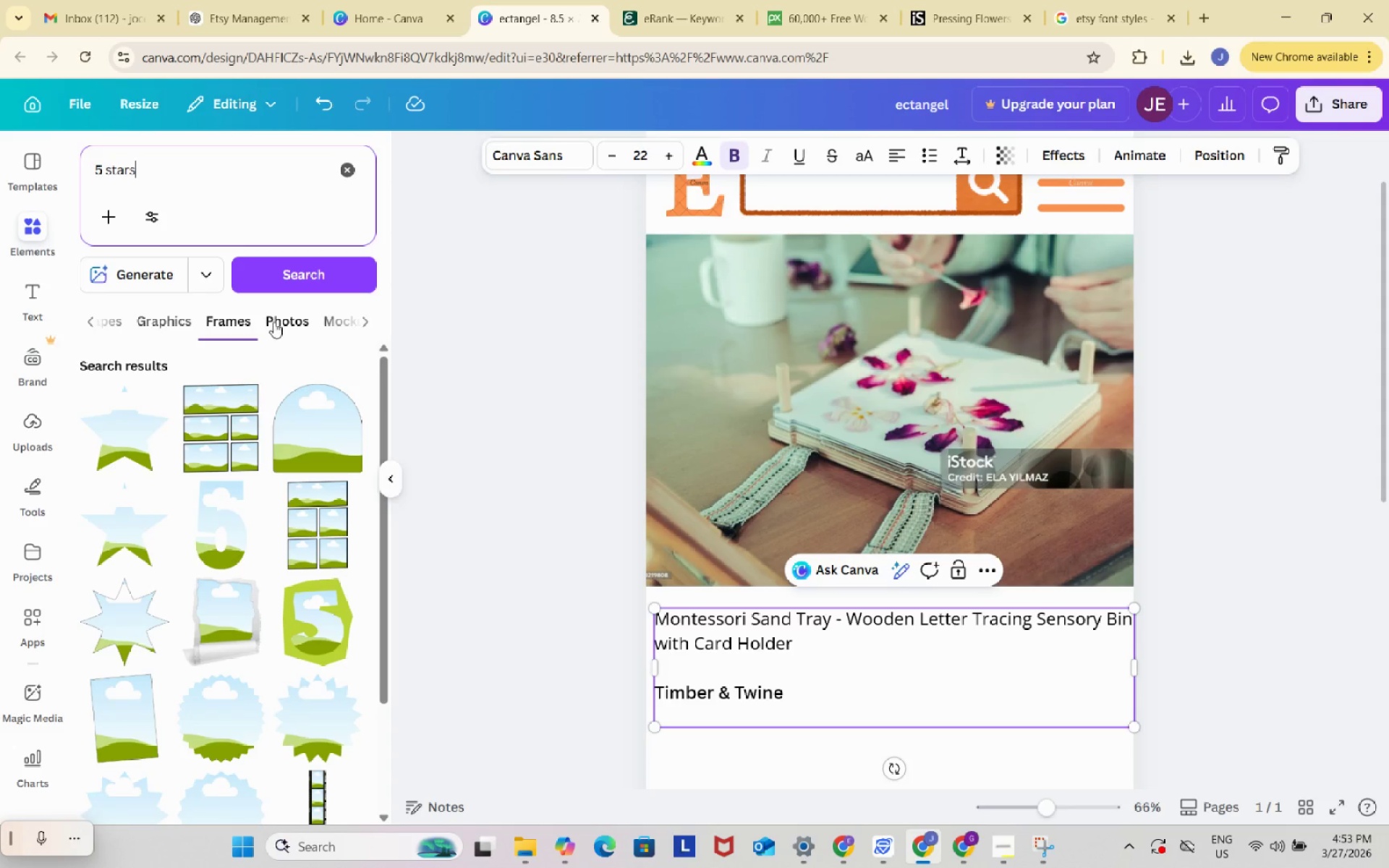 
wait(5.02)
 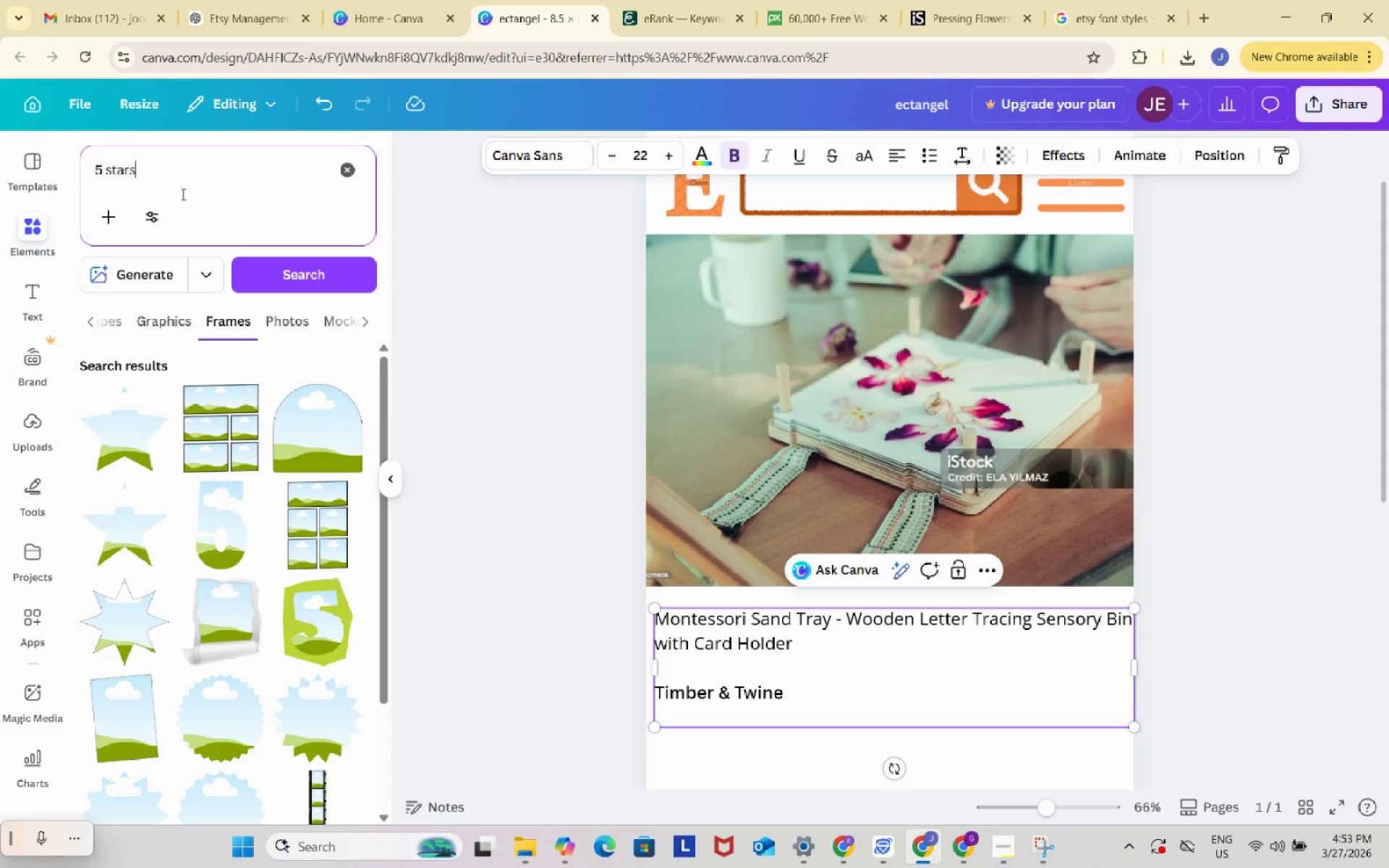 
left_click([156, 324])
 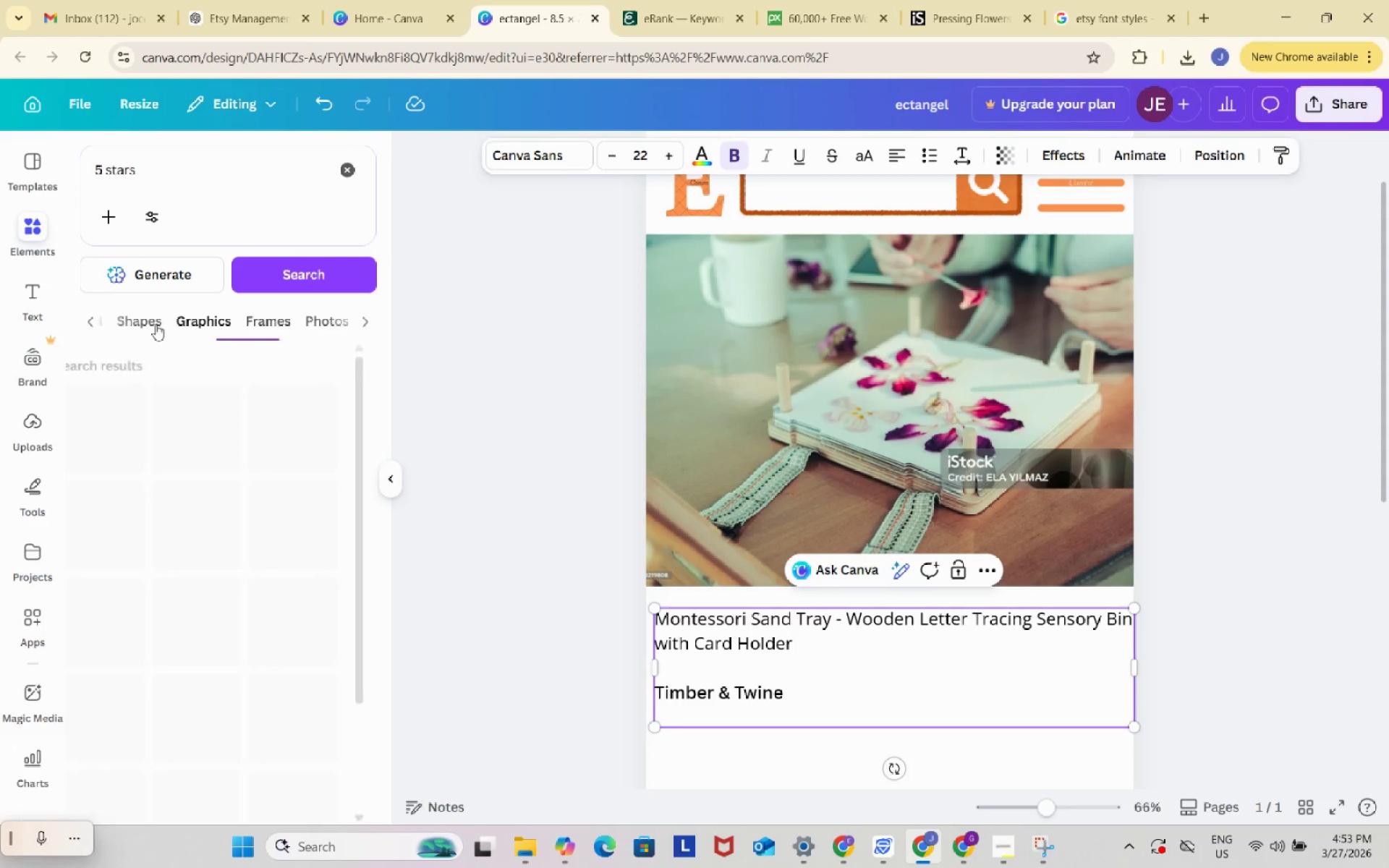 
mouse_move([158, 341])
 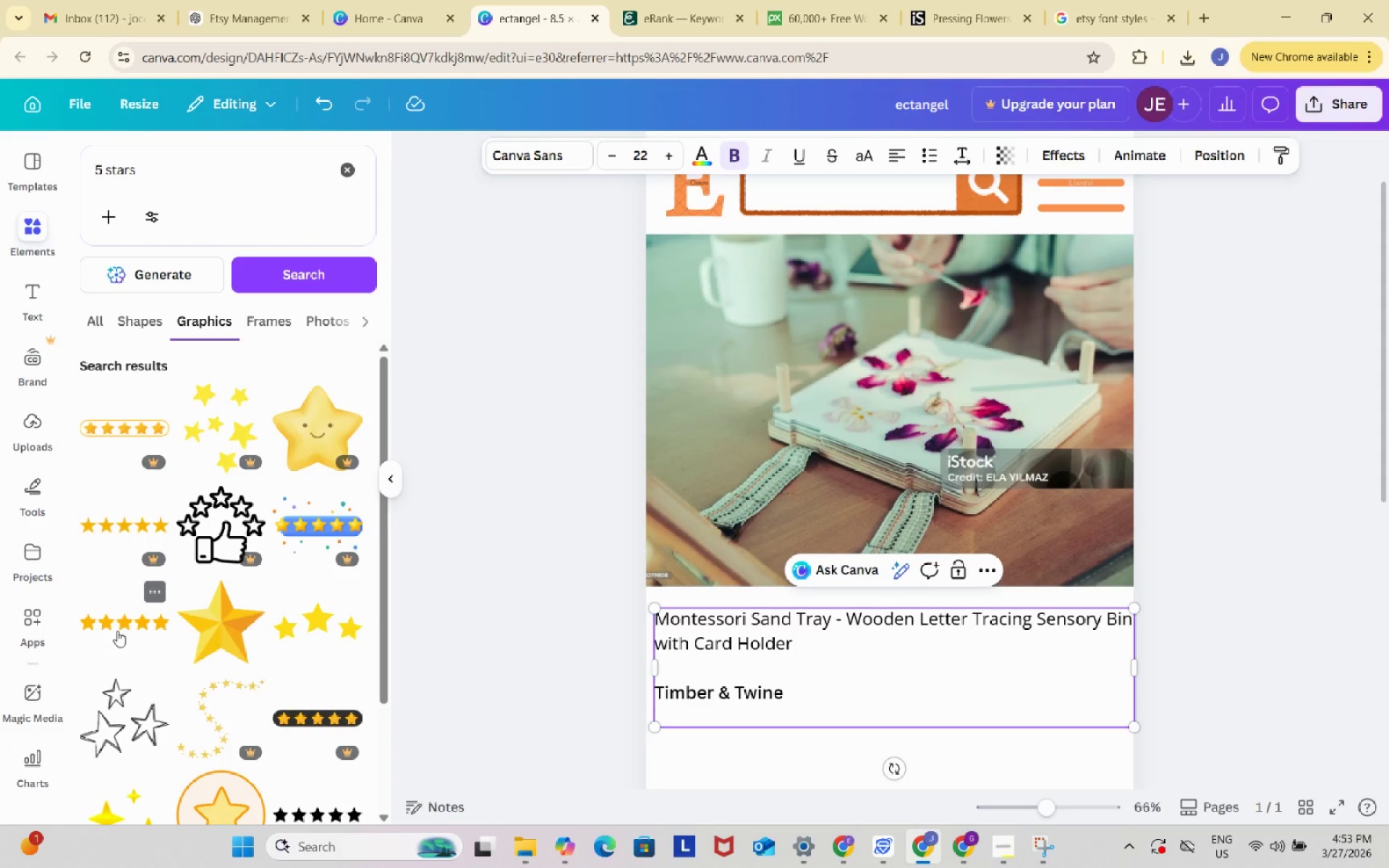 
left_click([114, 623])
 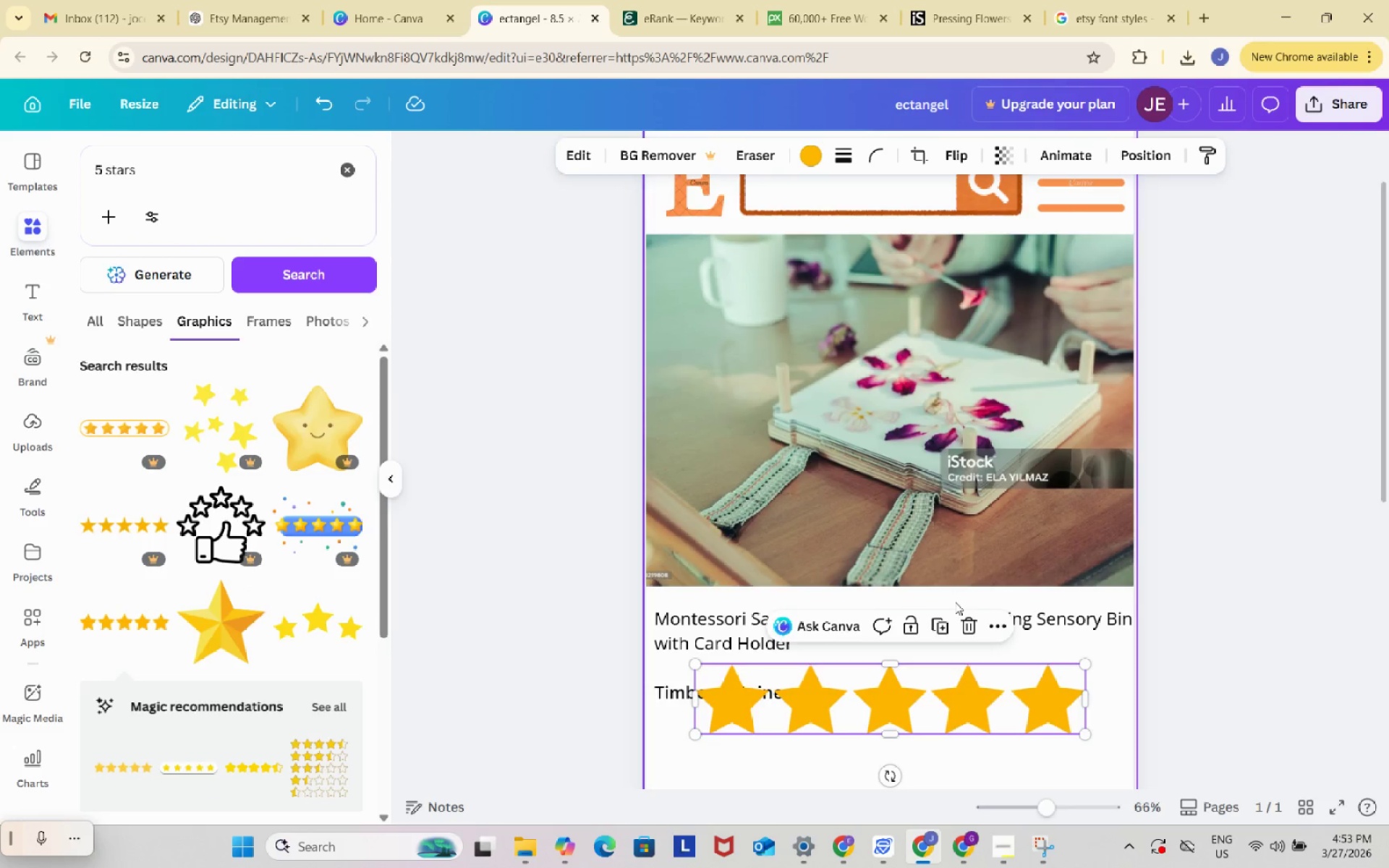 
scroll: coordinate [955, 601], scroll_direction: down, amount: 1.0
 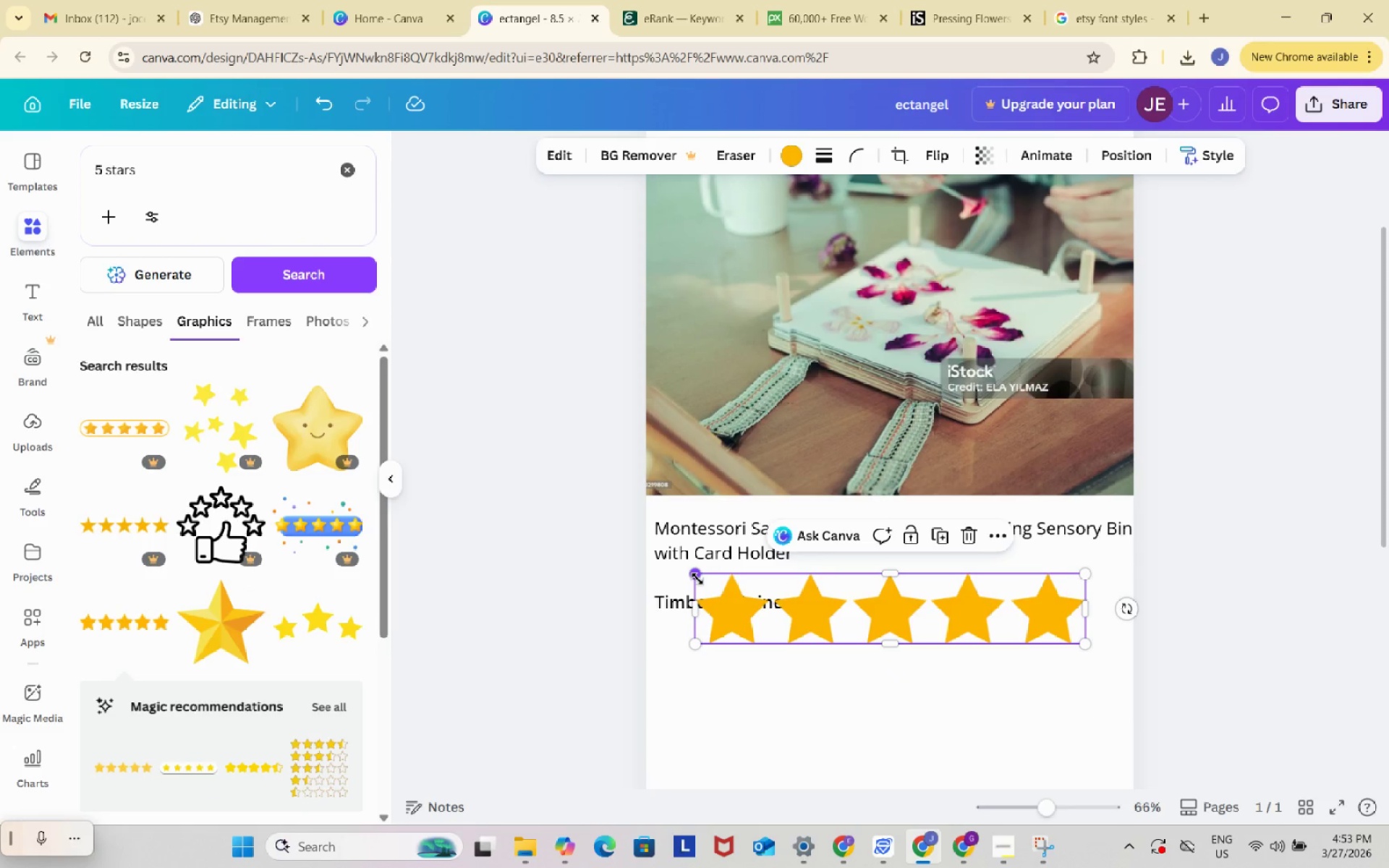 
left_click_drag(start_coordinate=[697, 579], to_coordinate=[877, 605])
 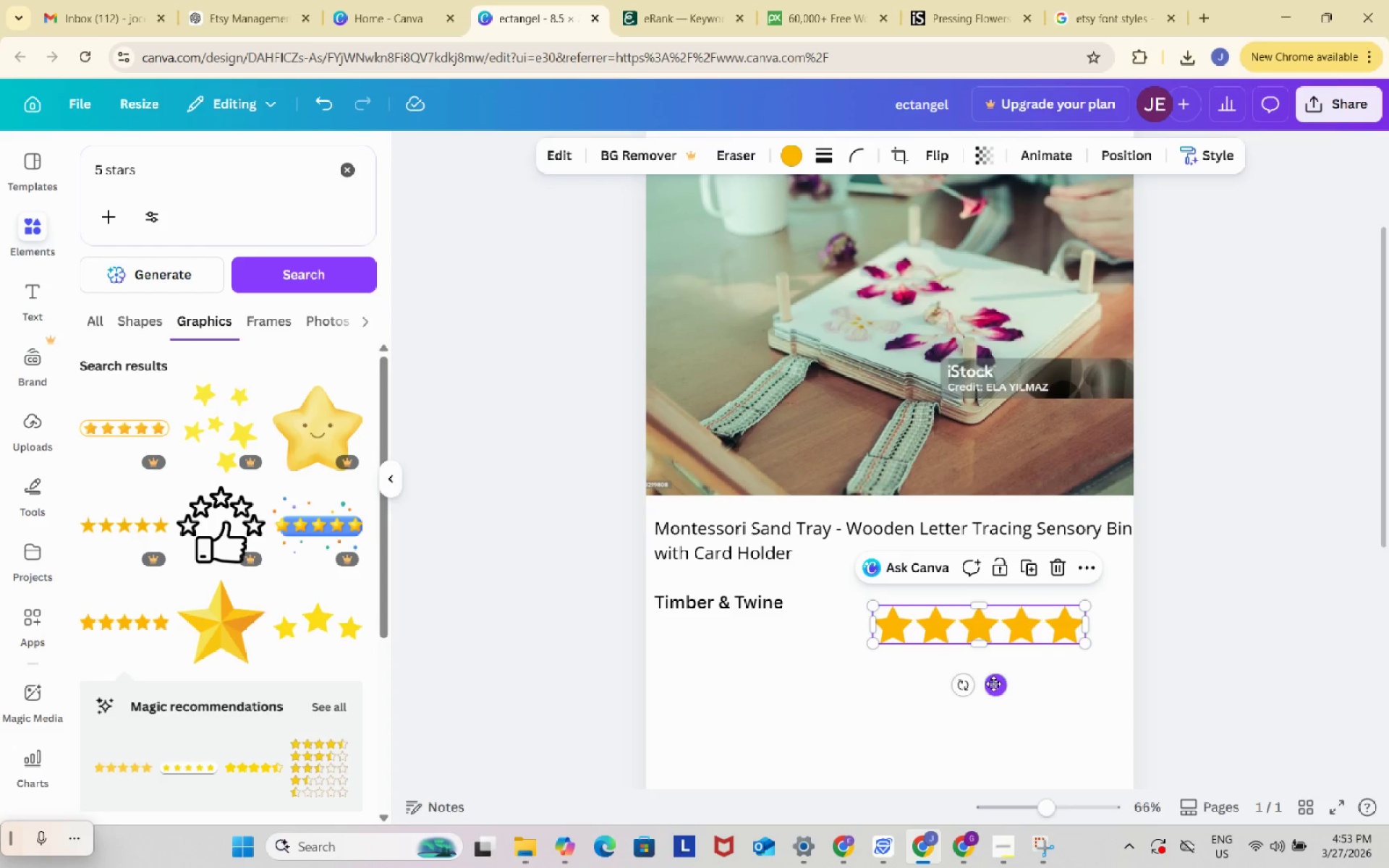 
left_click_drag(start_coordinate=[993, 684], to_coordinate=[920, 657])
 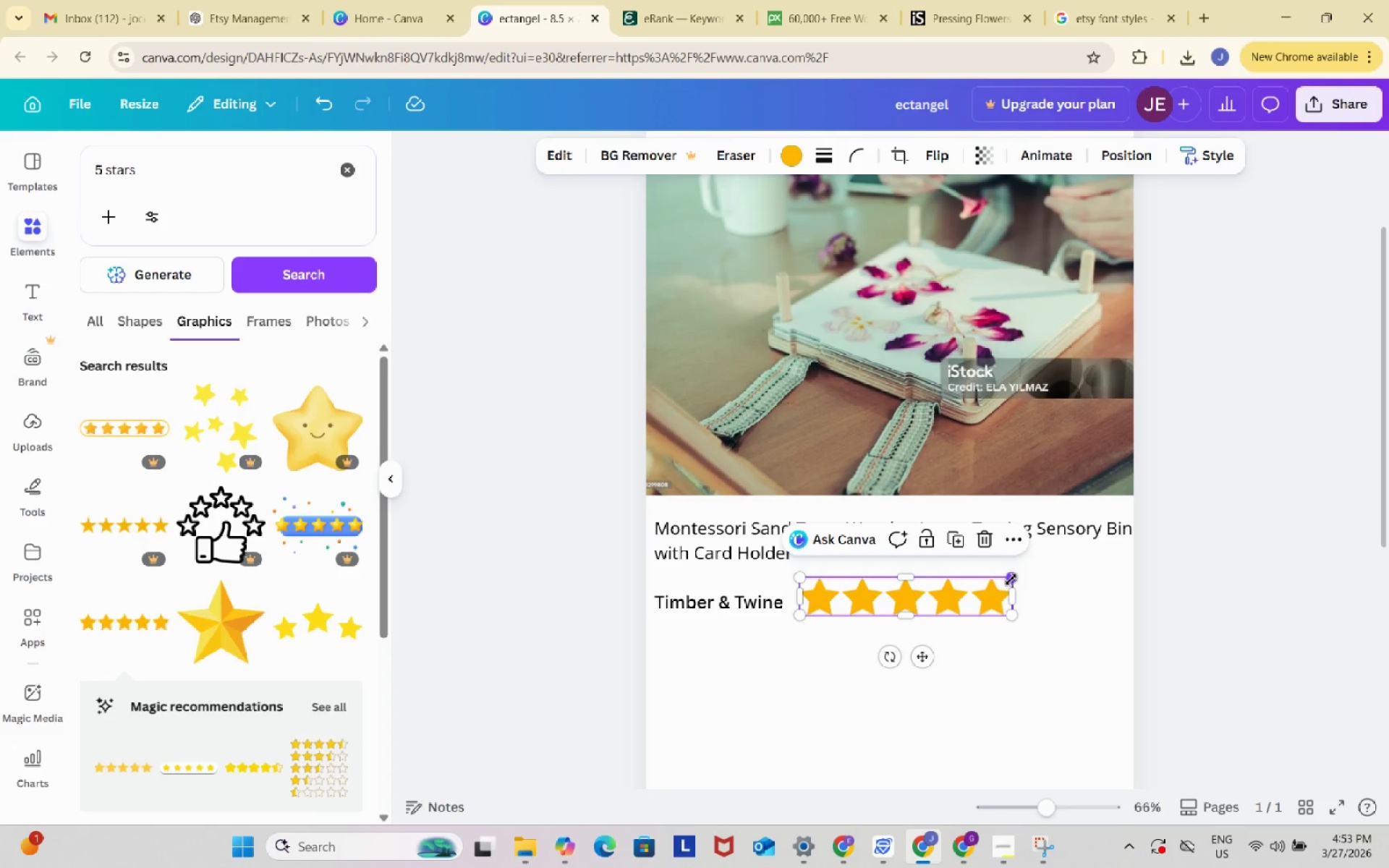 
left_click_drag(start_coordinate=[1008, 579], to_coordinate=[903, 602])
 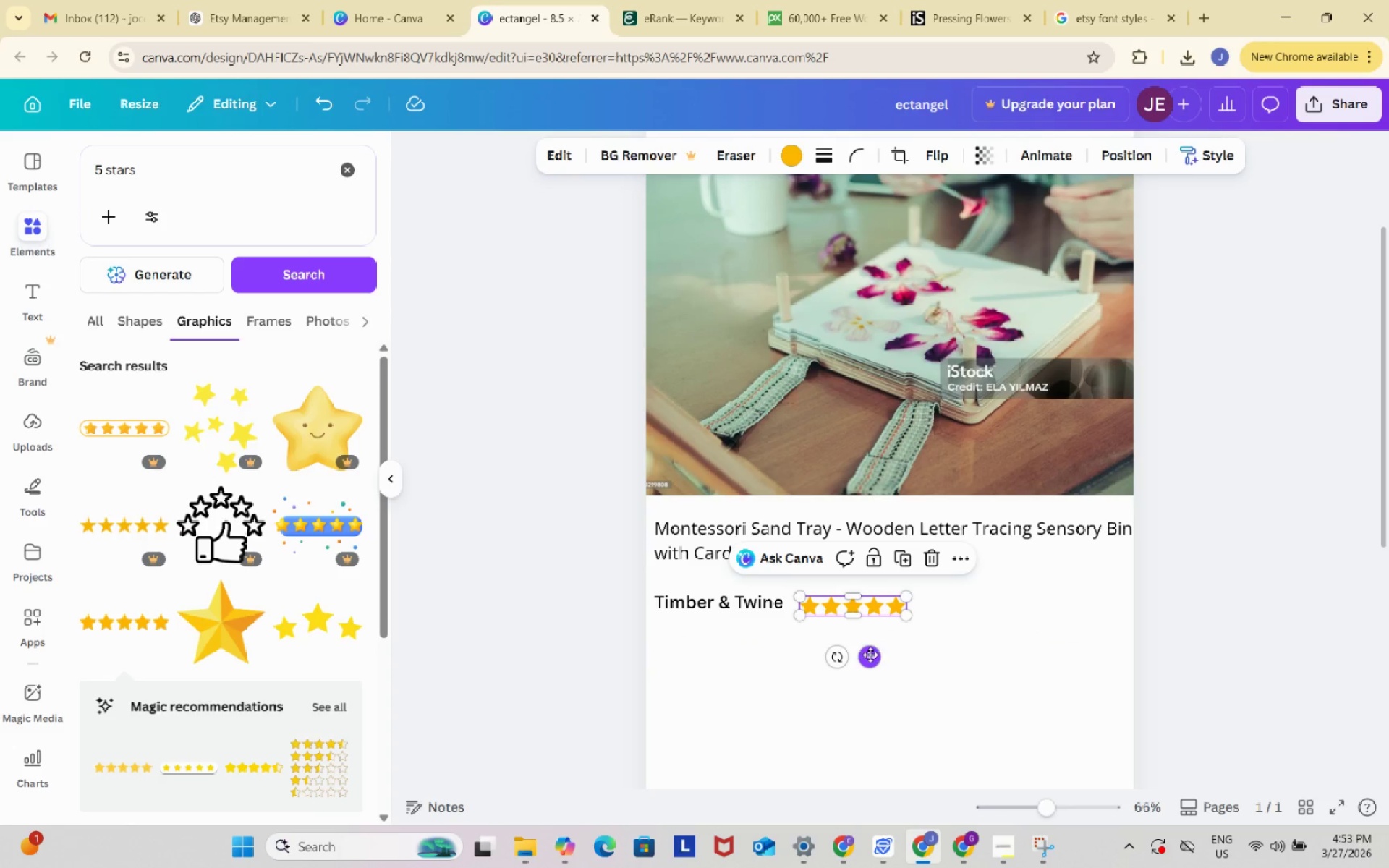 
left_click_drag(start_coordinate=[870, 655], to_coordinate=[866, 652])
 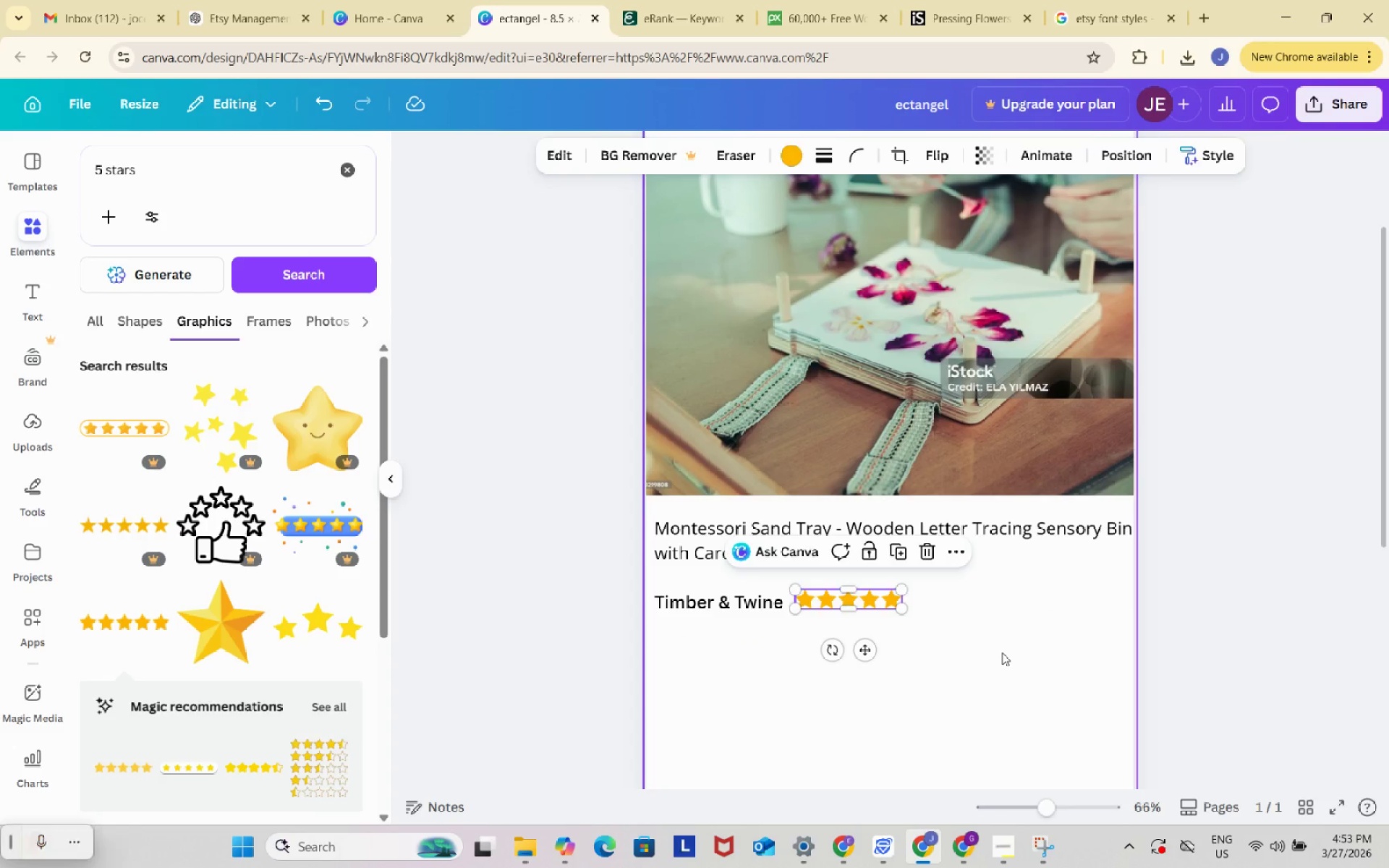 
left_click([1002, 652])
 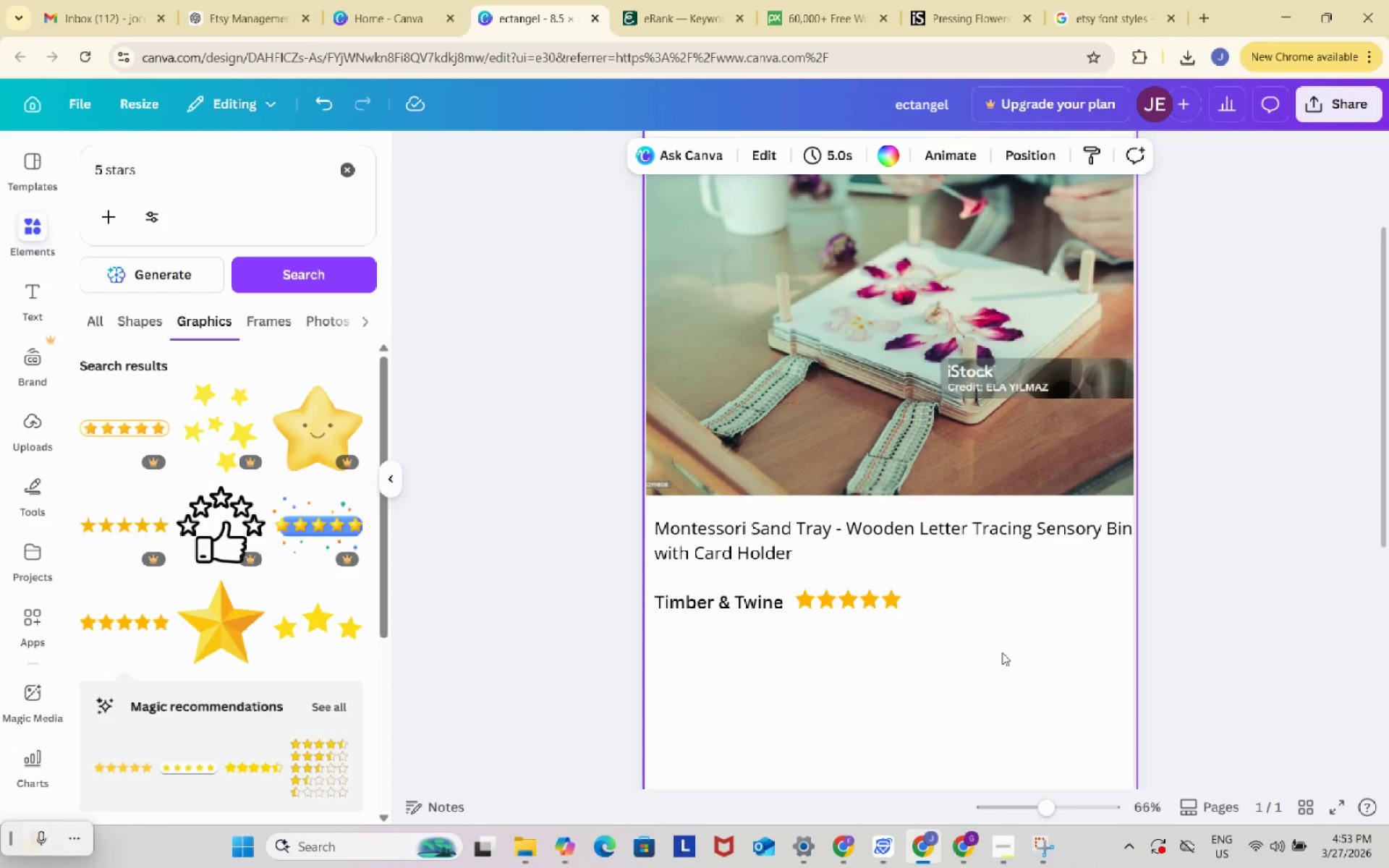 
double_click([1002, 652])
 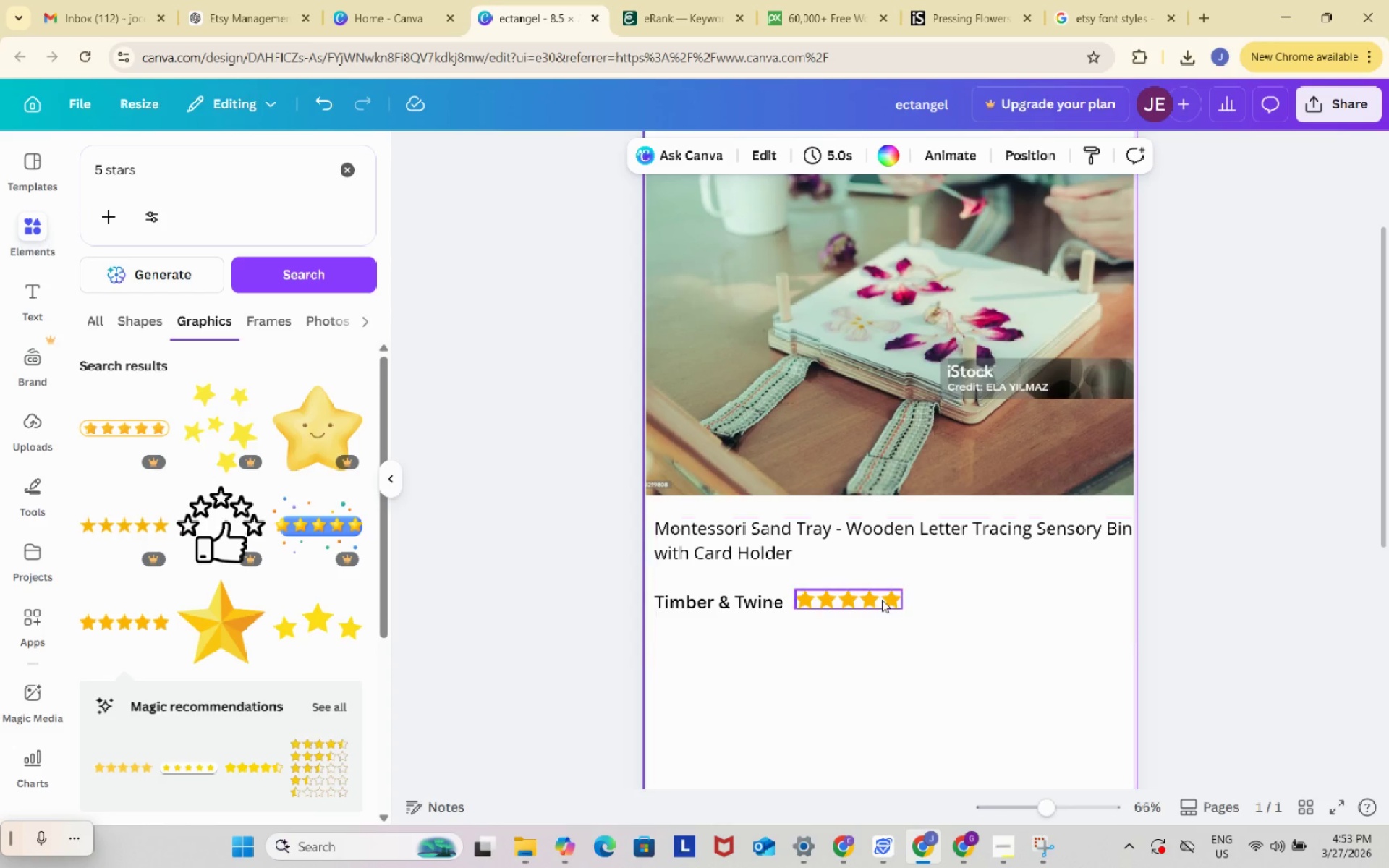 
left_click([872, 601])
 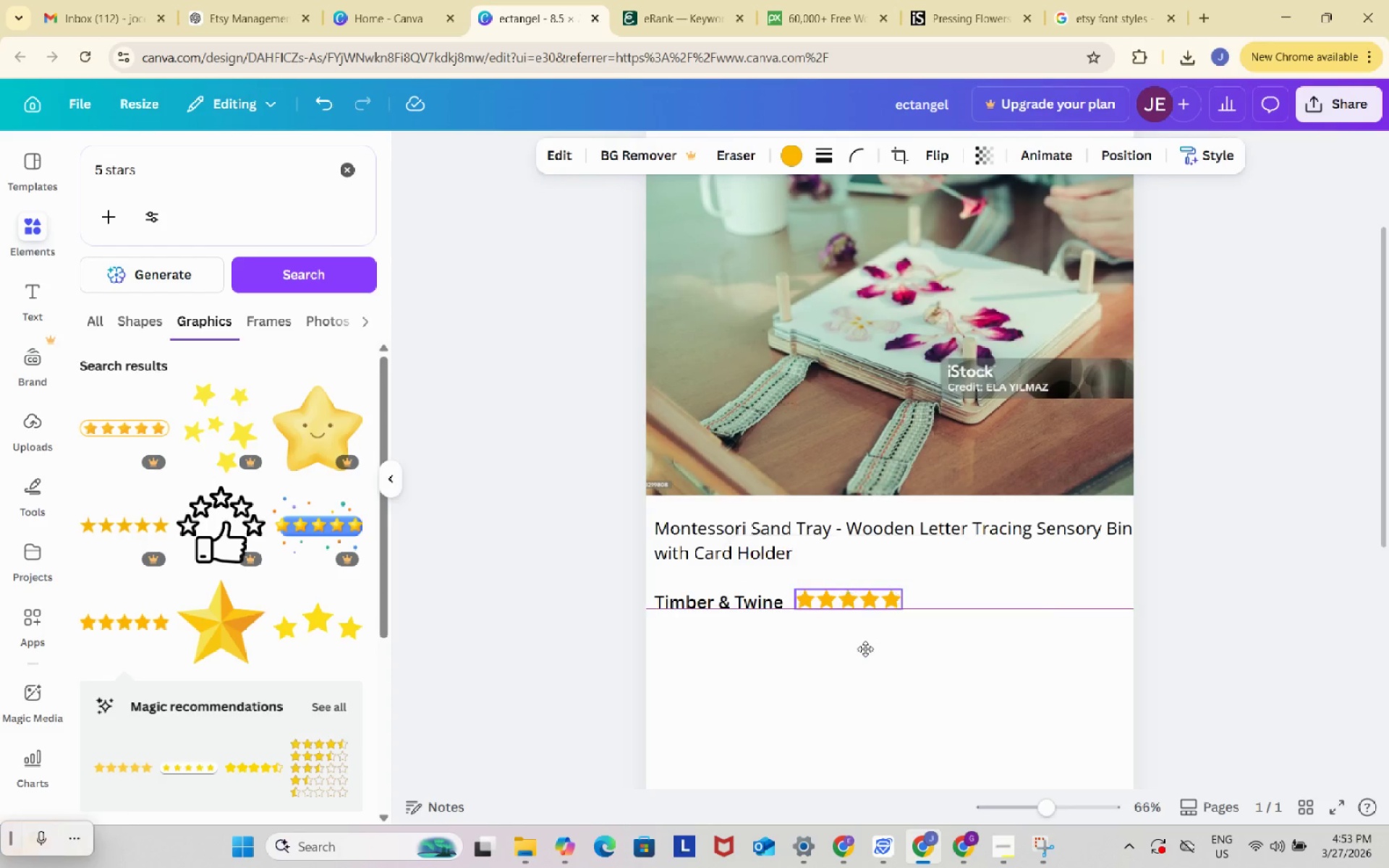 
mouse_move([890, 660])
 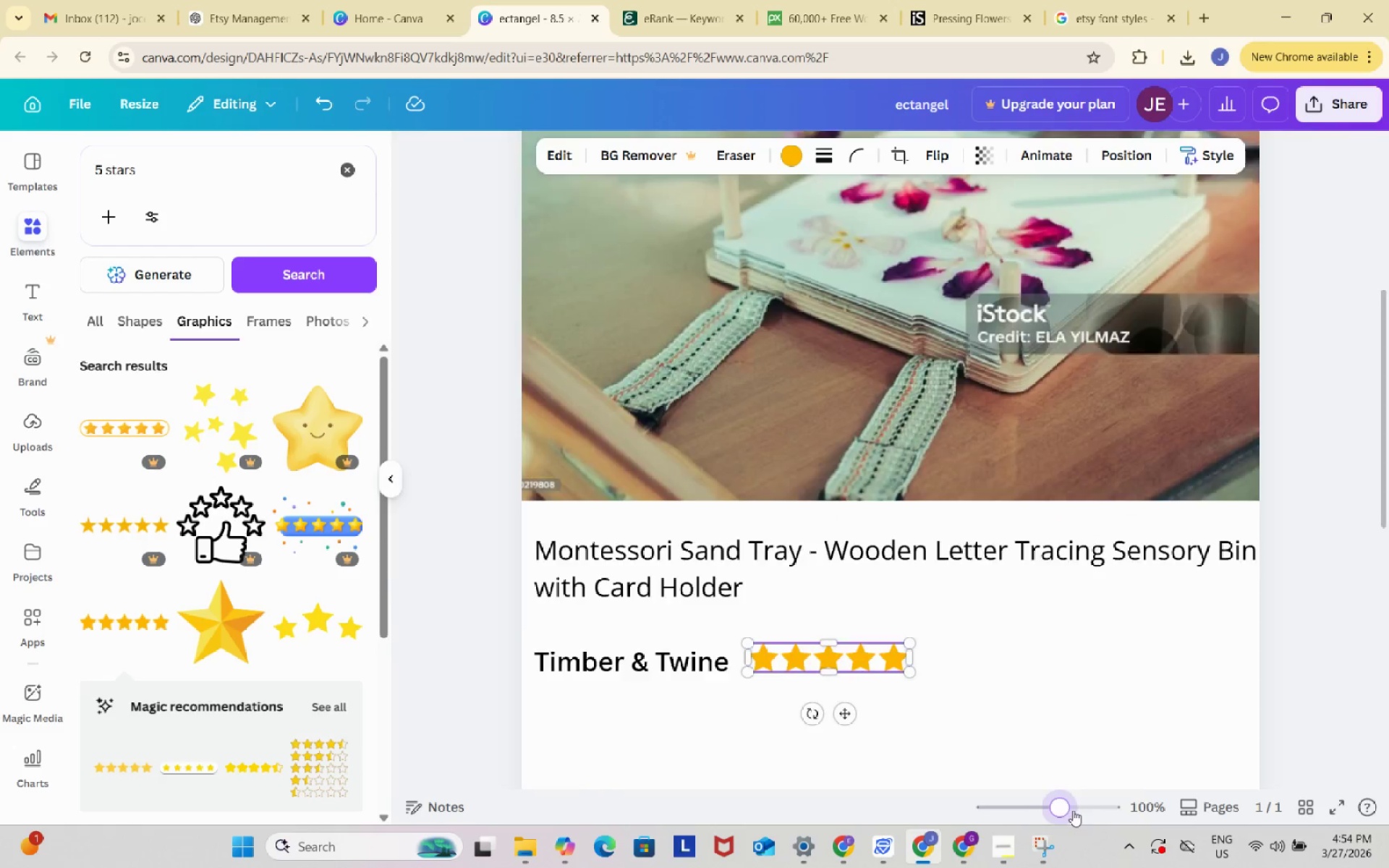 
left_click_drag(start_coordinate=[1050, 808], to_coordinate=[1092, 812])
 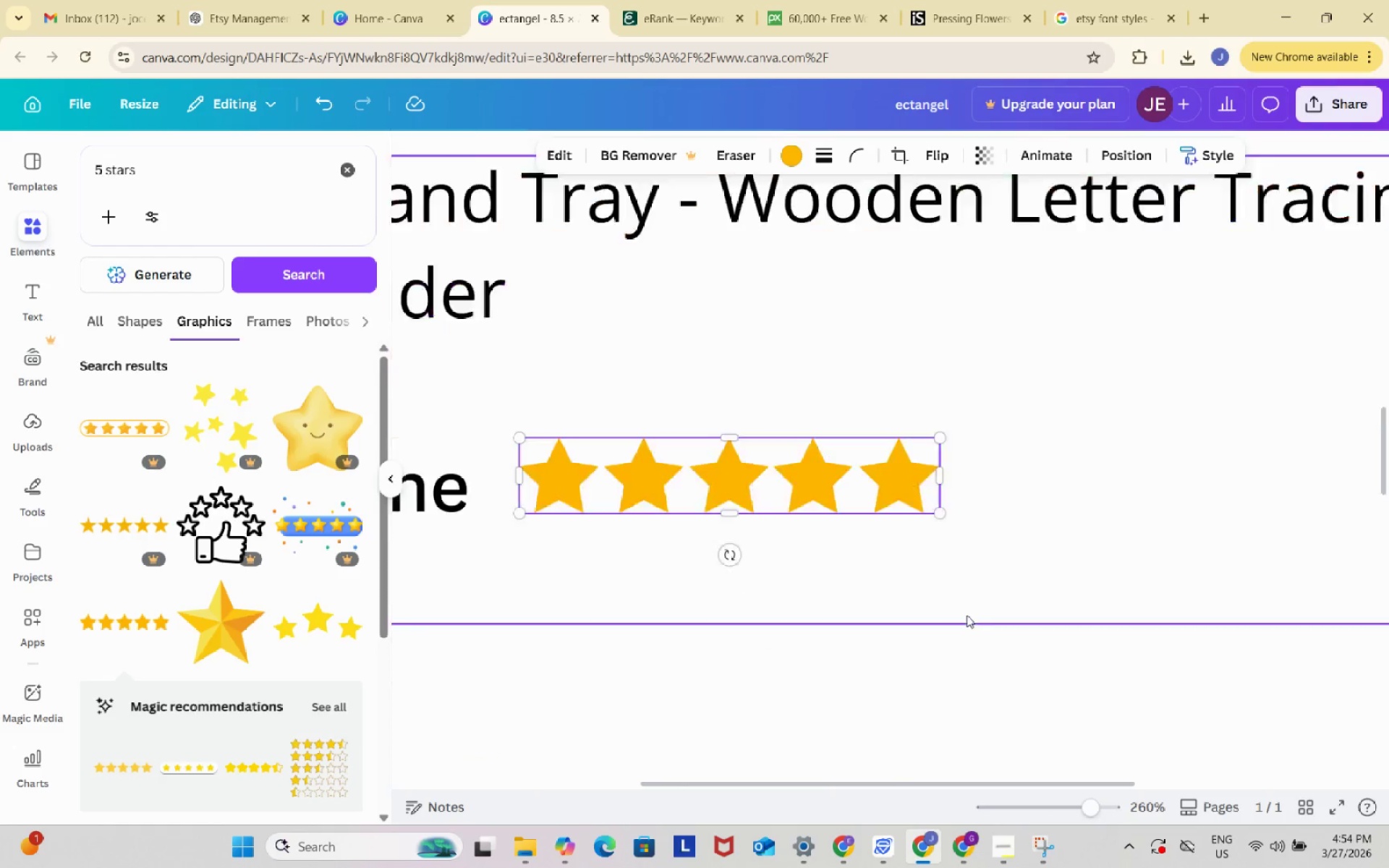 
scroll: coordinate [967, 616], scroll_direction: down, amount: 6.0
 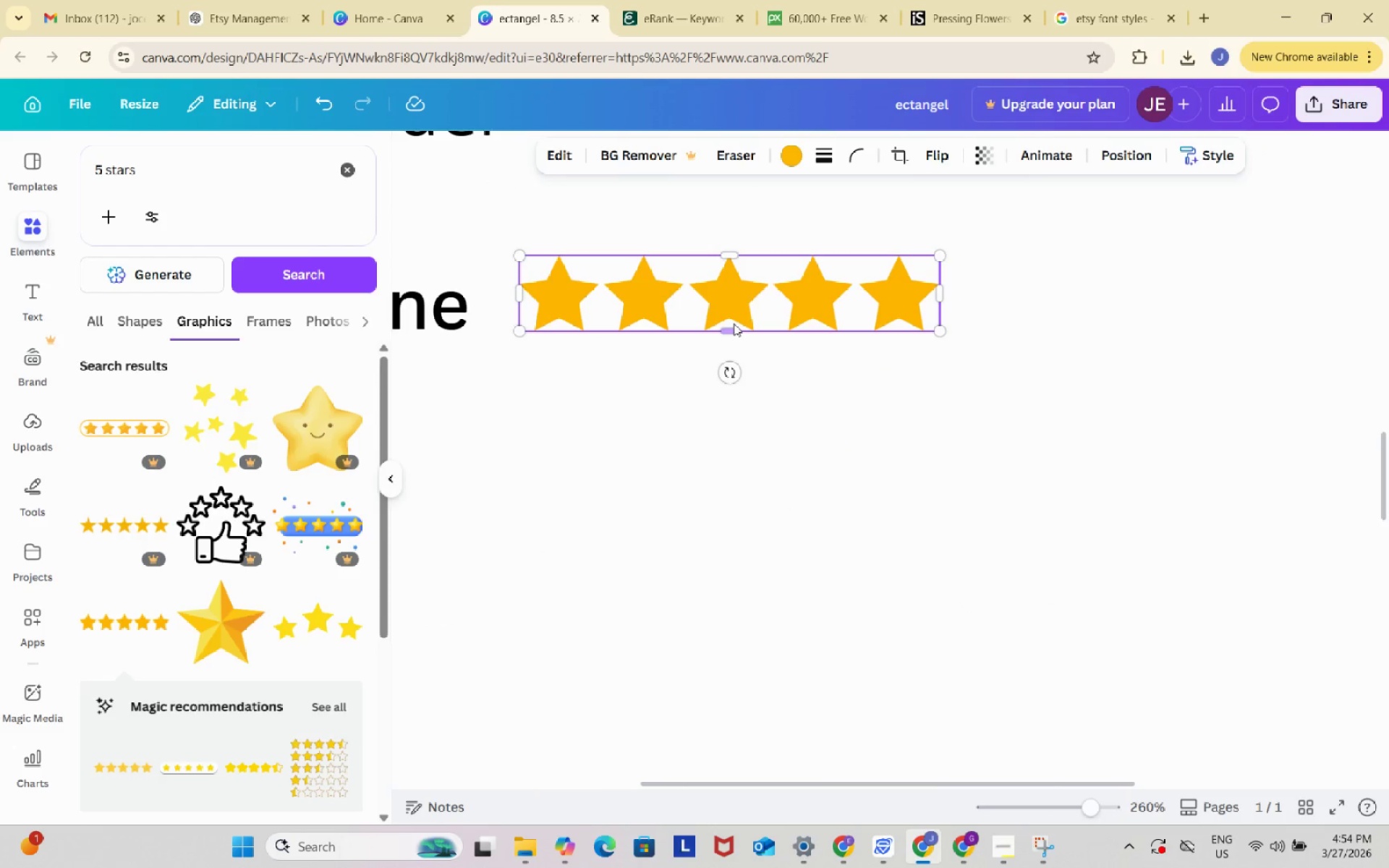 
left_click([734, 323])
 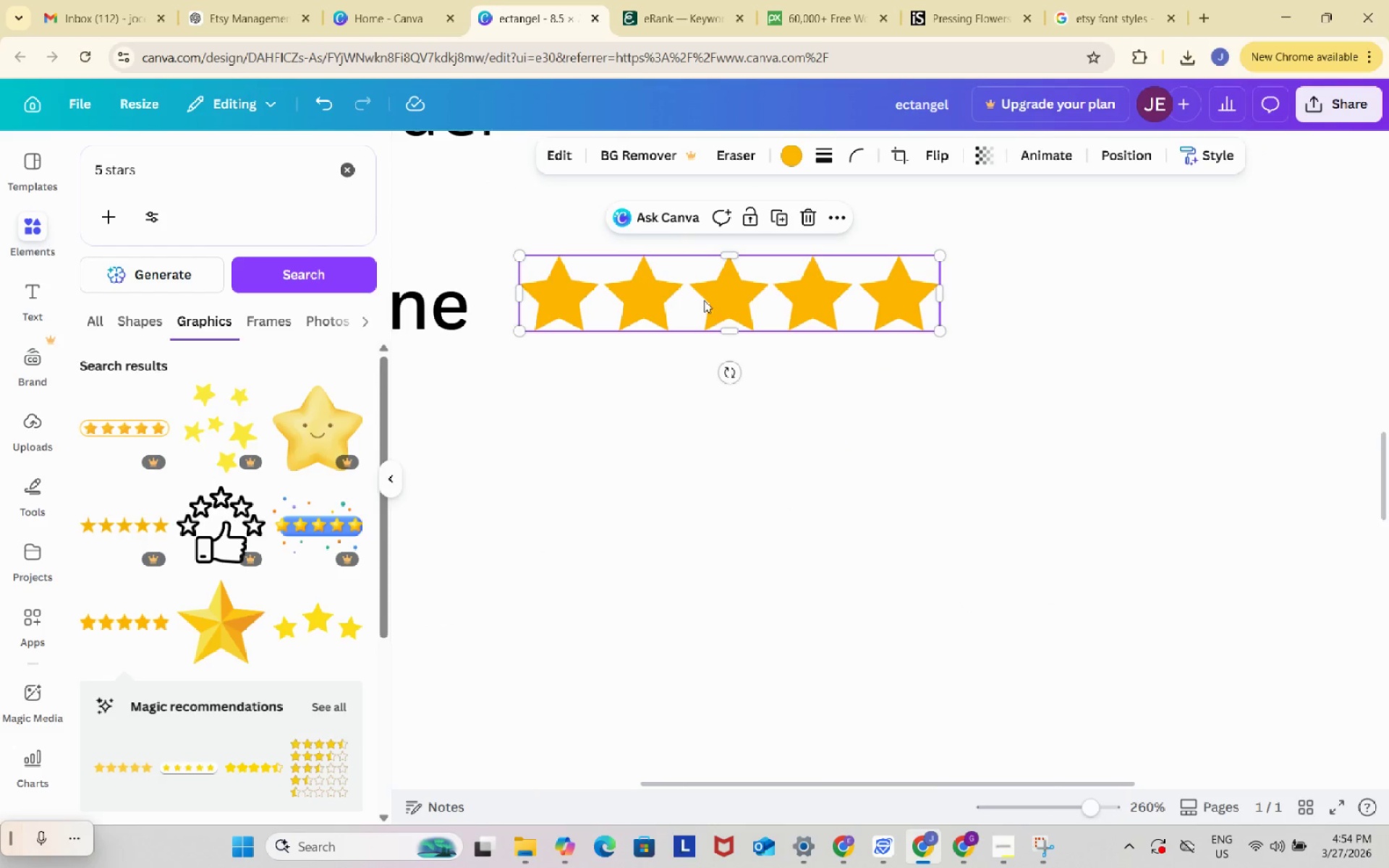 
left_click_drag(start_coordinate=[704, 300], to_coordinate=[698, 316])
 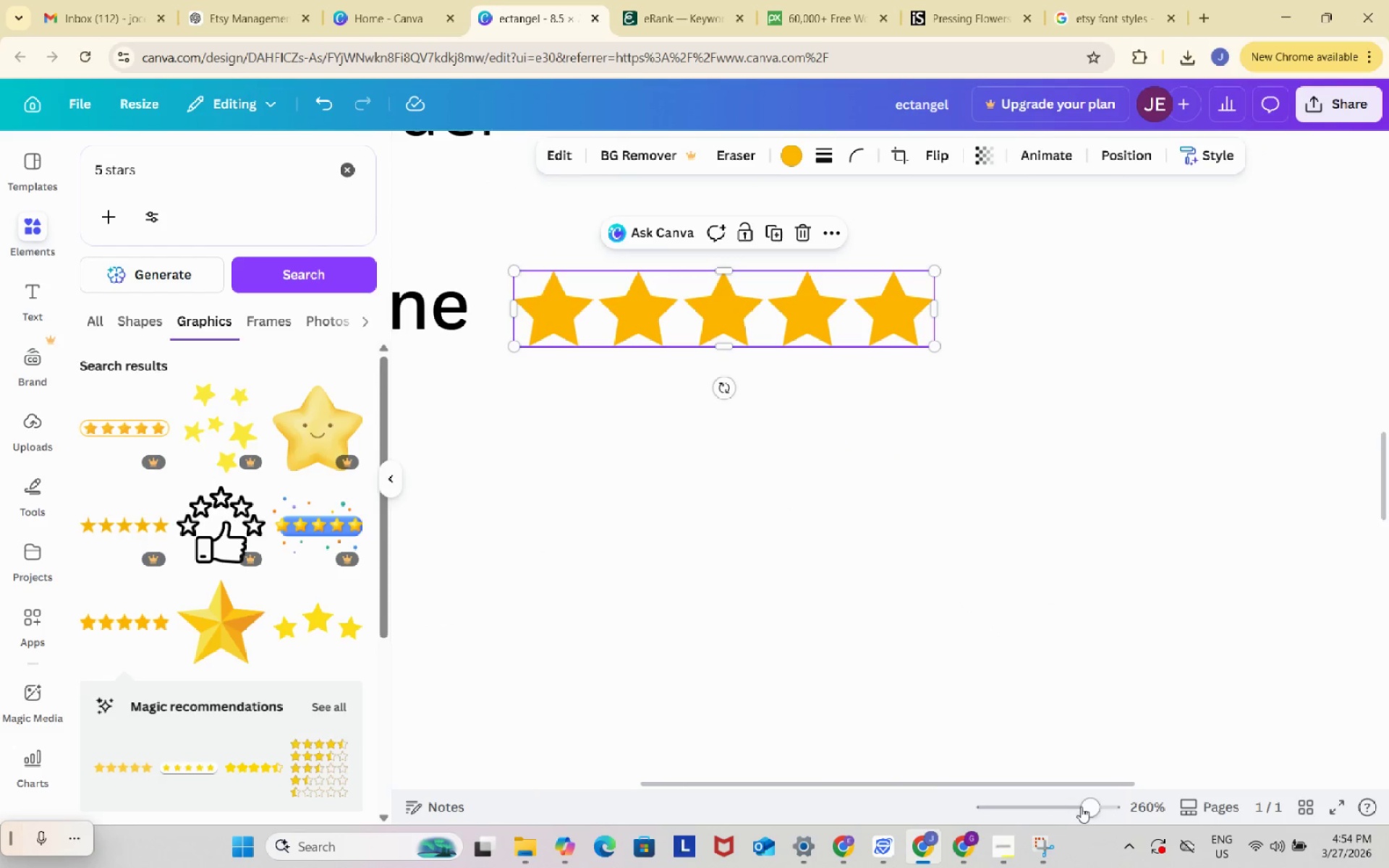 
left_click_drag(start_coordinate=[1090, 807], to_coordinate=[1053, 807])
 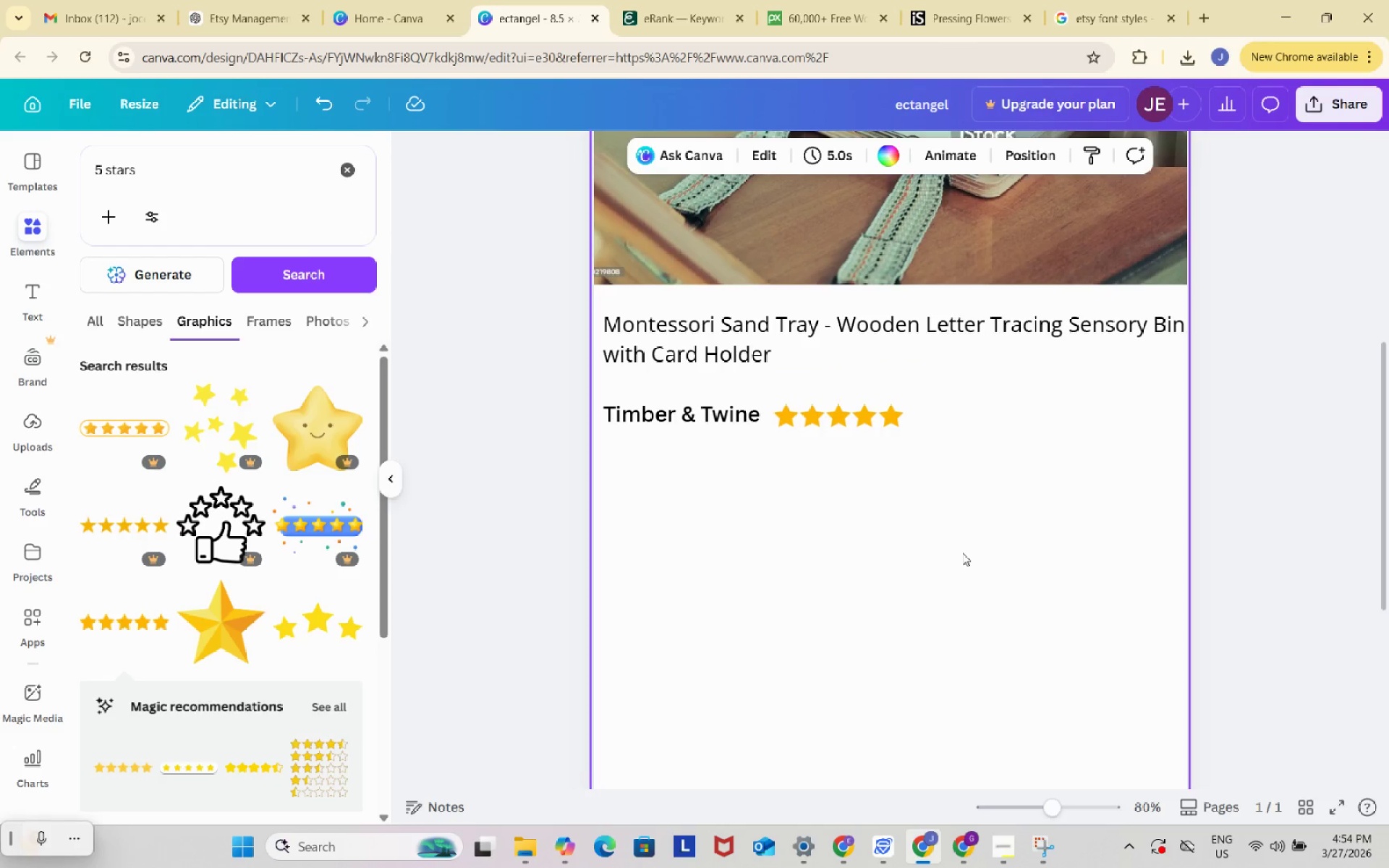 
double_click([962, 553])
 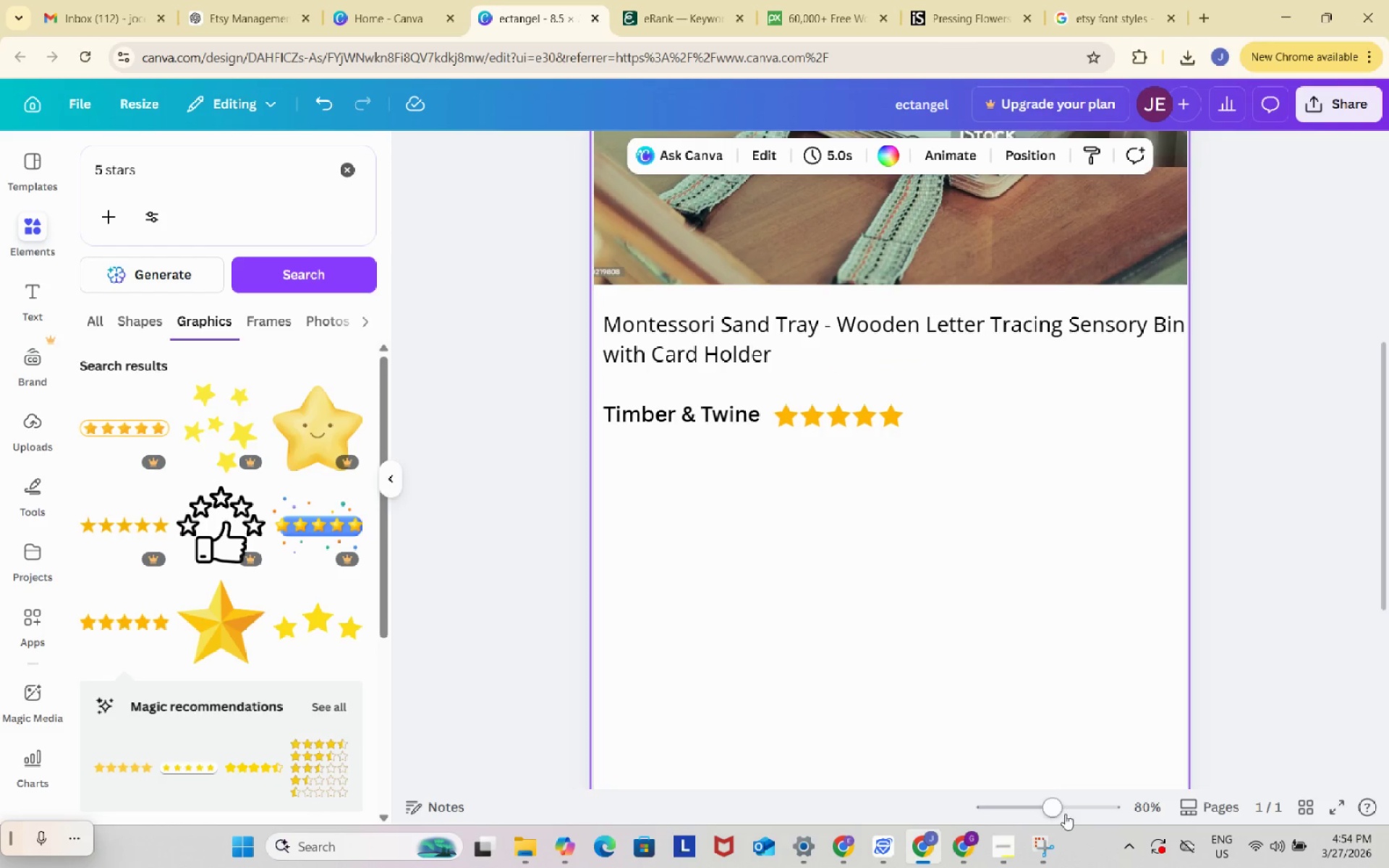 
left_click_drag(start_coordinate=[1056, 811], to_coordinate=[1086, 810])
 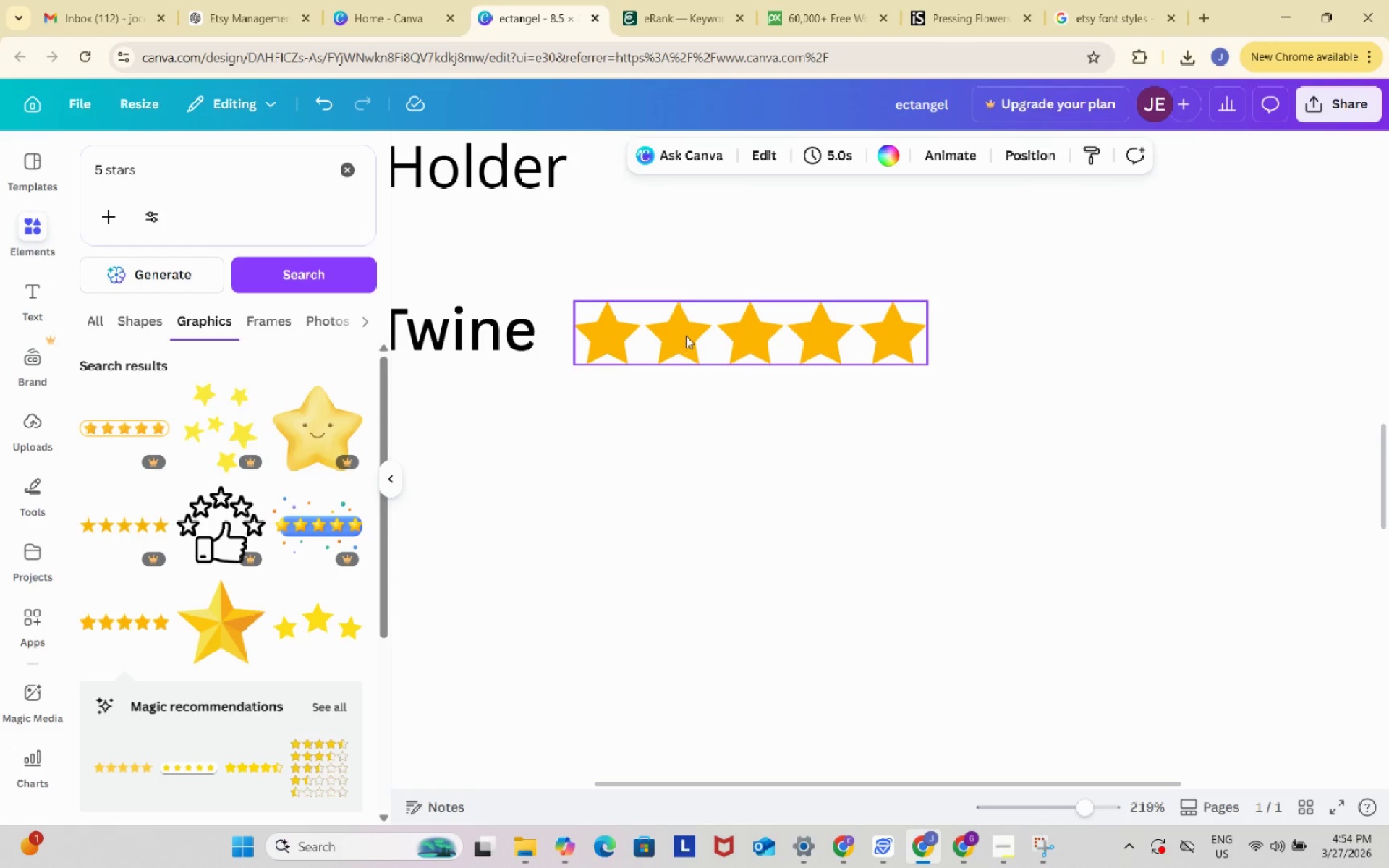 
left_click([686, 336])
 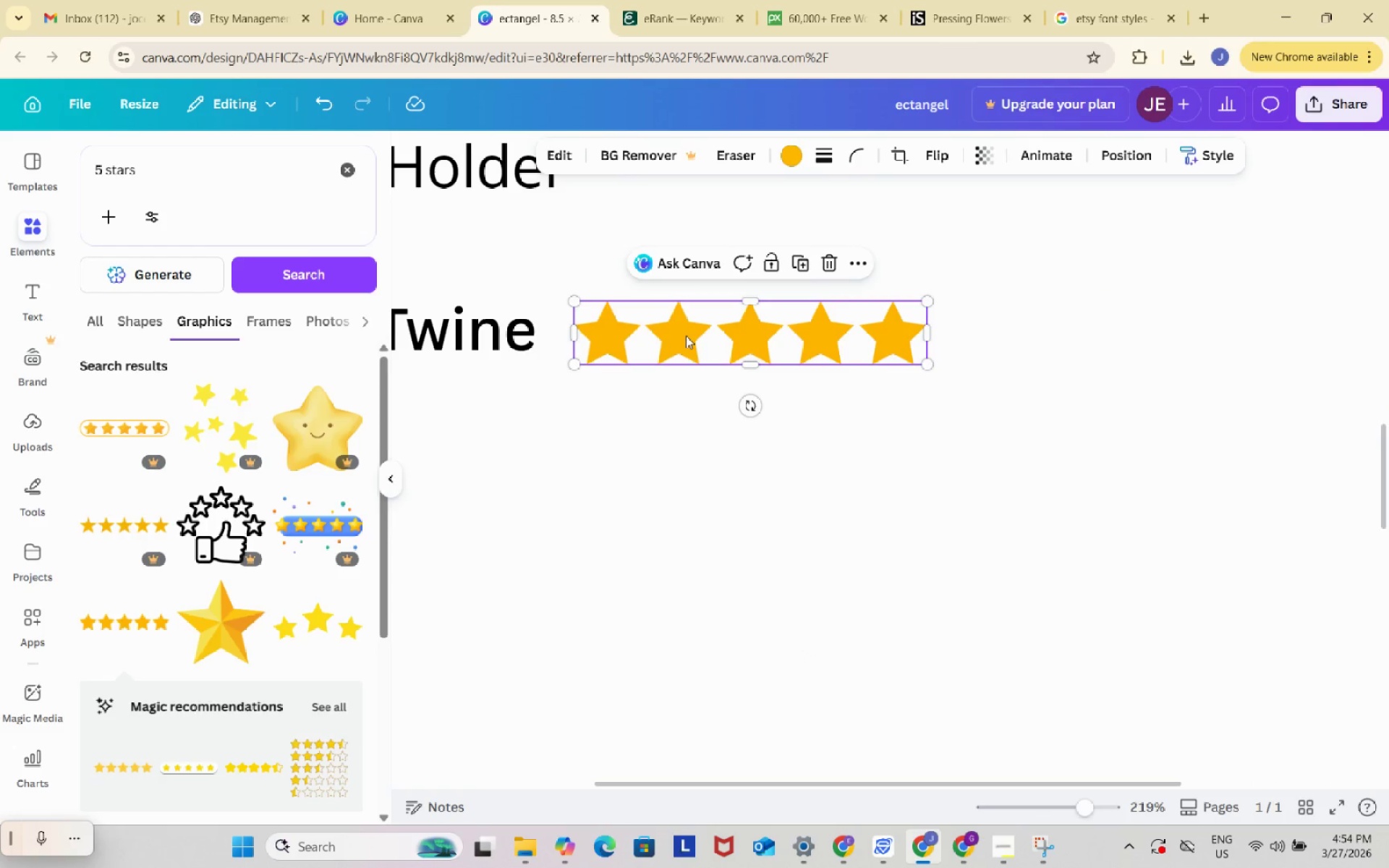 
left_click_drag(start_coordinate=[686, 336], to_coordinate=[686, 330])
 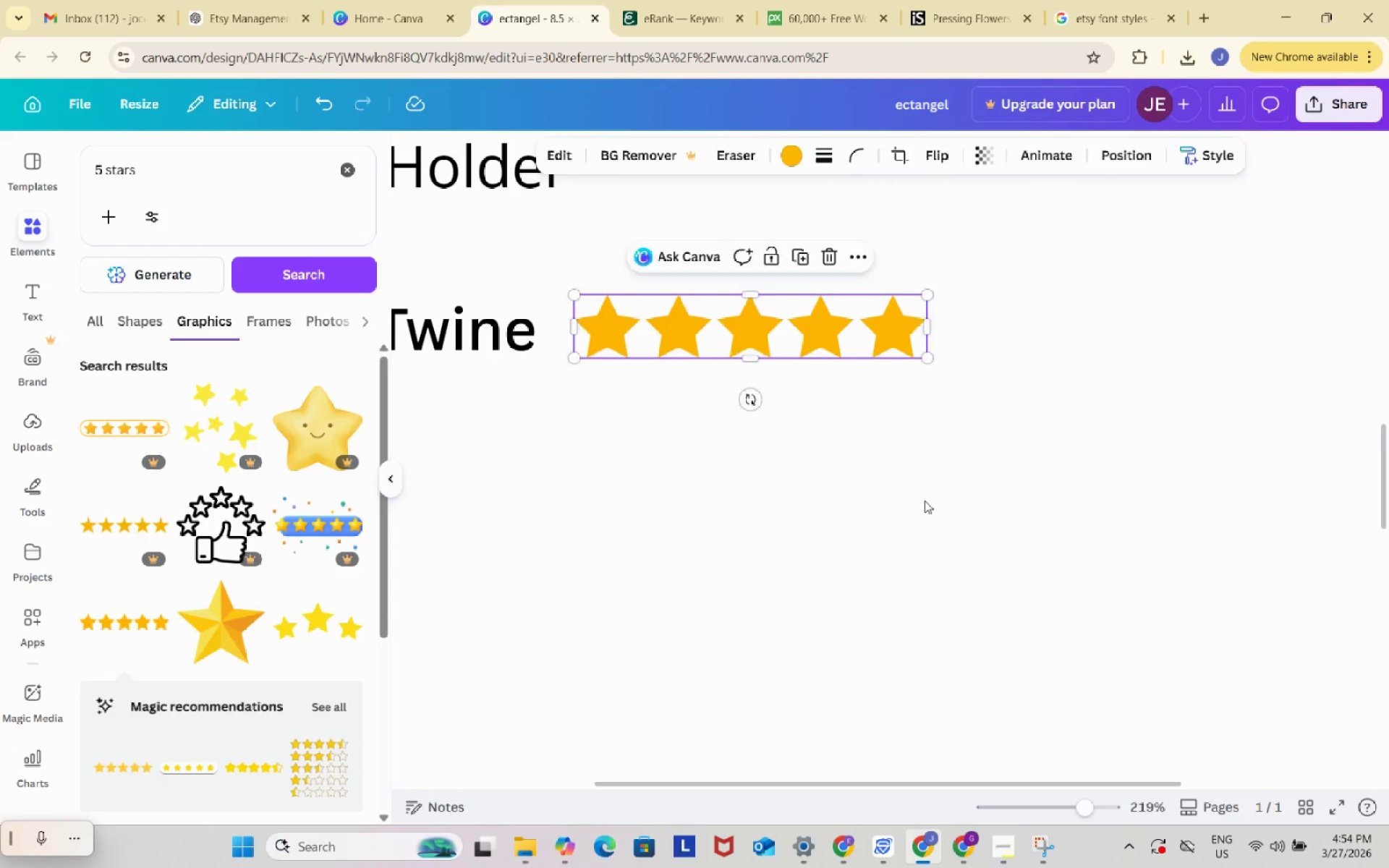 
left_click([925, 496])
 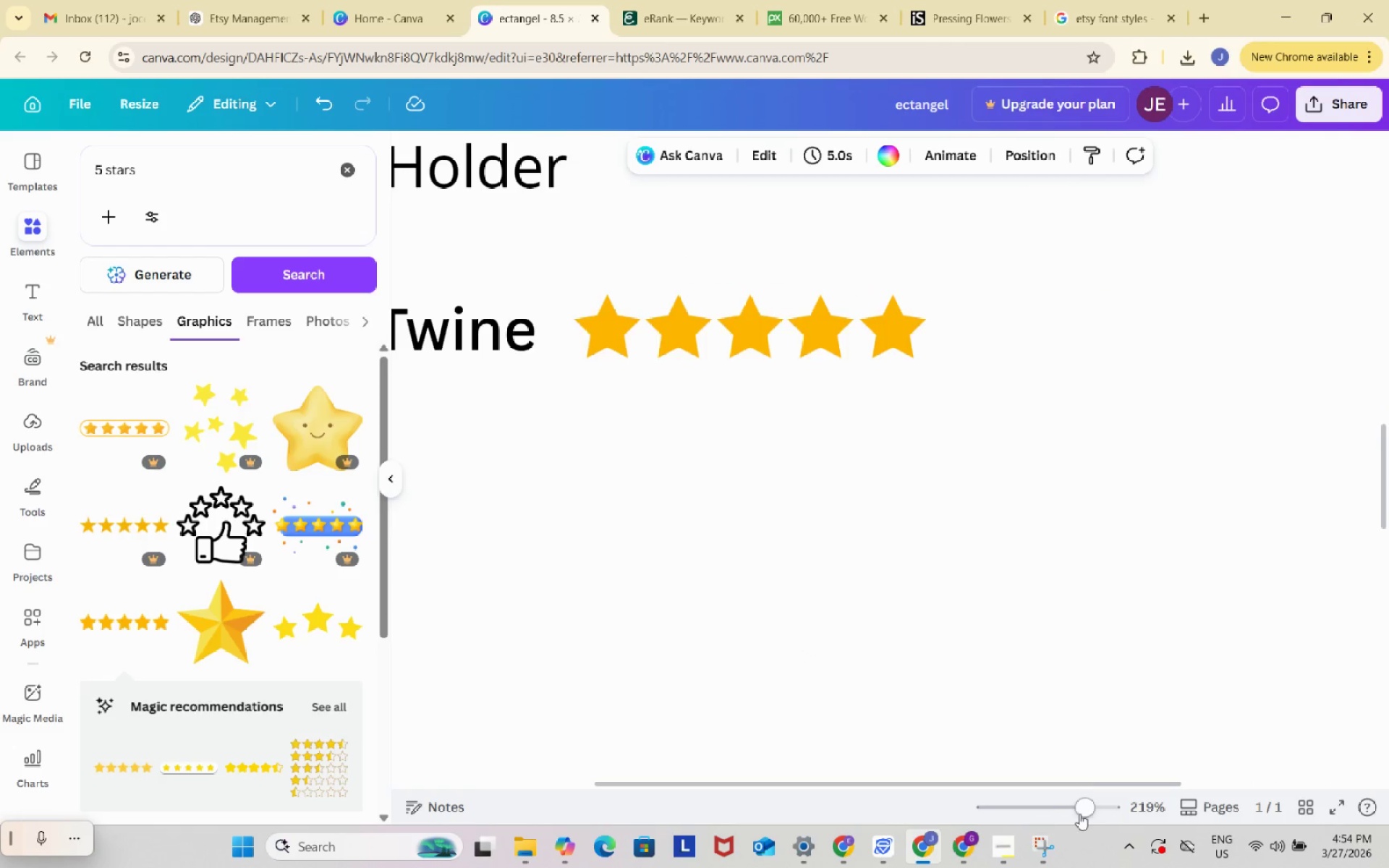 
left_click_drag(start_coordinate=[1080, 814], to_coordinate=[1040, 812])
 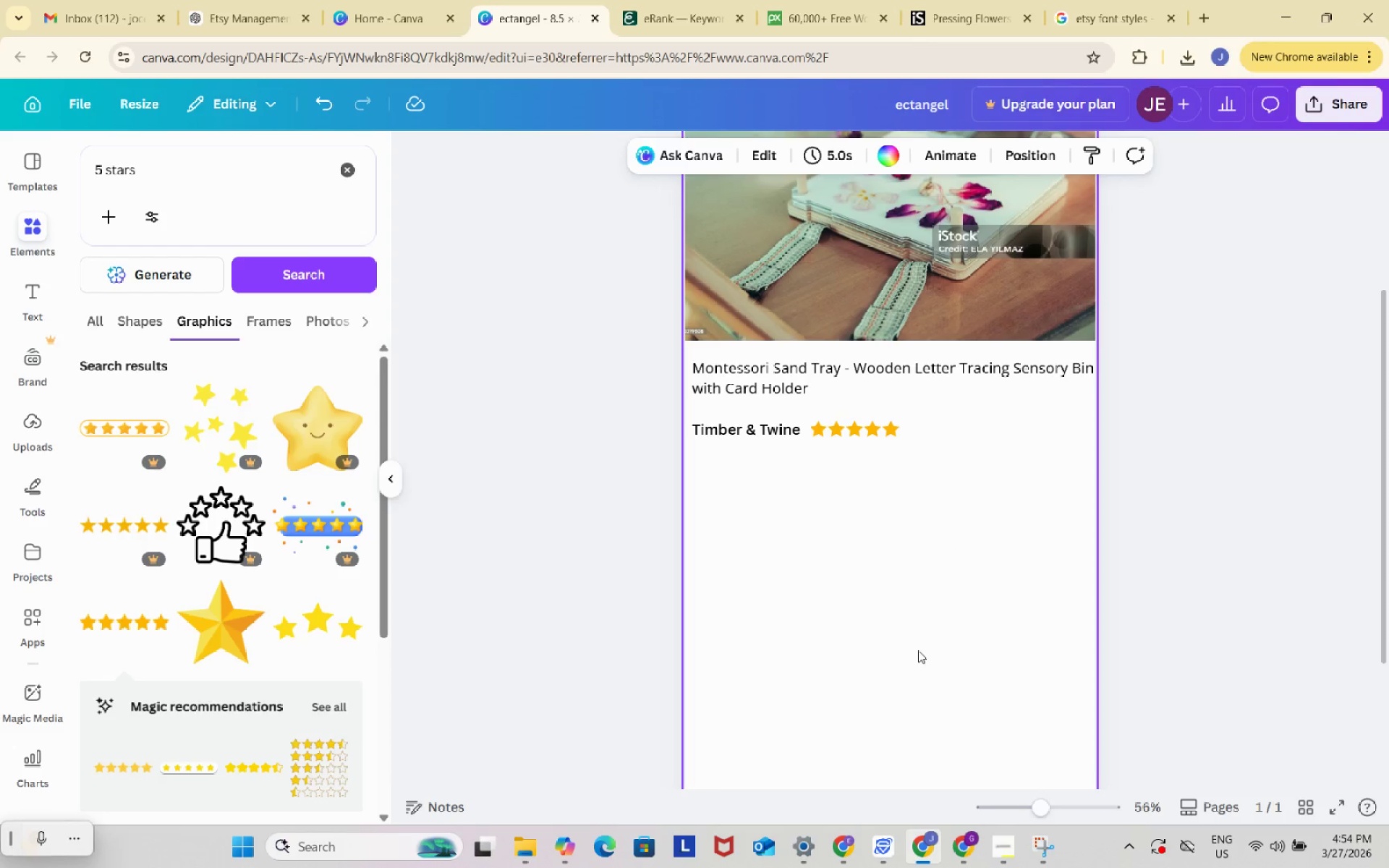 
double_click([918, 650])
 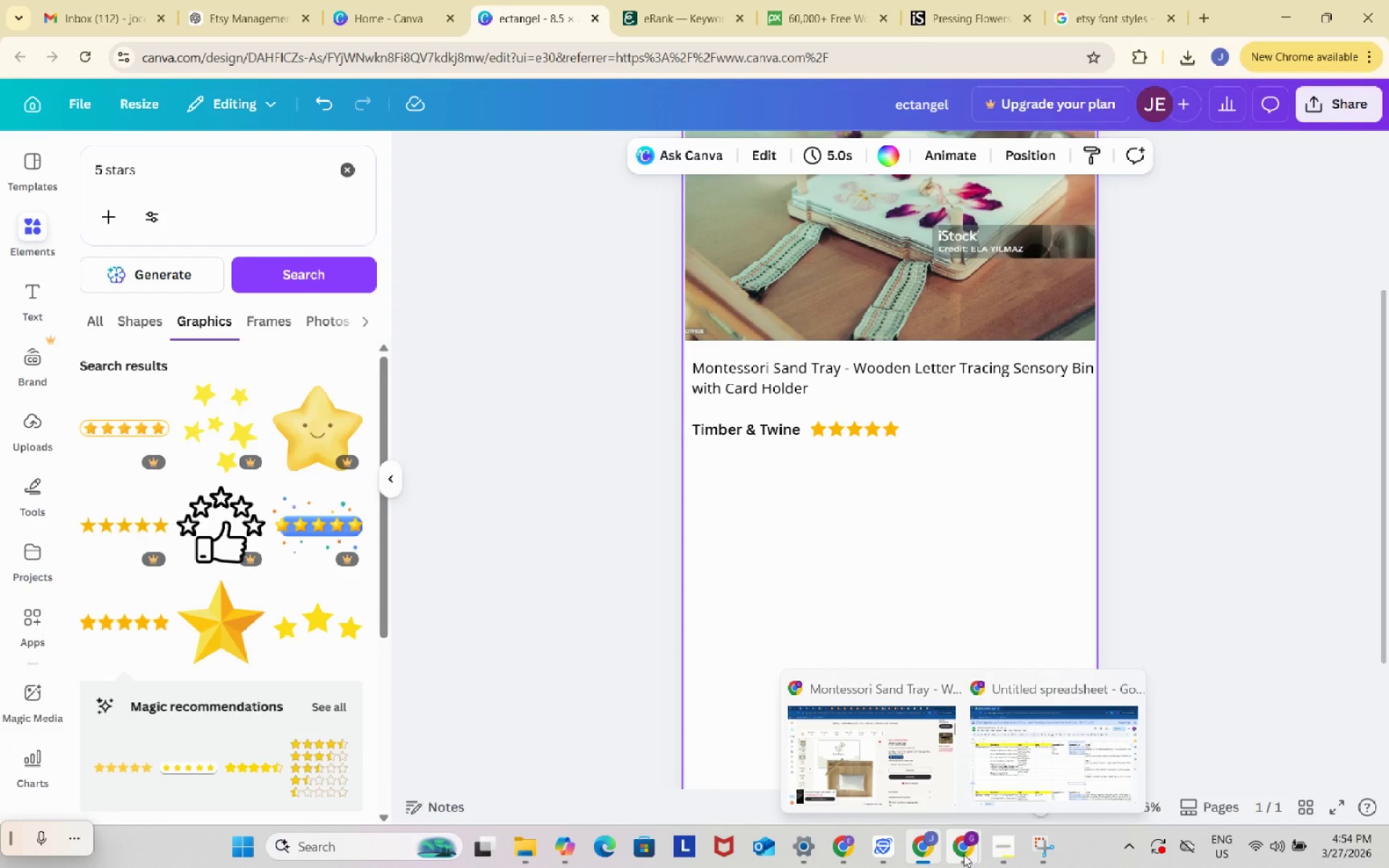 
left_click([902, 747])
 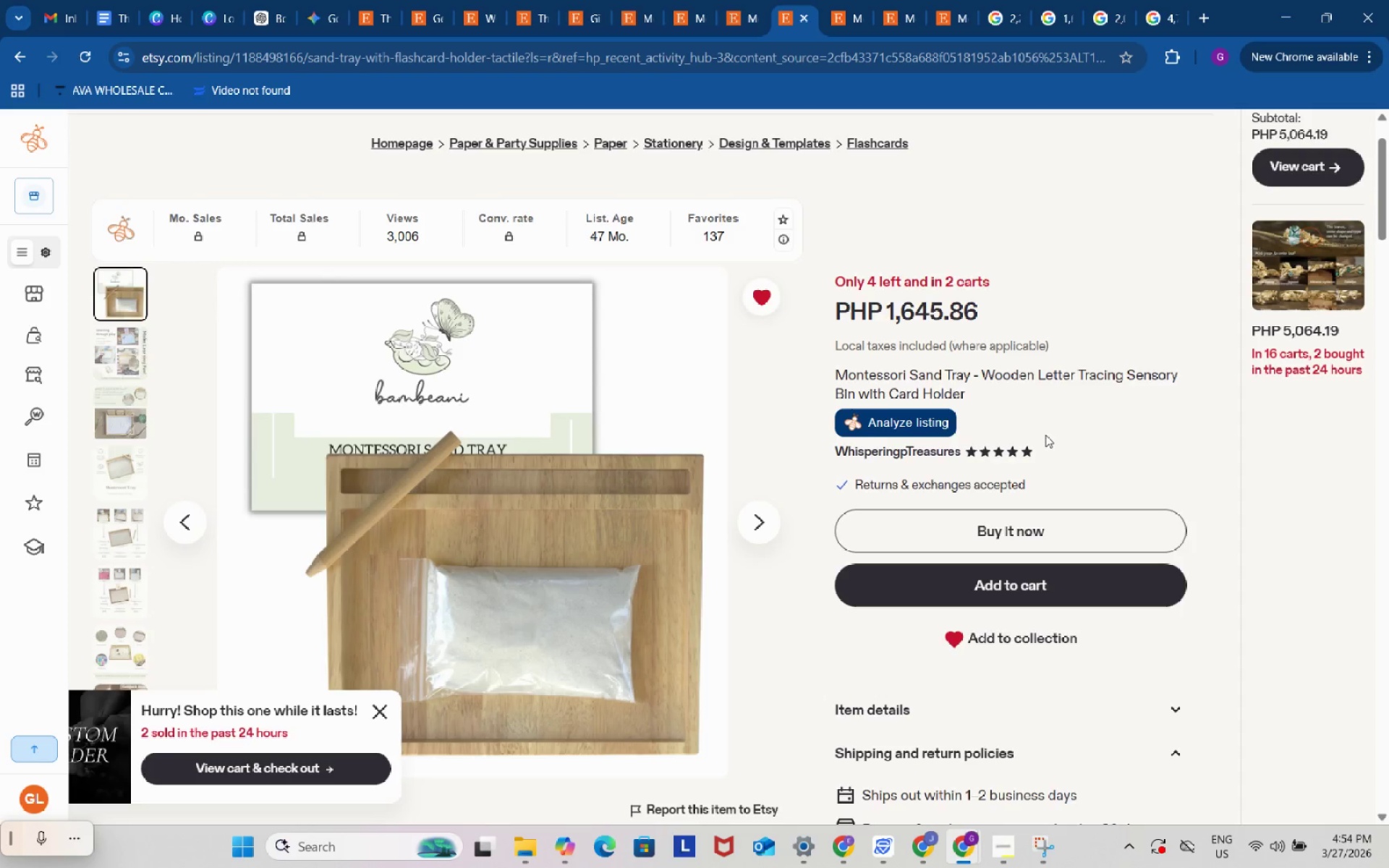 
scroll: coordinate [1045, 435], scroll_direction: down, amount: 2.0
 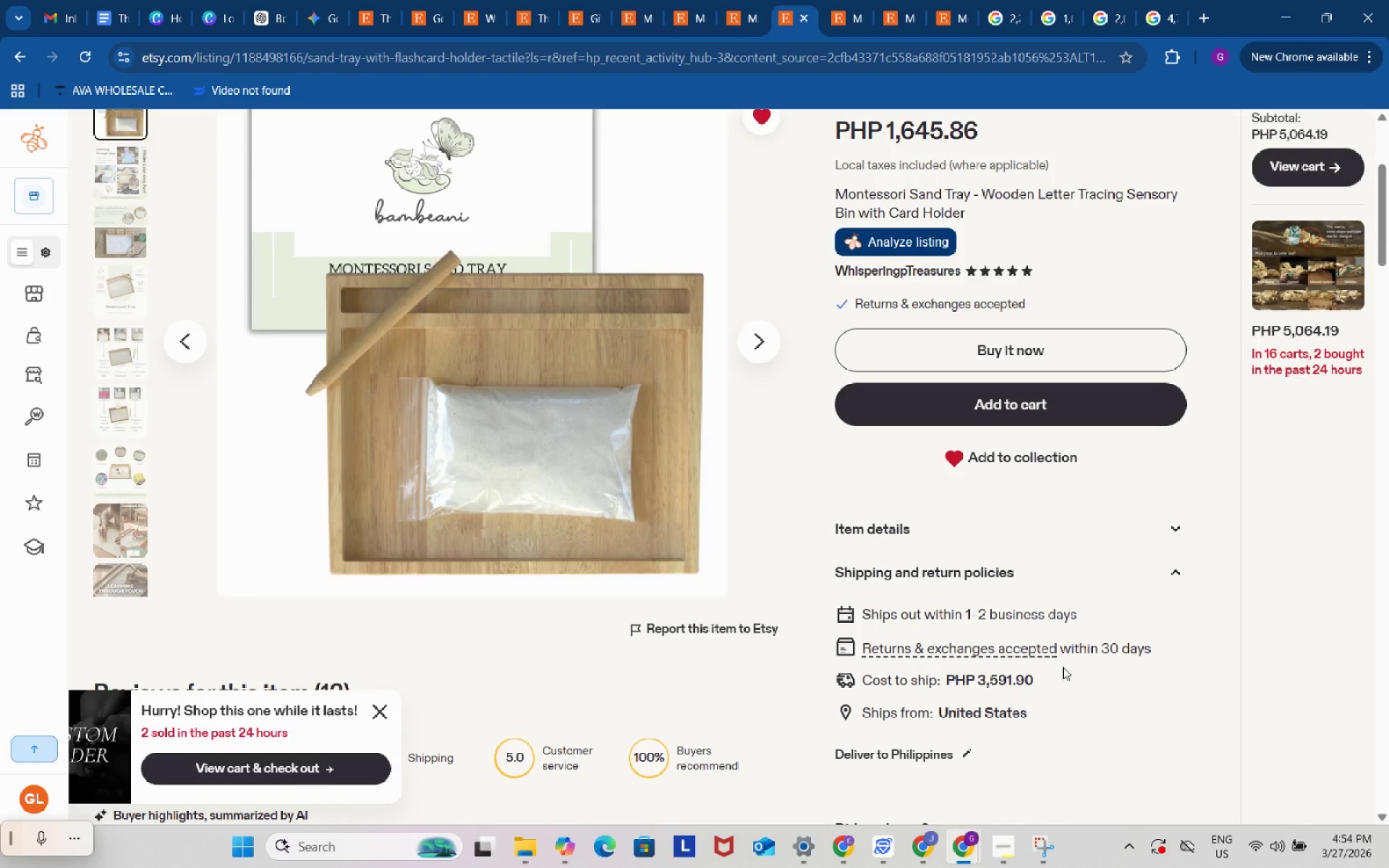 
wait(5.59)
 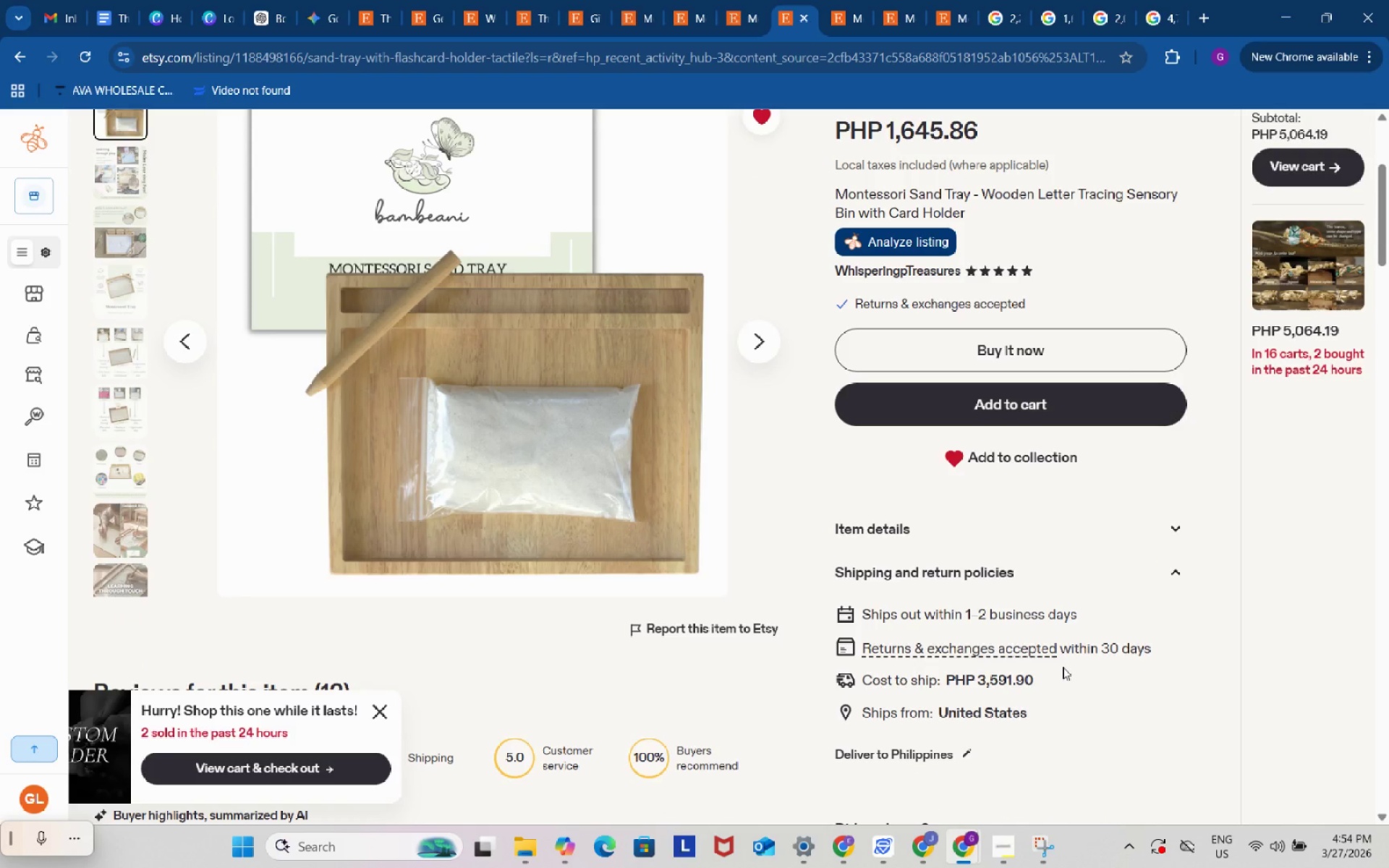 
scroll: coordinate [1063, 667], scroll_direction: down, amount: 1.0
 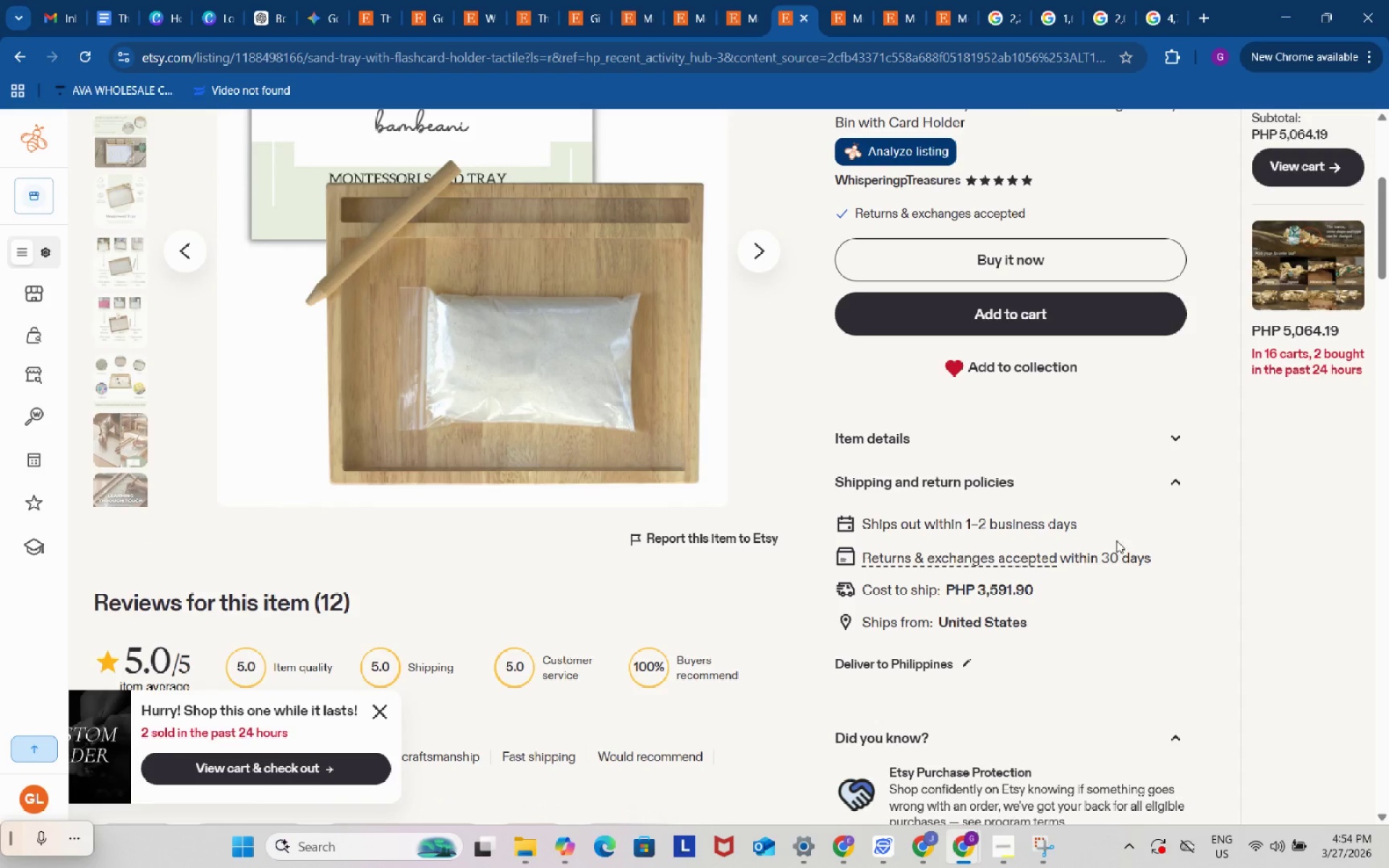 
left_click([1174, 439])
 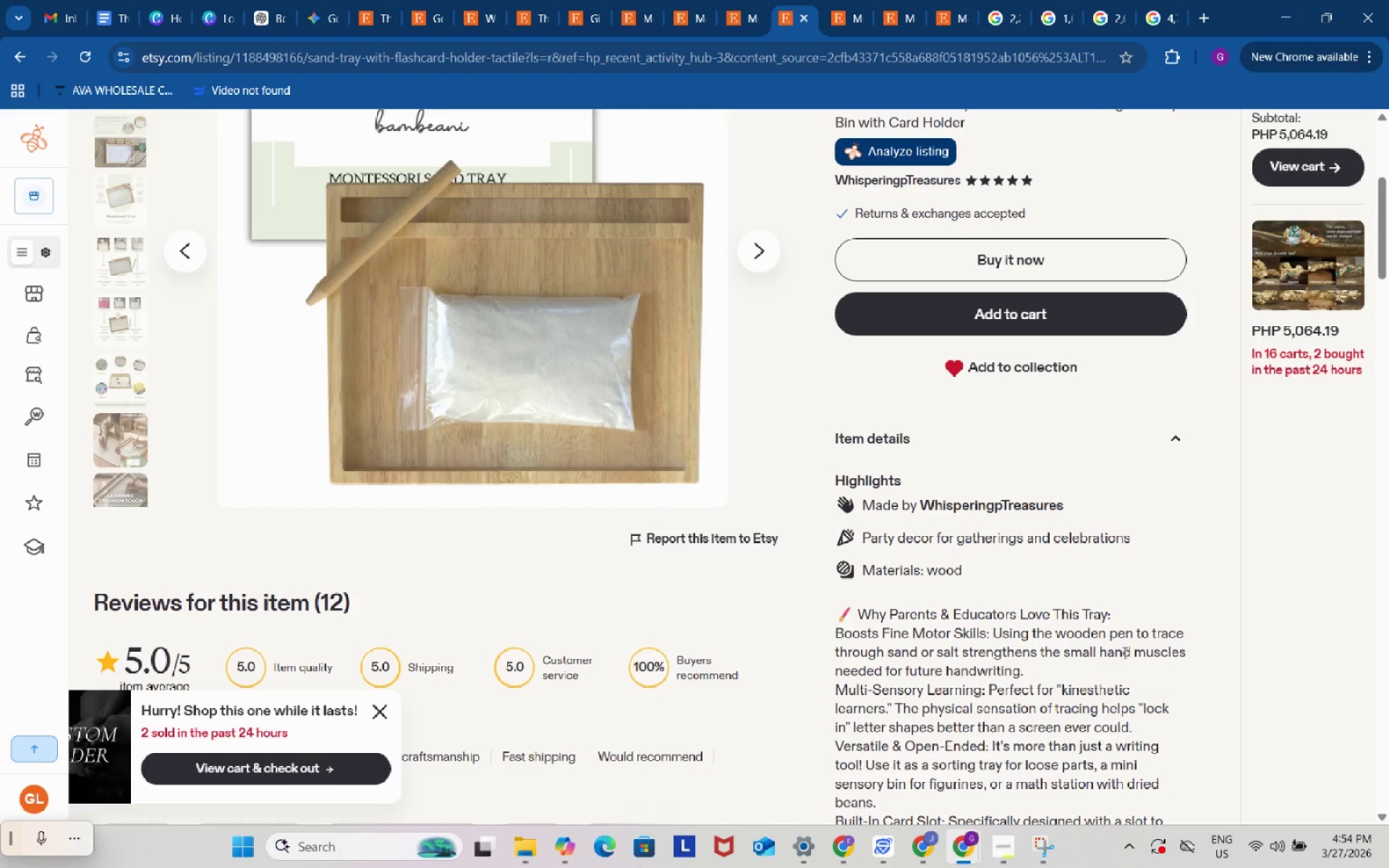 
wait(11.06)
 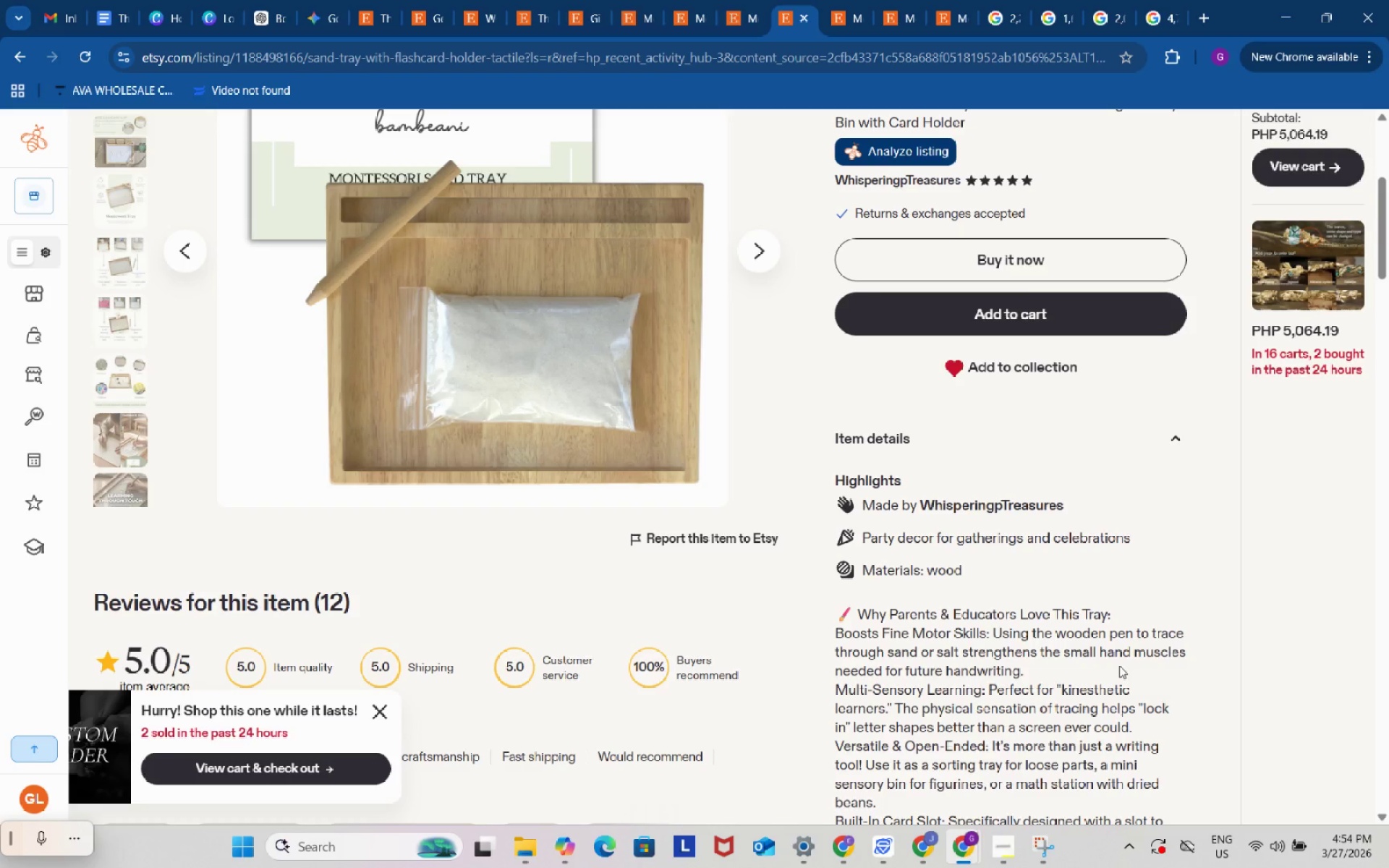 
key(Meta+Shift+S)
 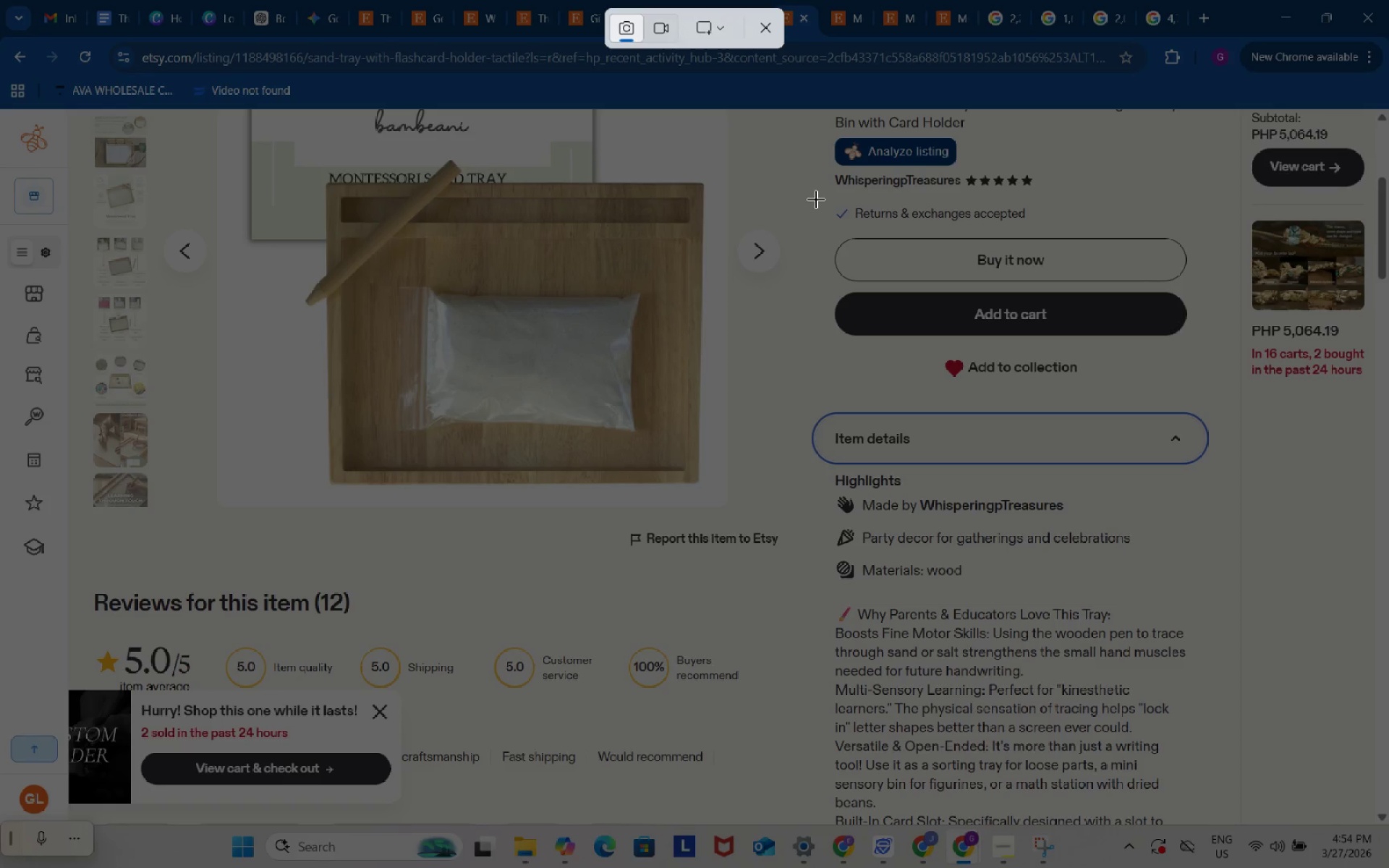 
wait(5.39)
 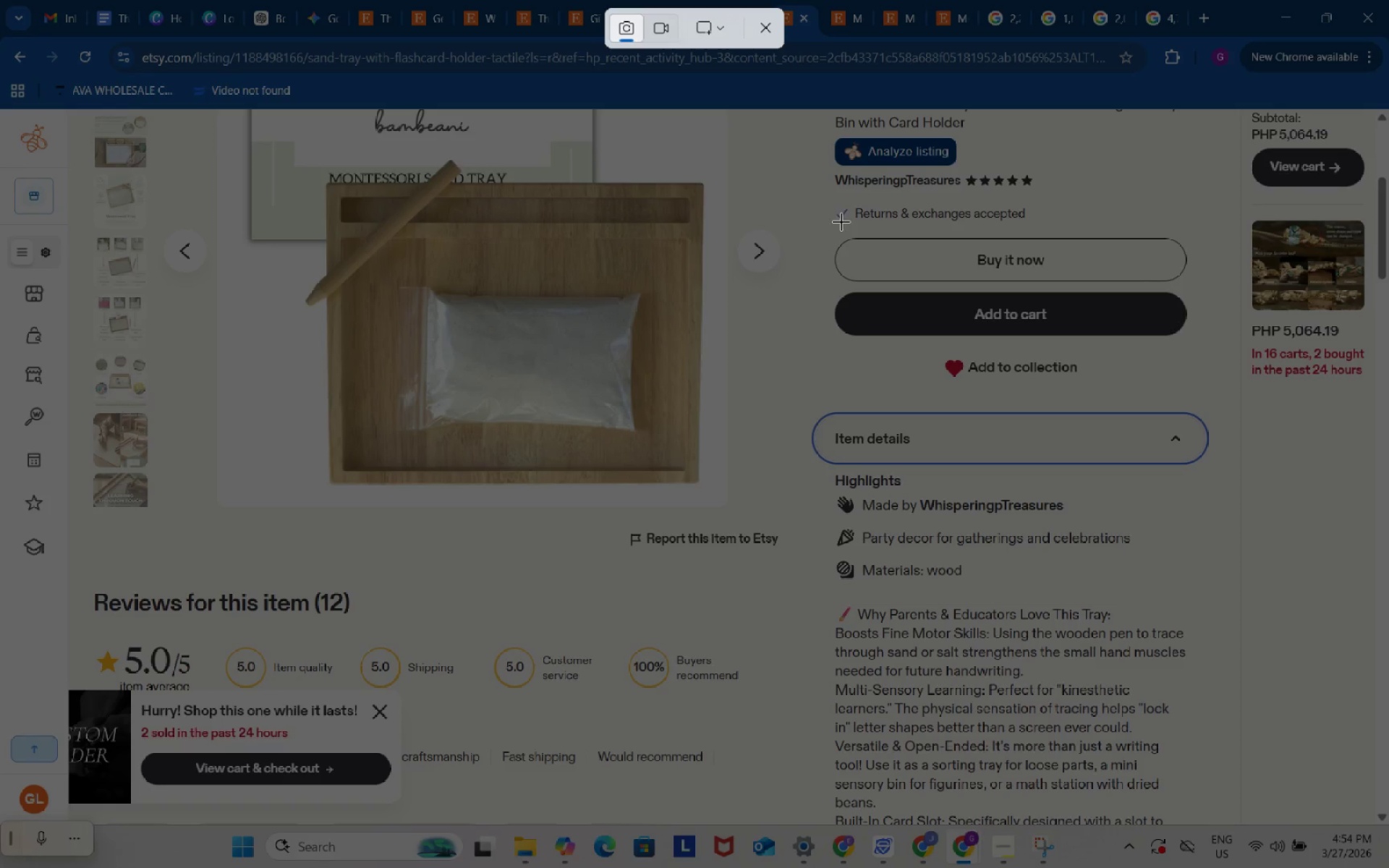 
left_click_drag(start_coordinate=[804, 197], to_coordinate=[1237, 595])
 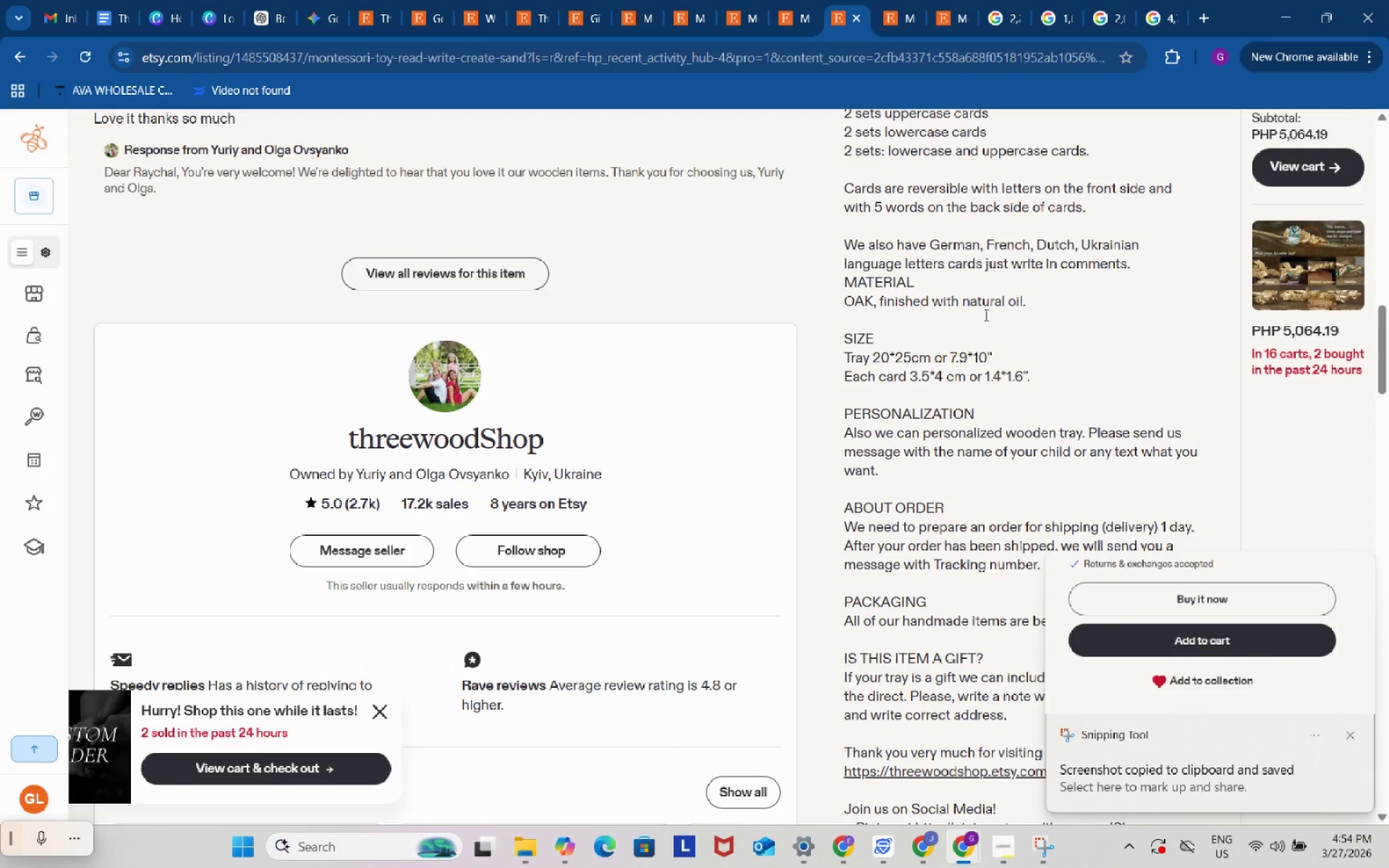 
scroll: coordinate [972, 495], scroll_direction: up, amount: 11.0
 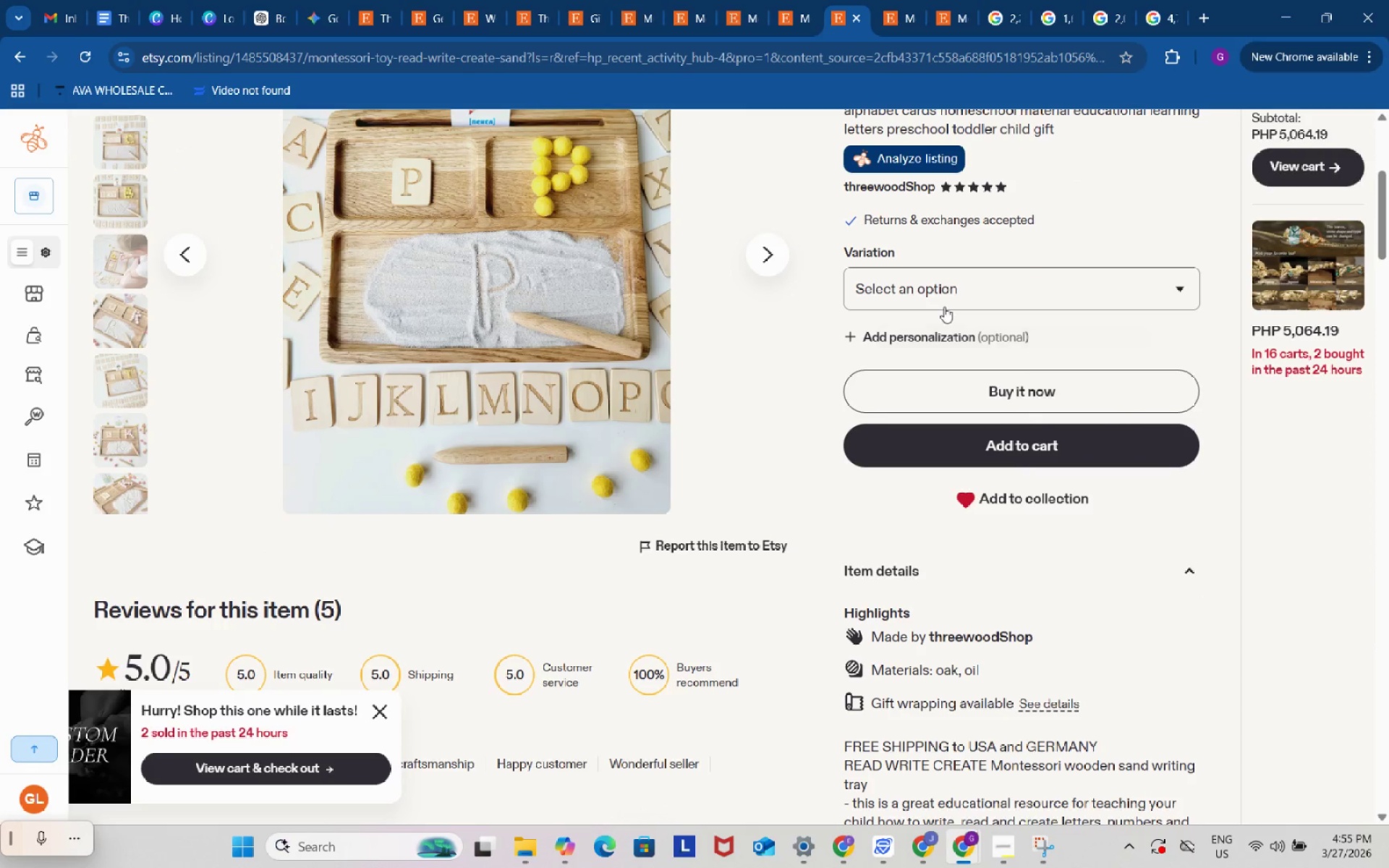 
left_click([951, 289])
 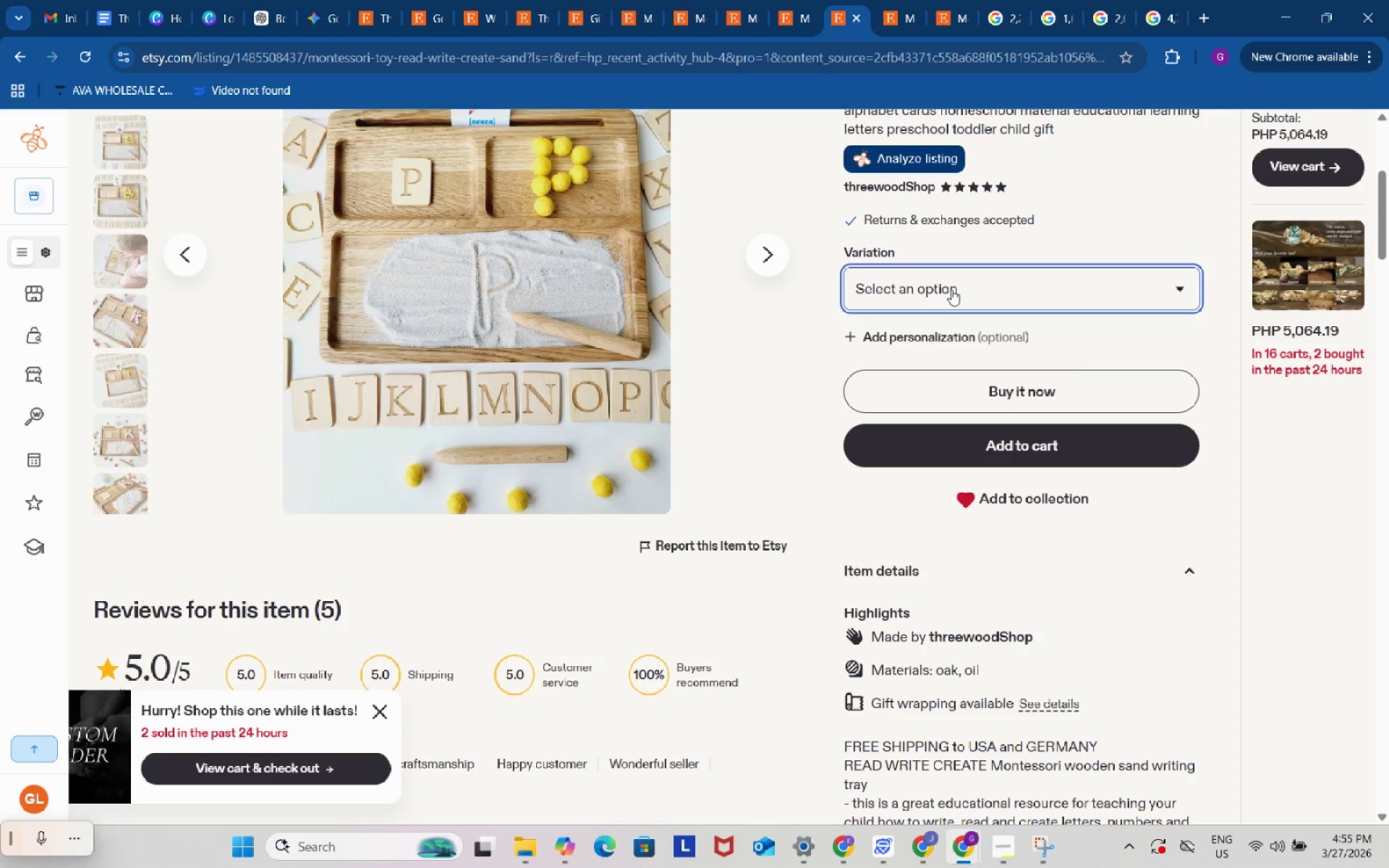 
left_click([951, 289])
 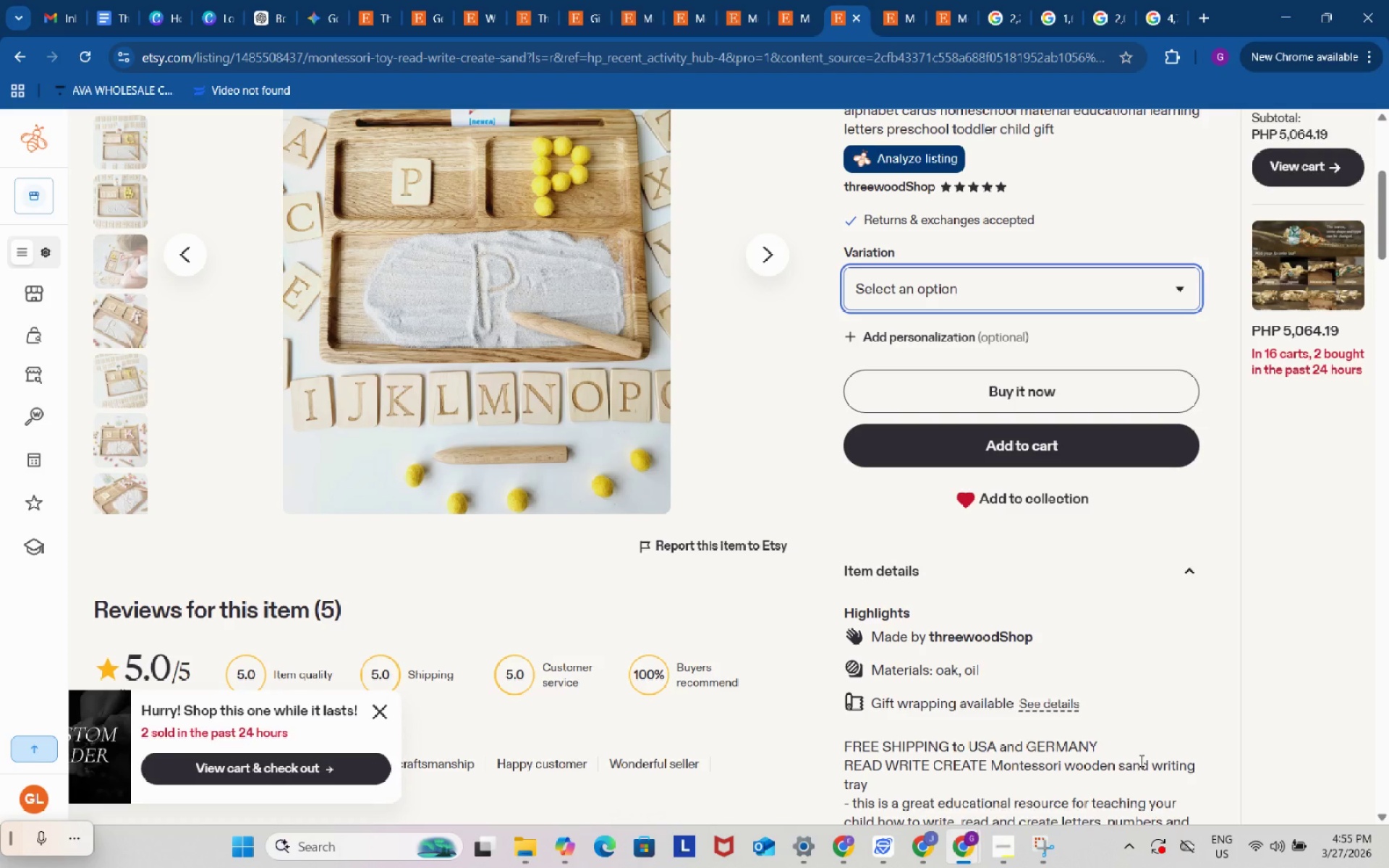 
wait(6.98)
 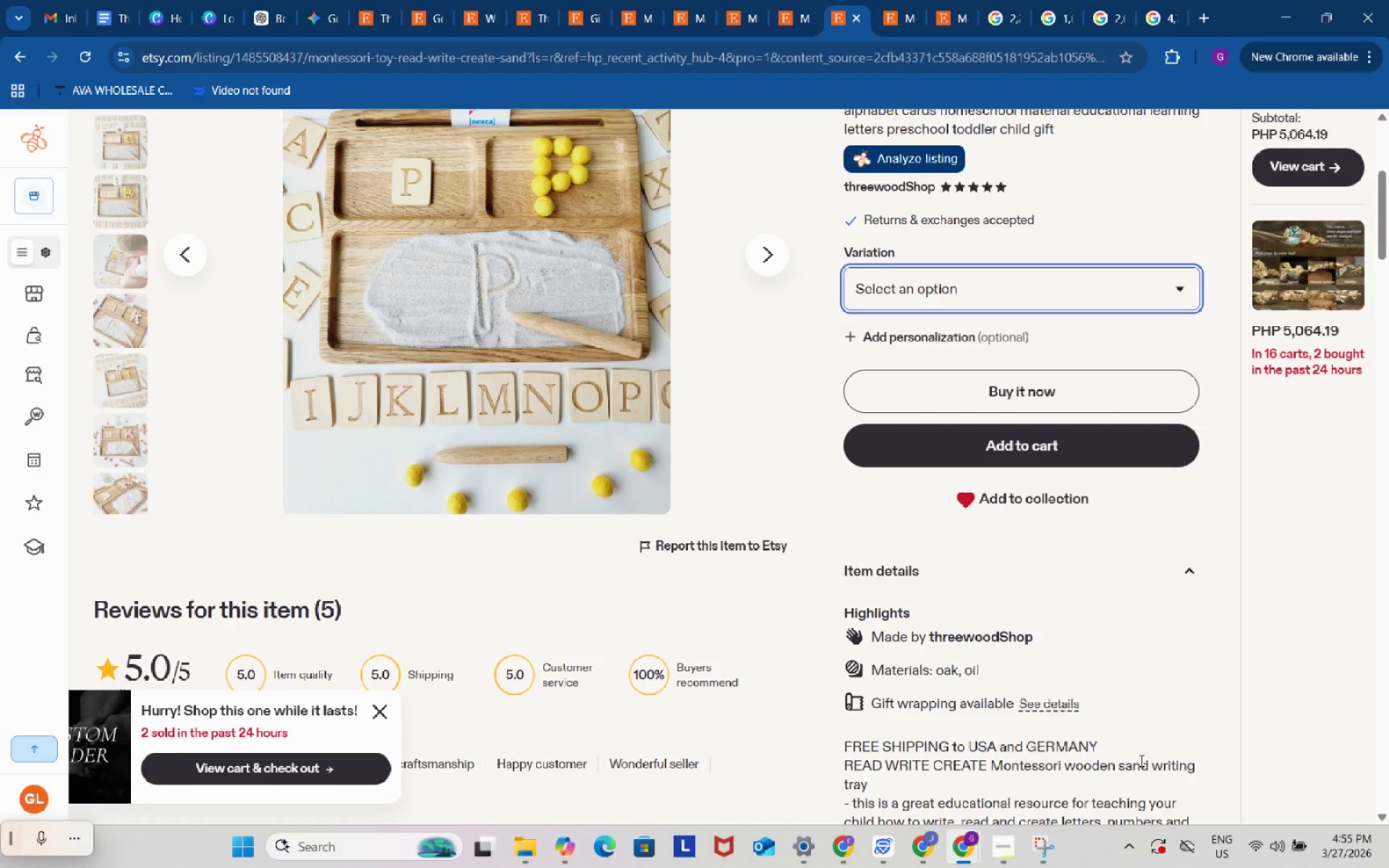 
key(Meta+Shift+S)
 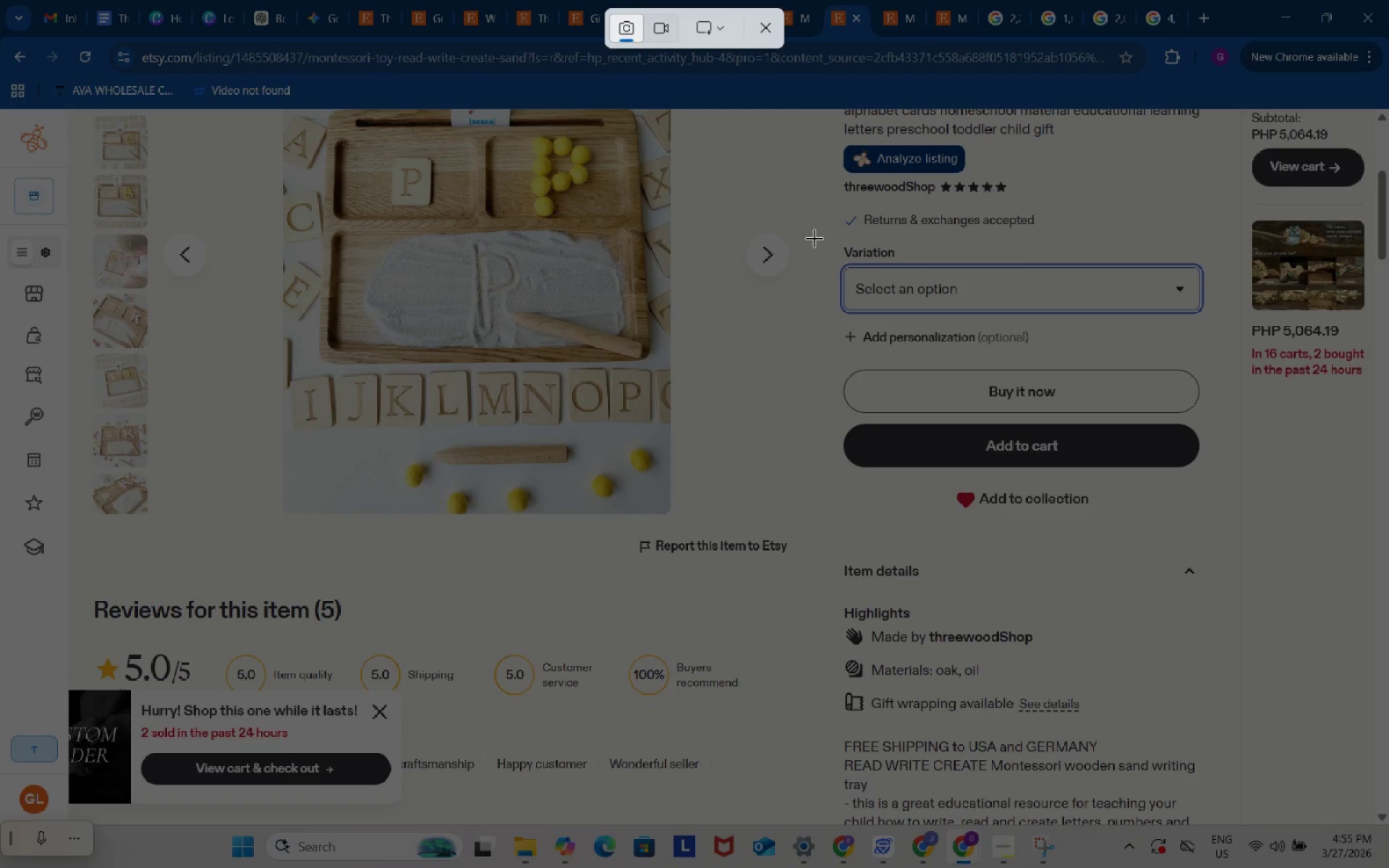 
left_click_drag(start_coordinate=[815, 239], to_coordinate=[1240, 729])
 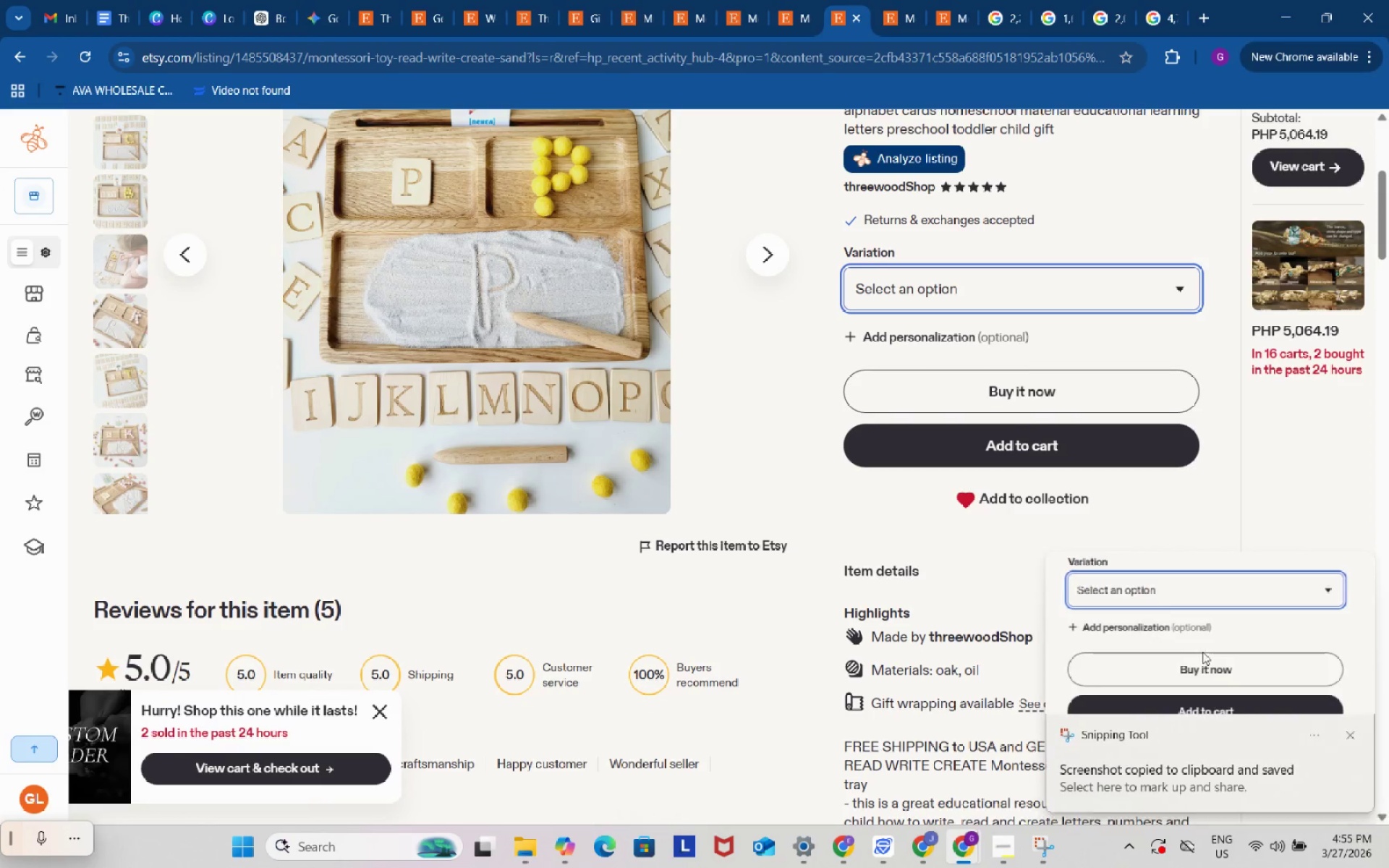 
left_click([1204, 633])
 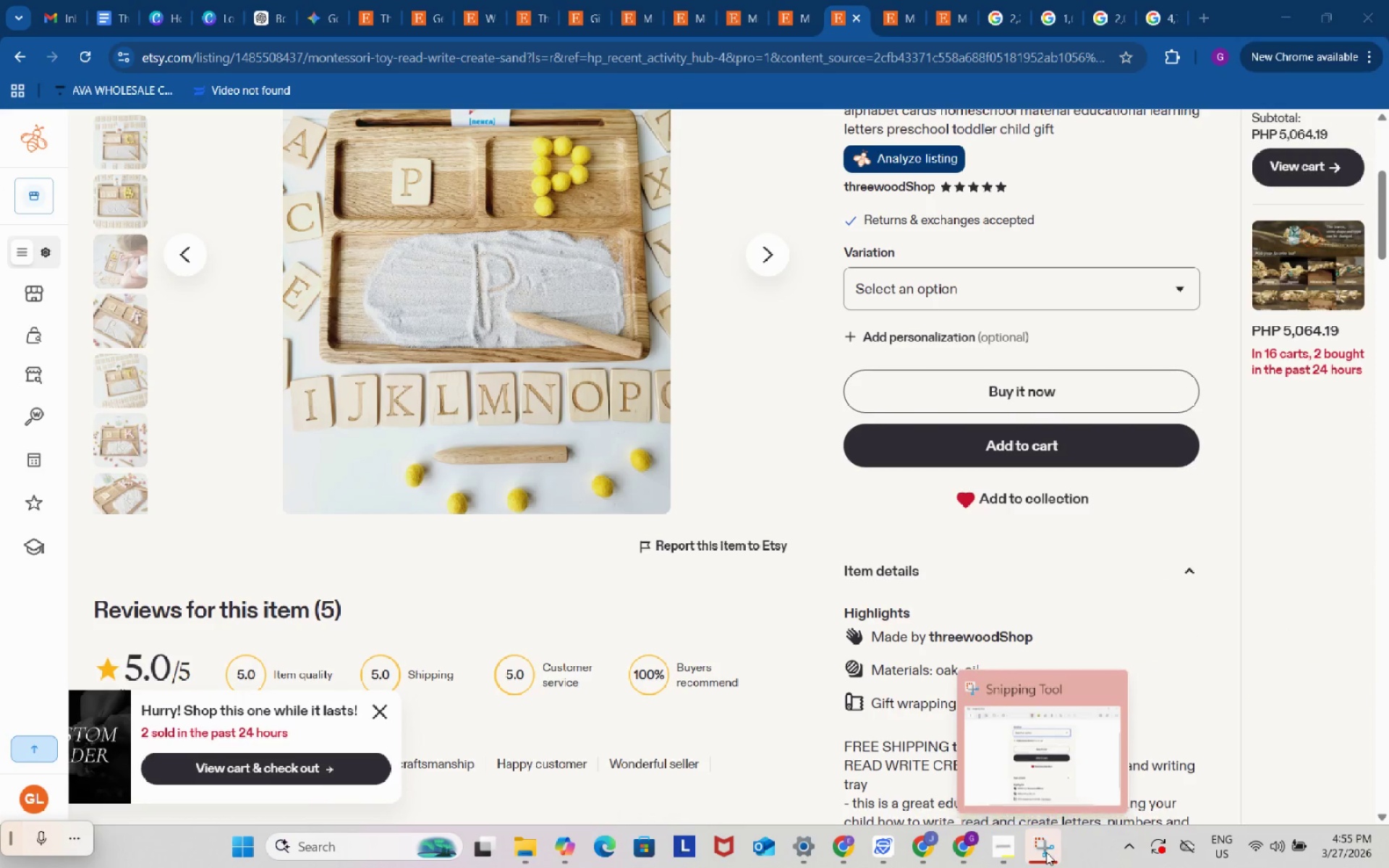 
left_click([1049, 744])
 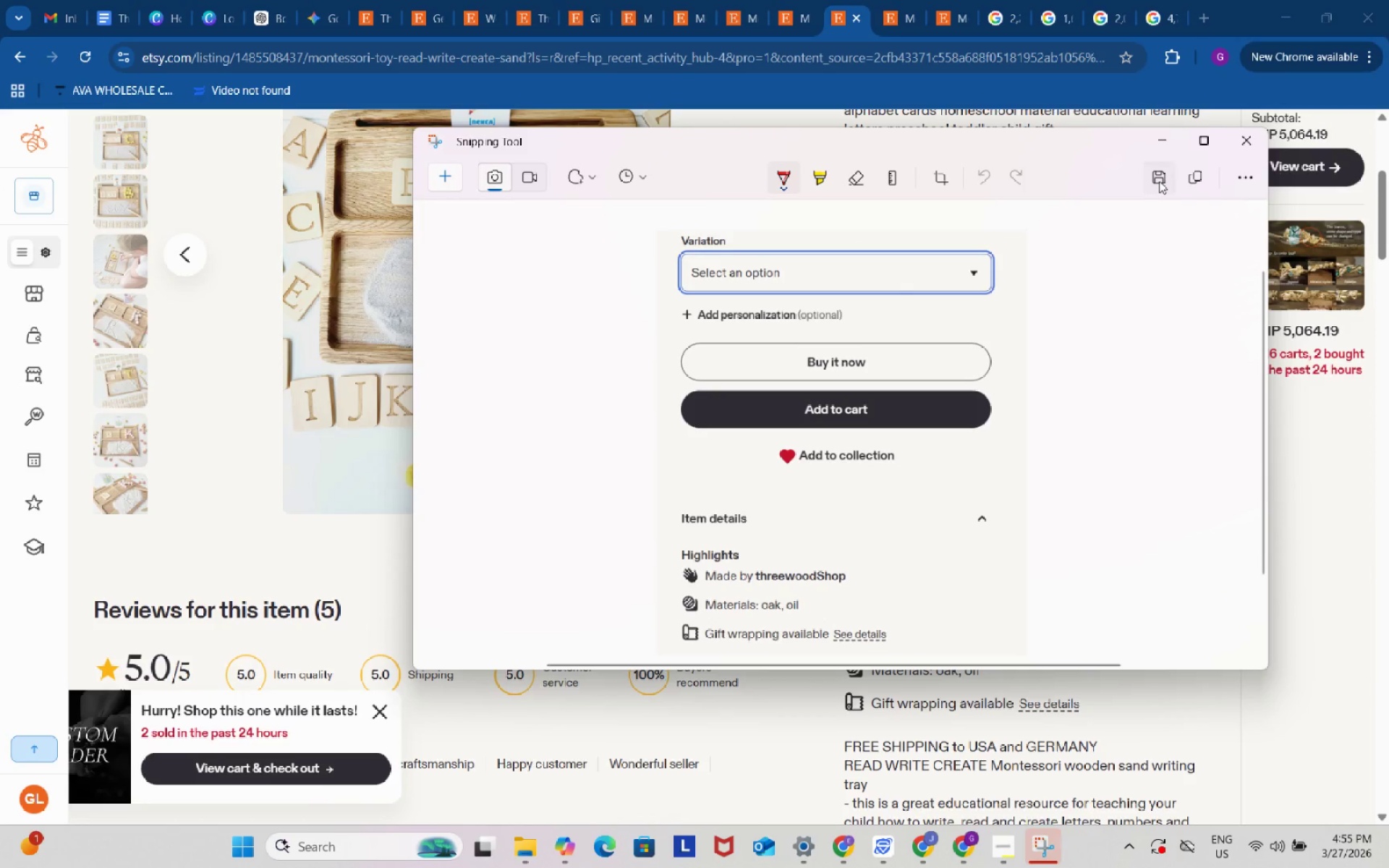 
left_click([1158, 181])
 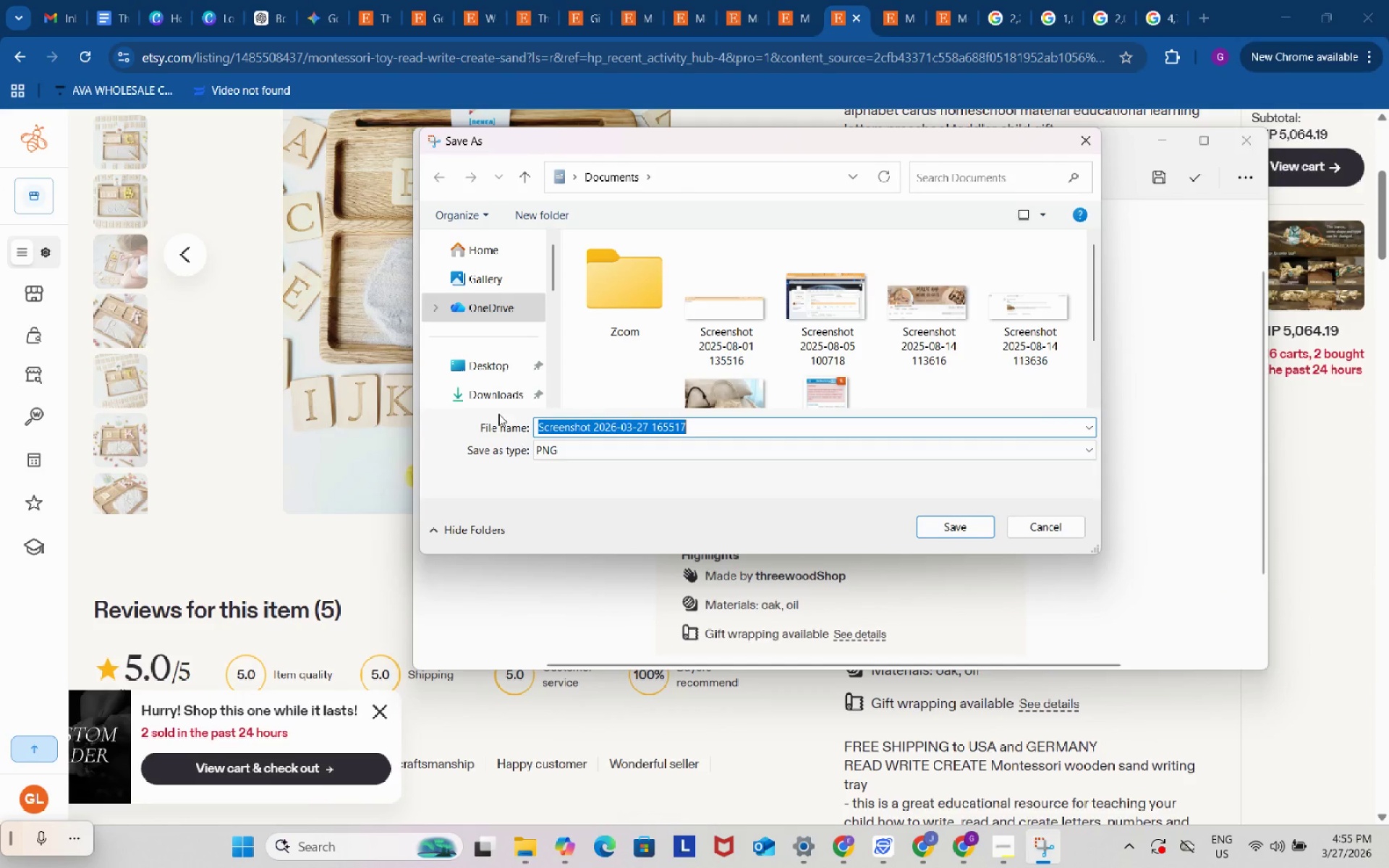 
left_click([485, 389])
 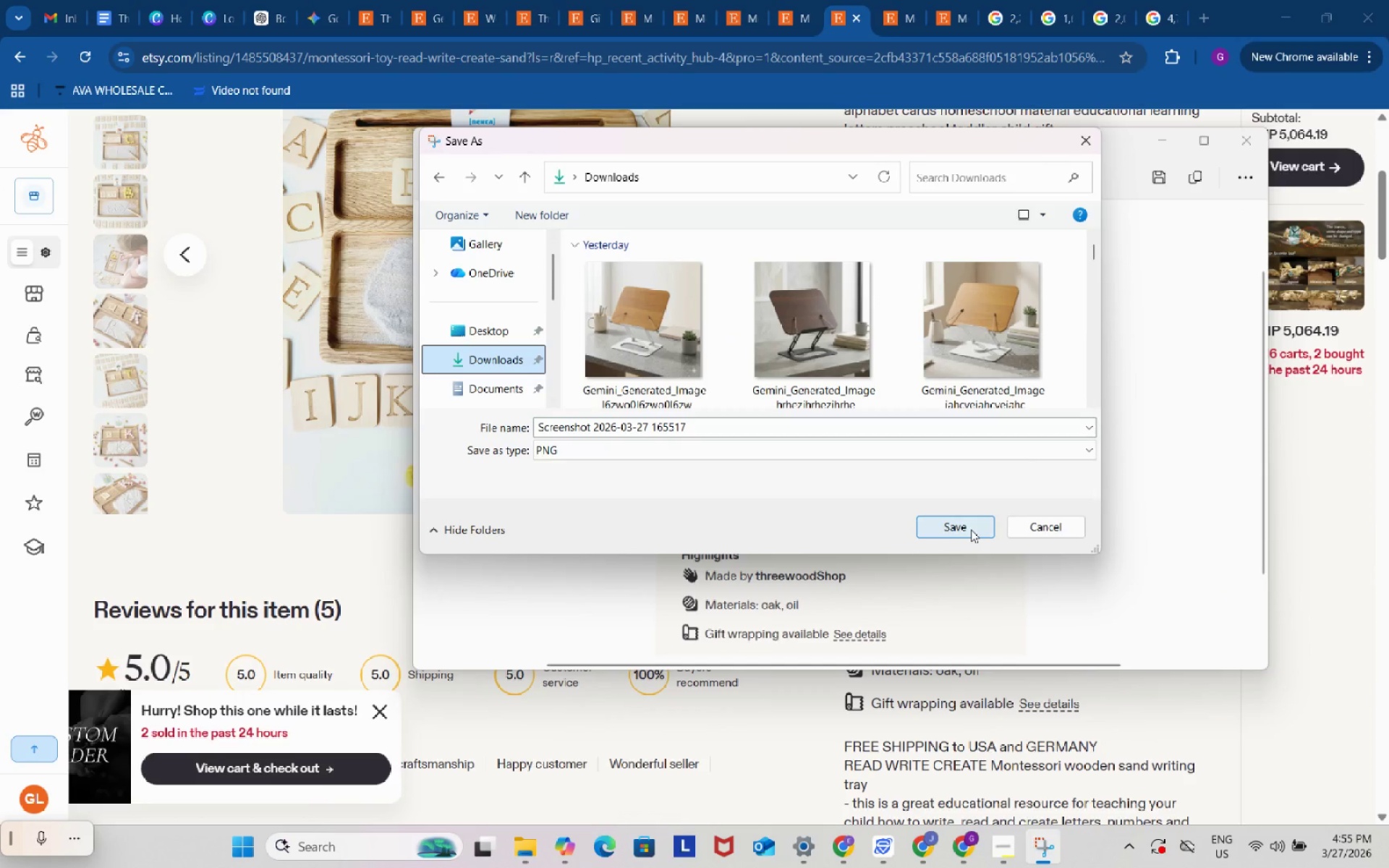 
left_click([971, 529])
 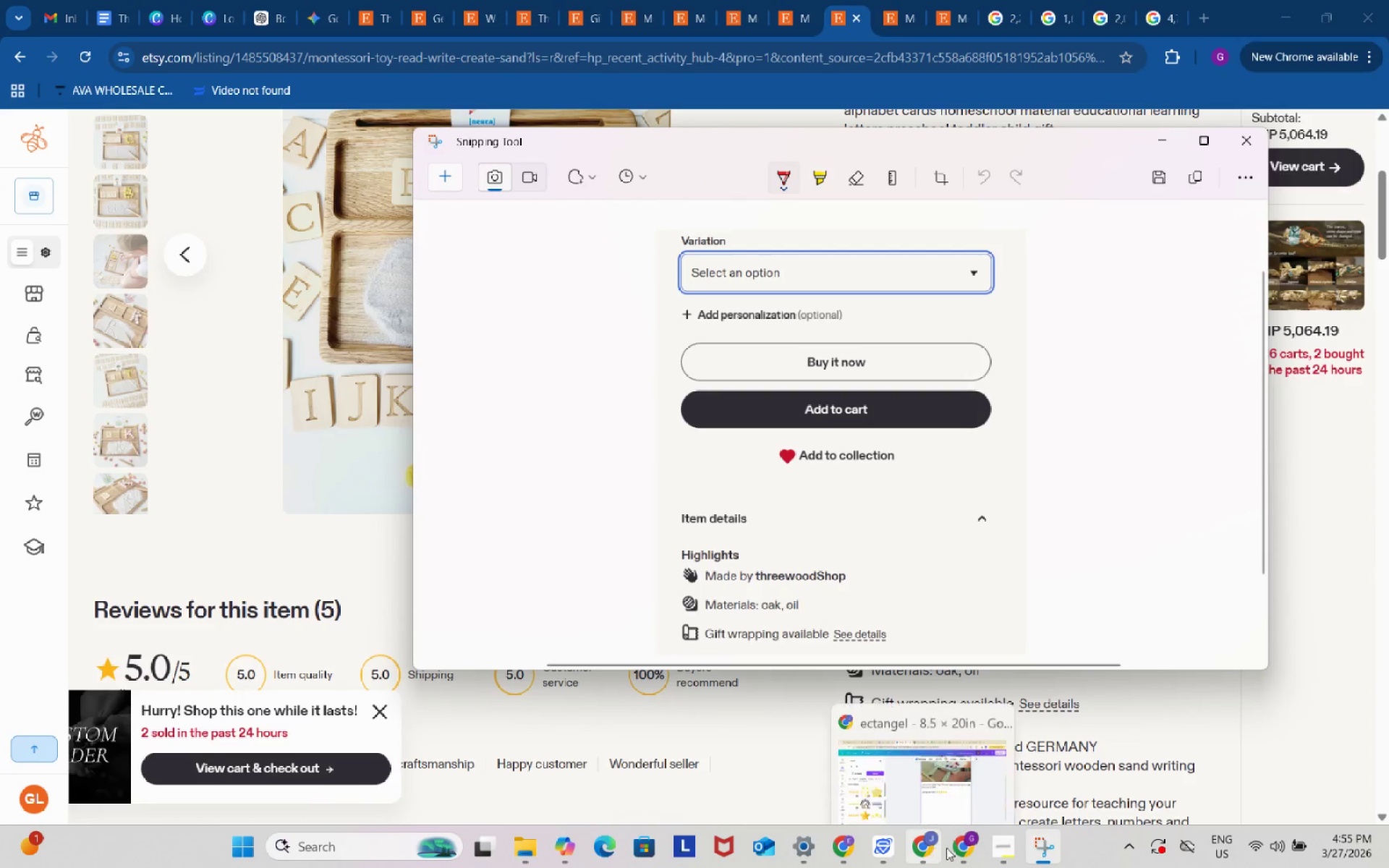 
left_click([960, 849])
 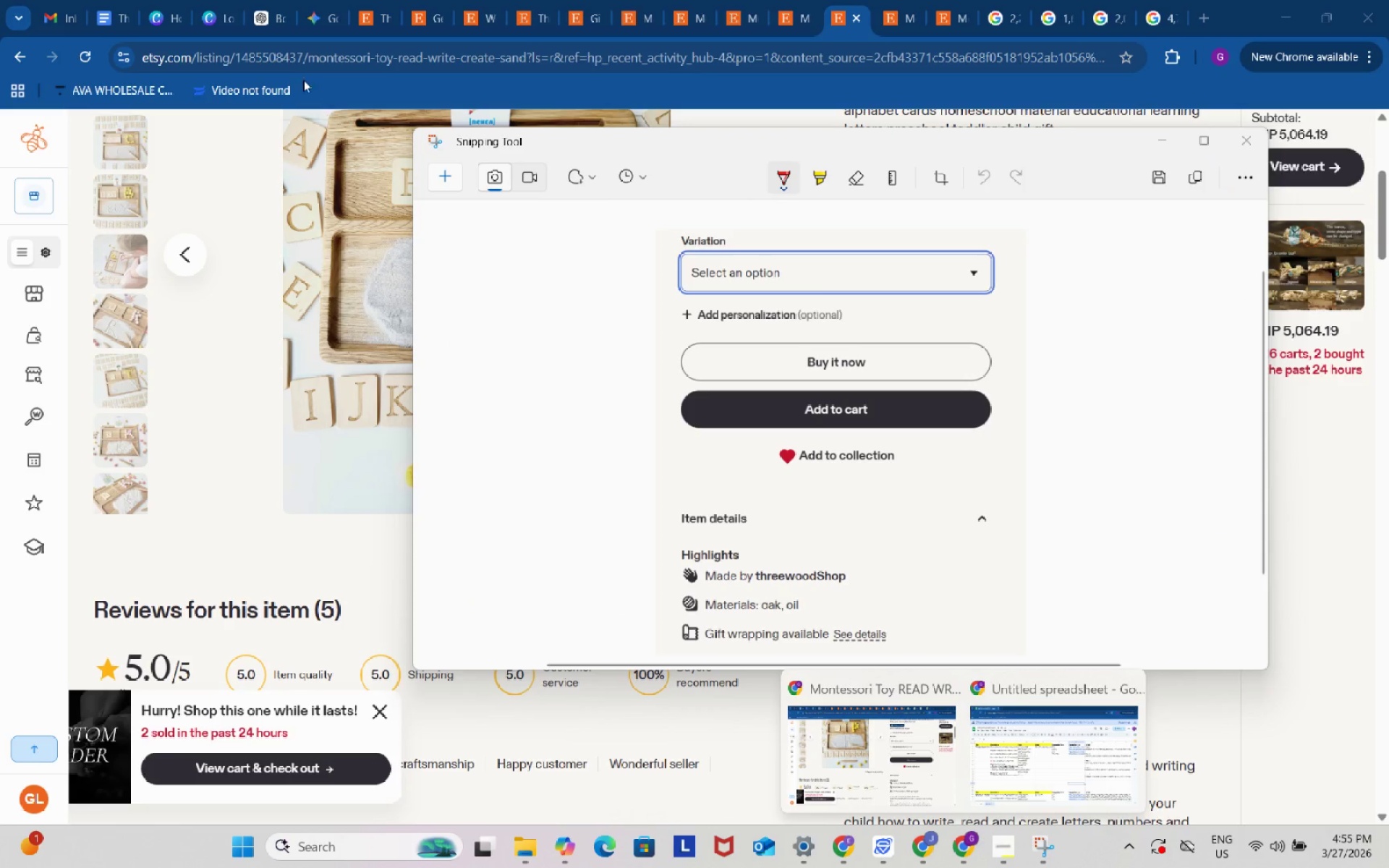 
left_click([221, 0])
 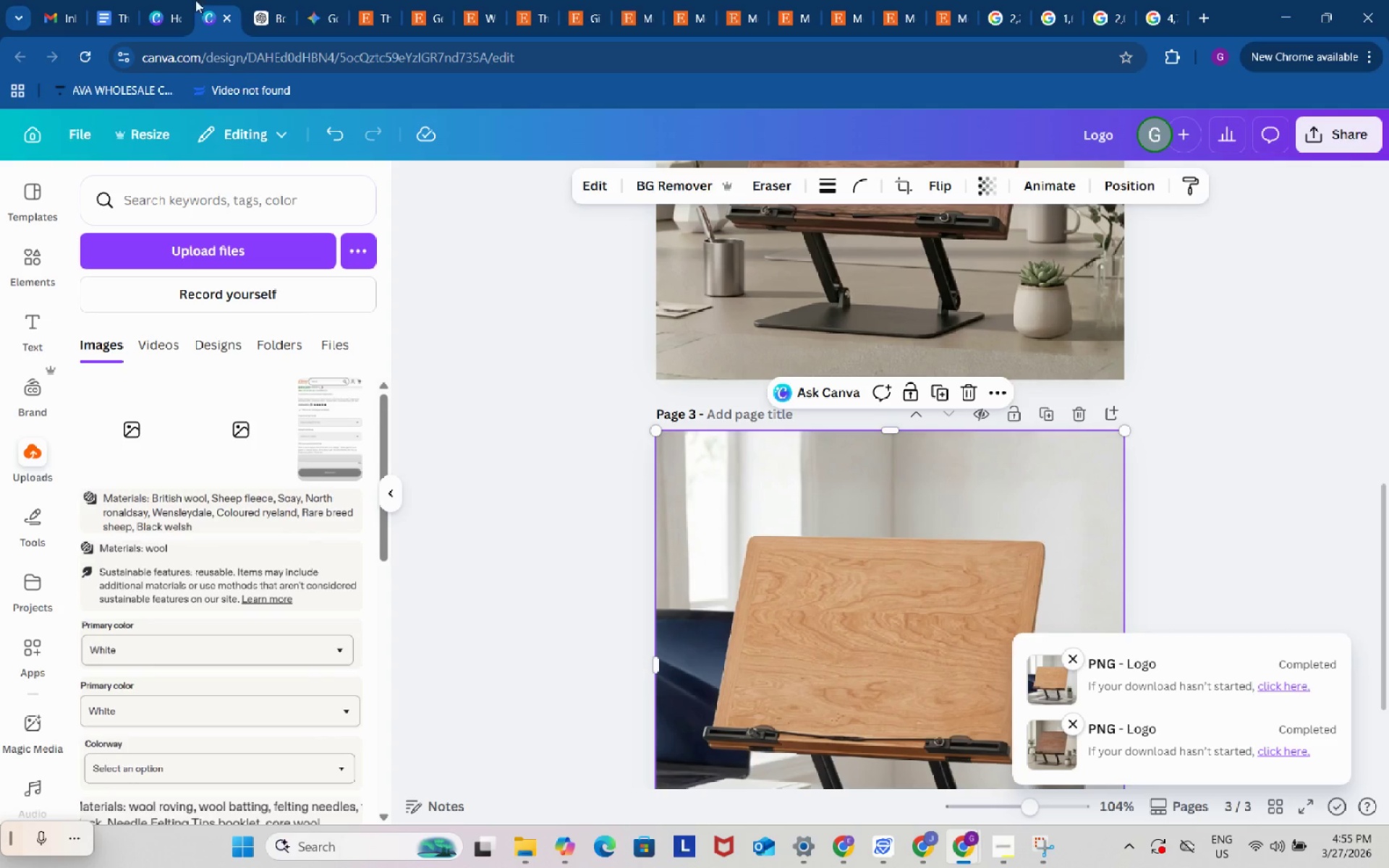 
left_click([174, 0])
 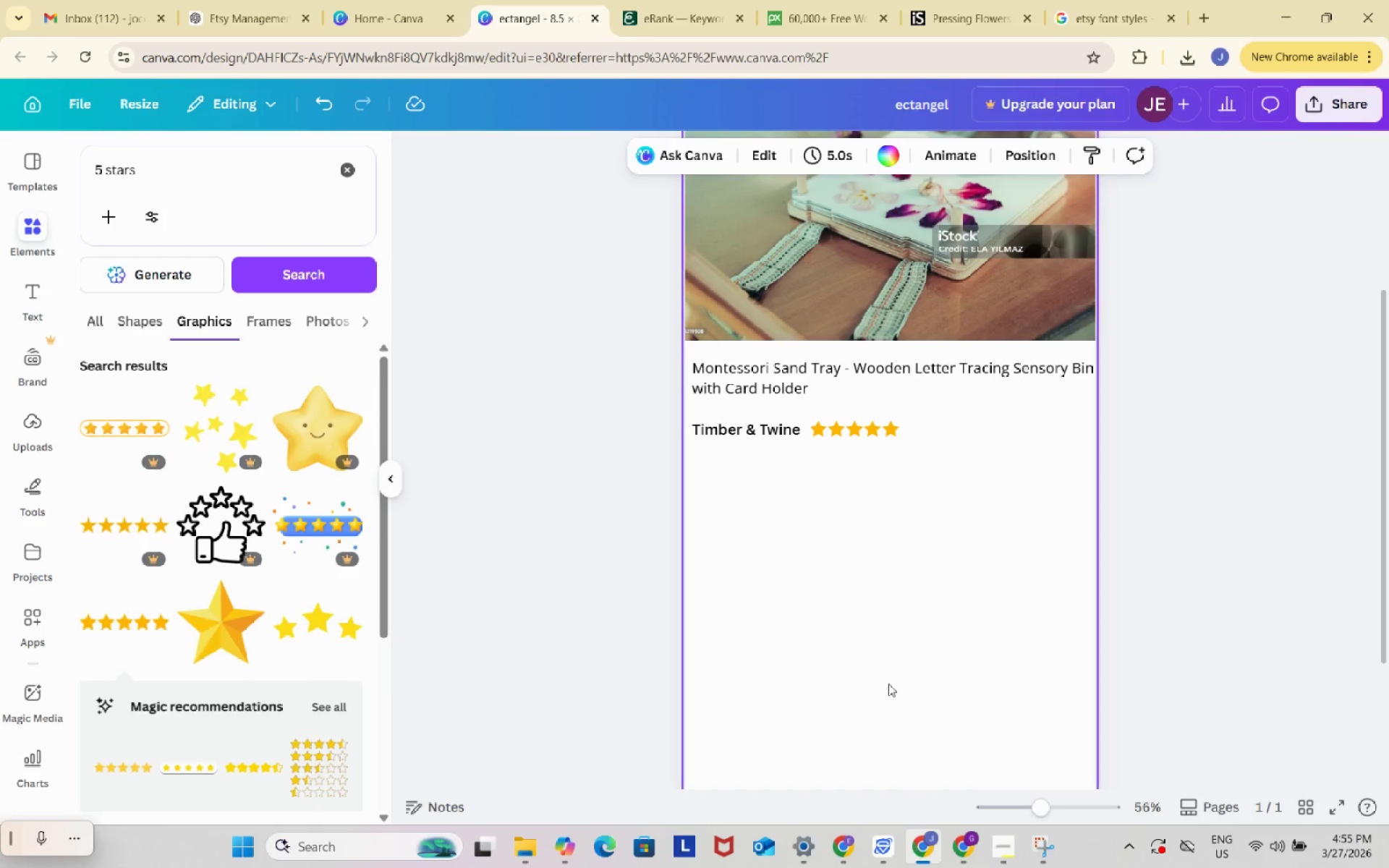 
left_click([827, 527])
 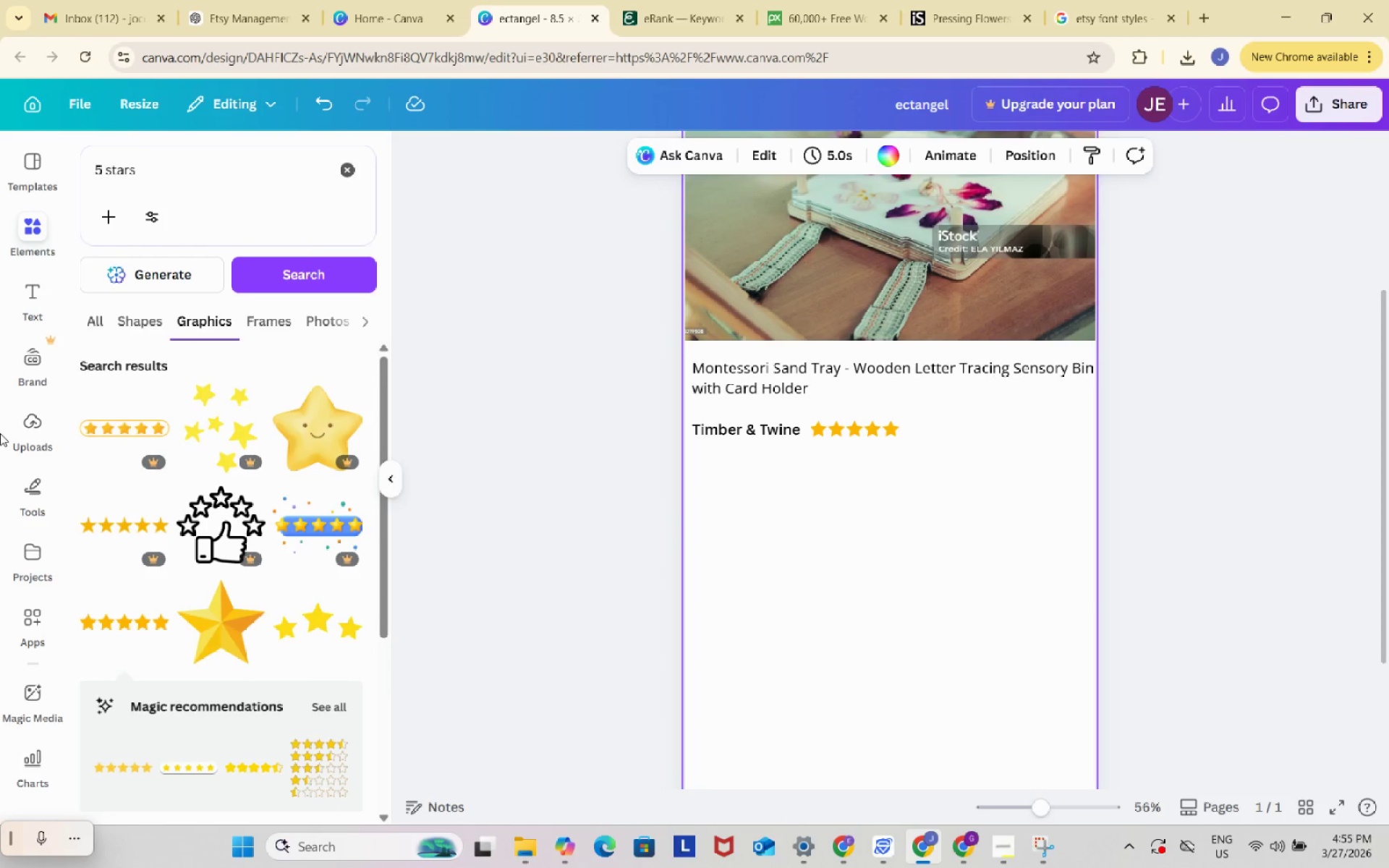 
left_click([0, 433])
 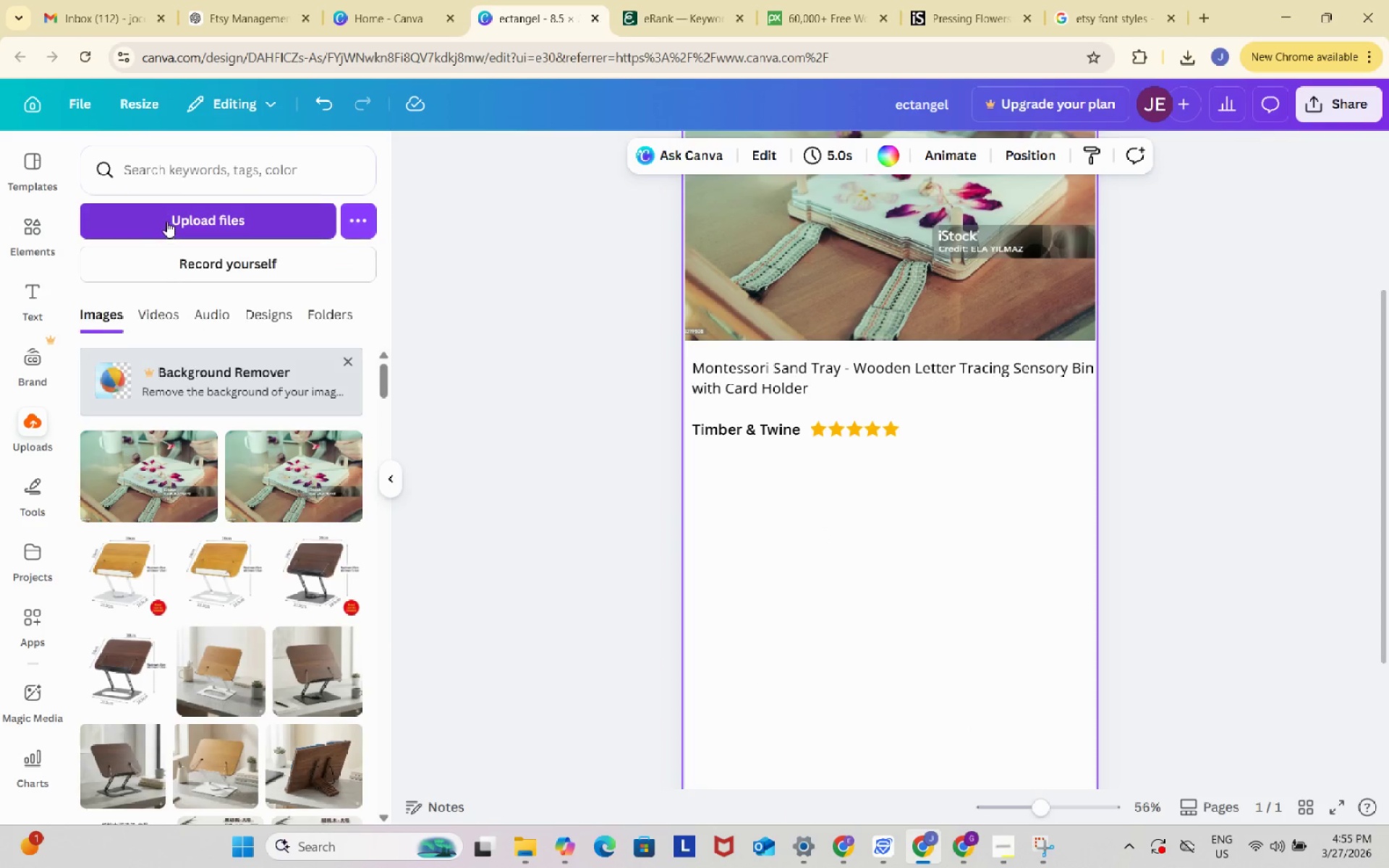 
left_click([166, 220])
 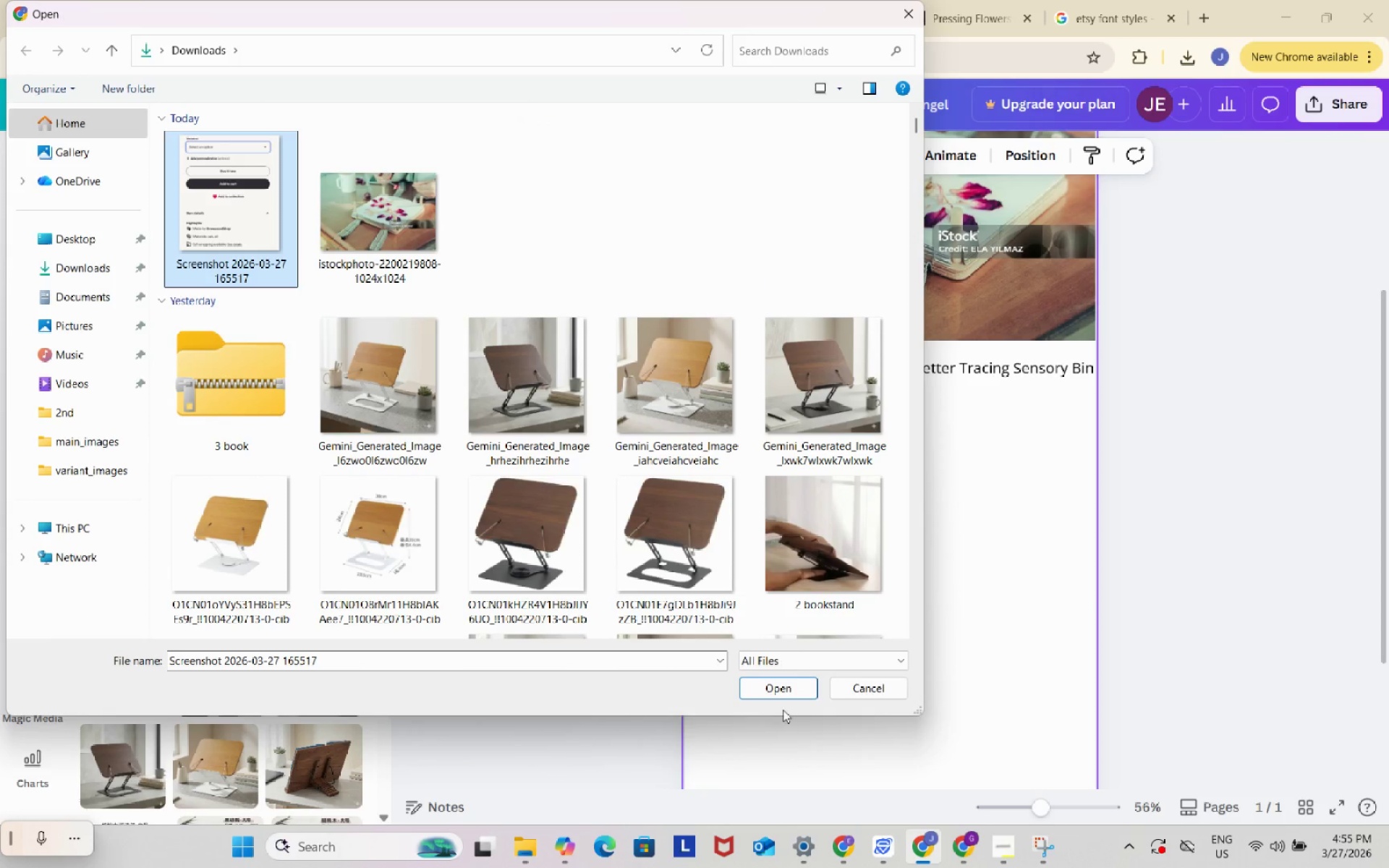 
left_click([779, 689])
 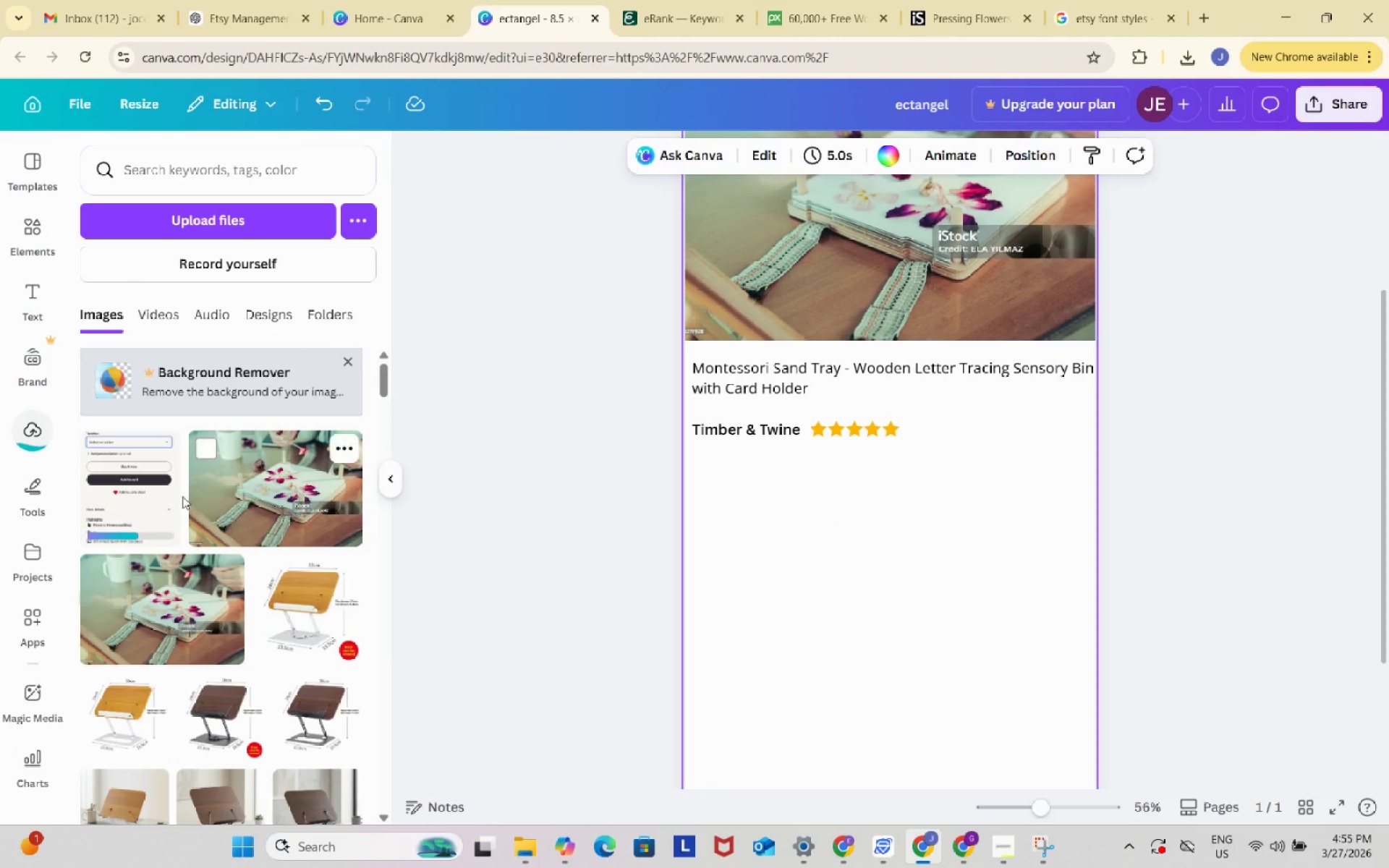 
left_click([122, 491])
 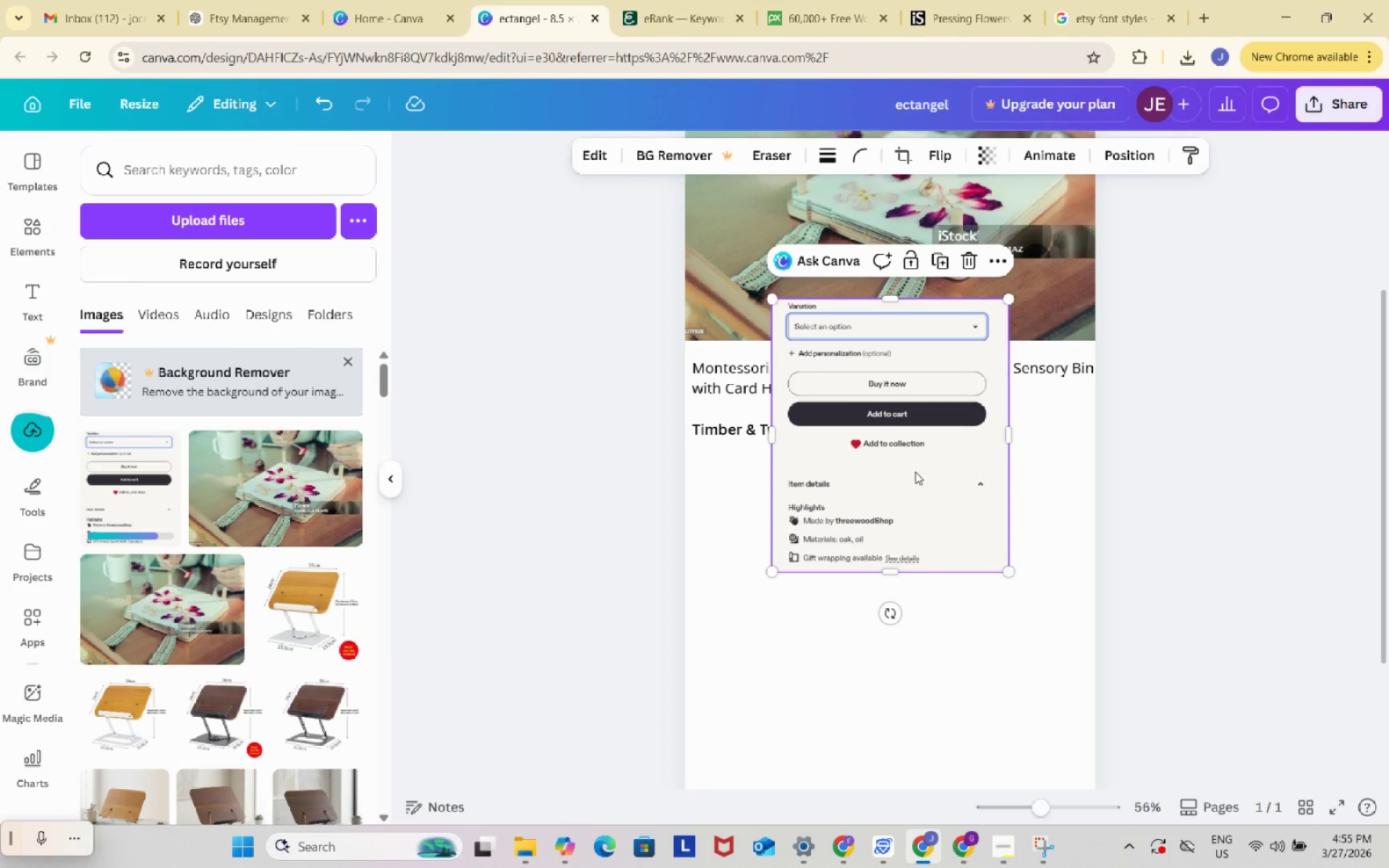 
left_click_drag(start_coordinate=[916, 473], to_coordinate=[847, 624])
 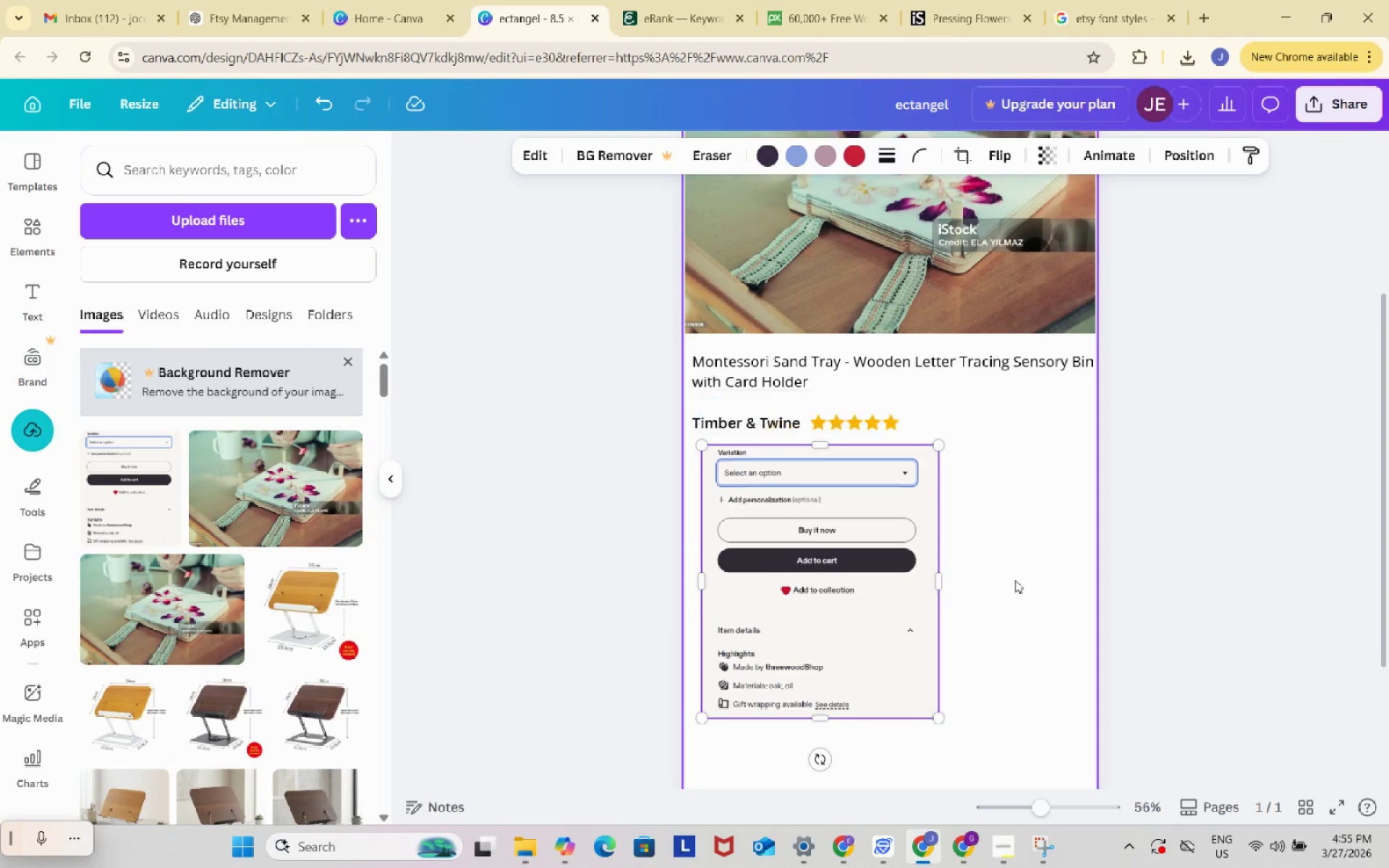 
scroll: coordinate [1015, 580], scroll_direction: down, amount: 2.0
 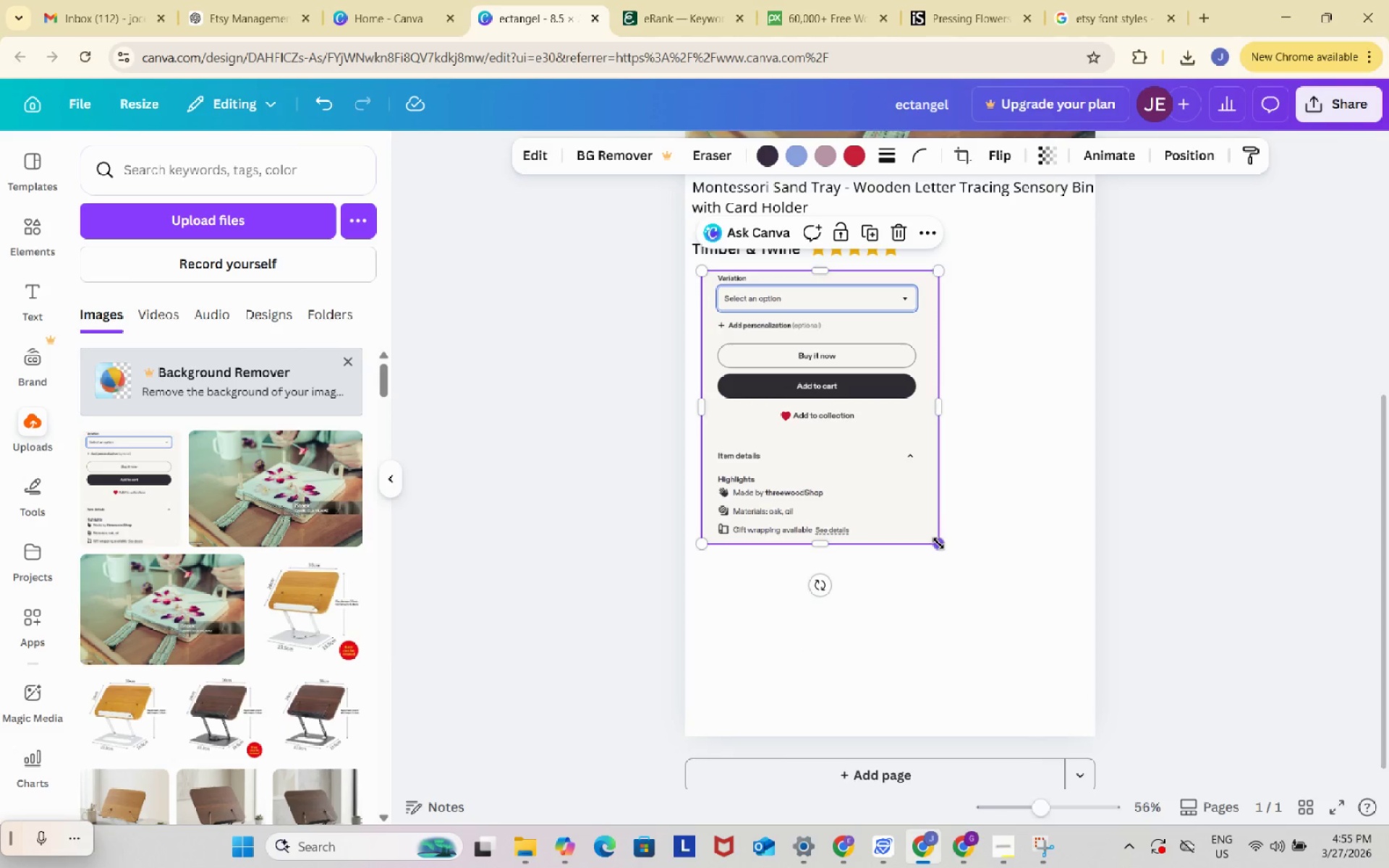 
left_click_drag(start_coordinate=[938, 543], to_coordinate=[1149, 649])
 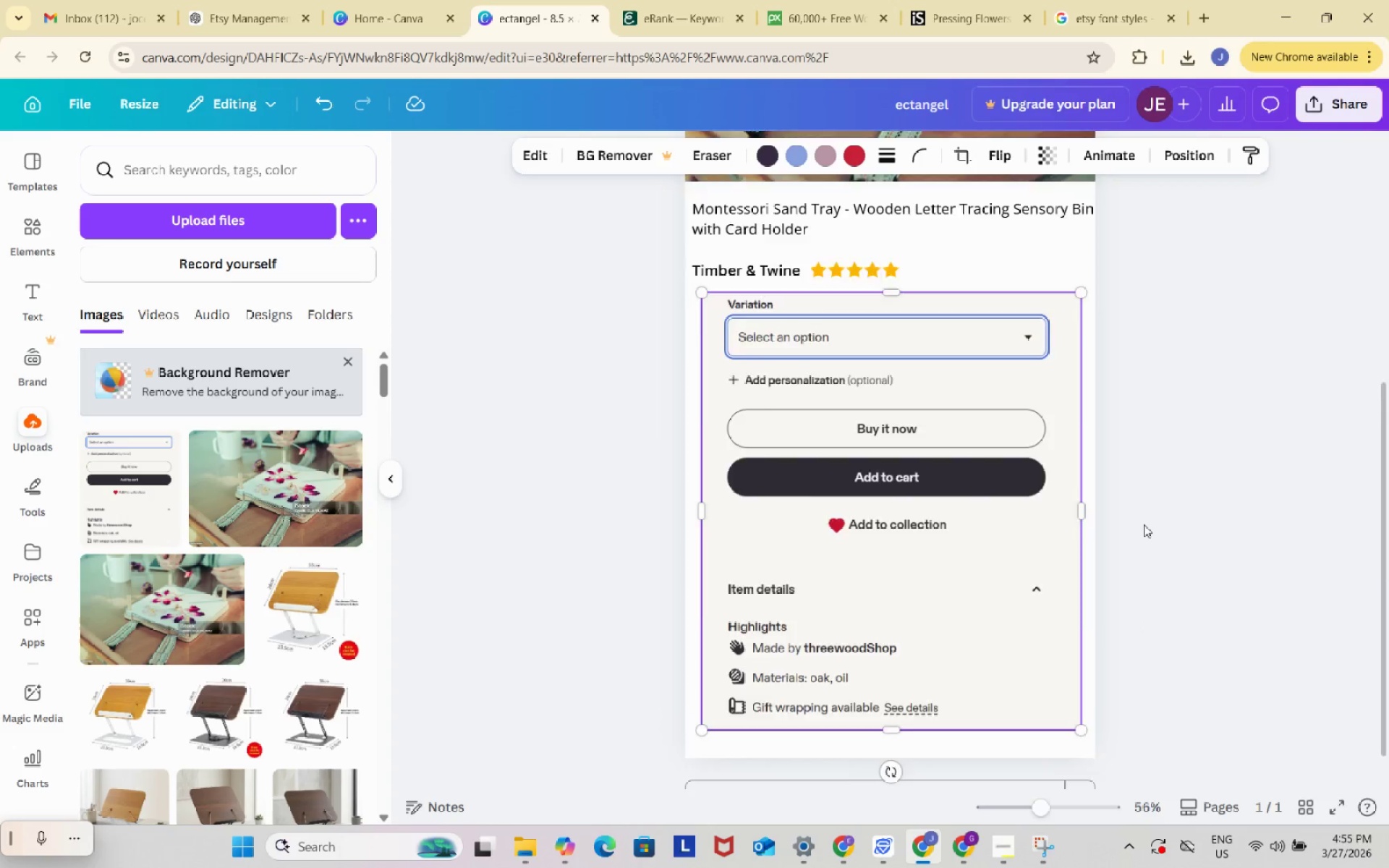 
scroll: coordinate [1144, 522], scroll_direction: down, amount: 4.0
 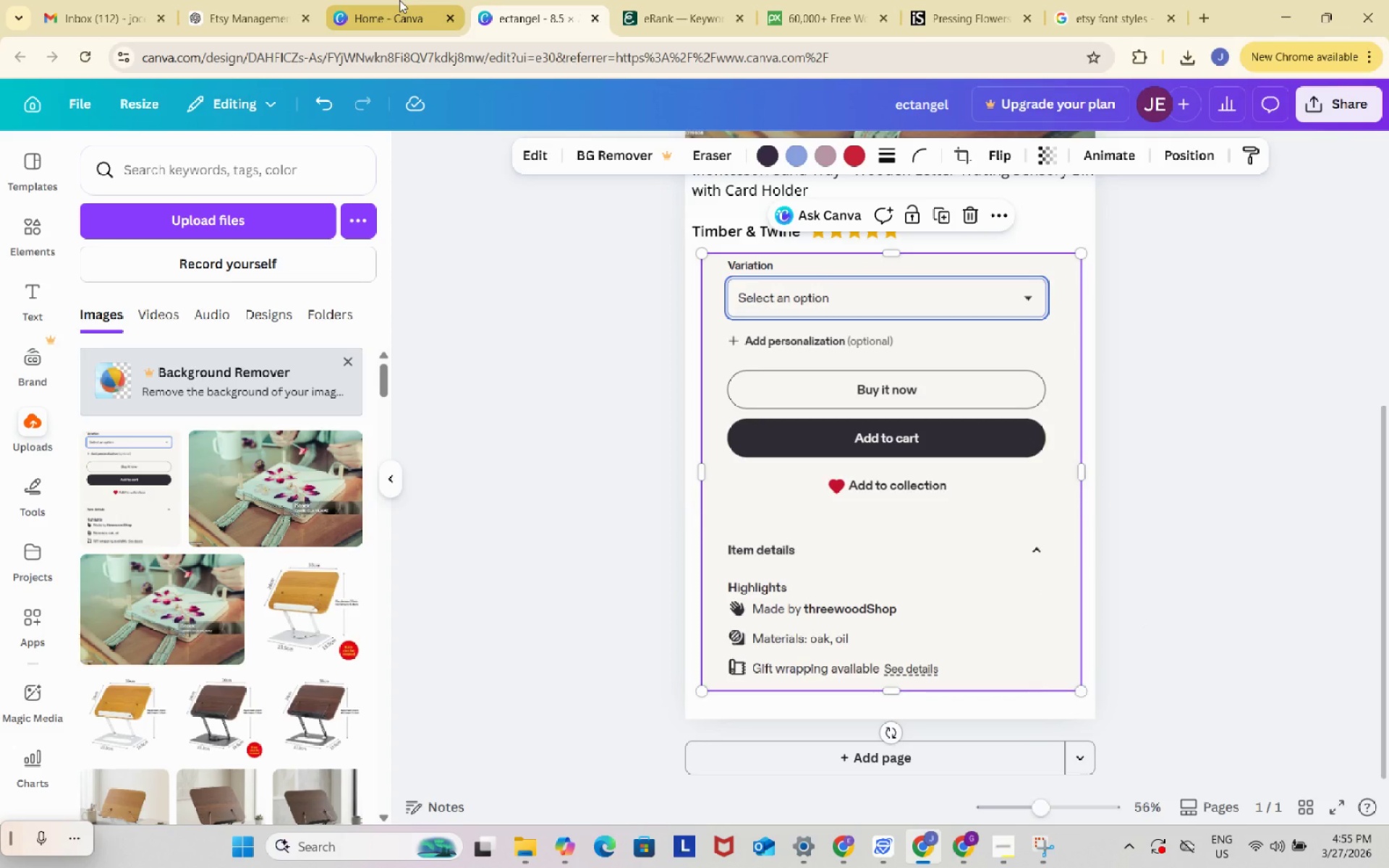 
left_click([399, 0])
 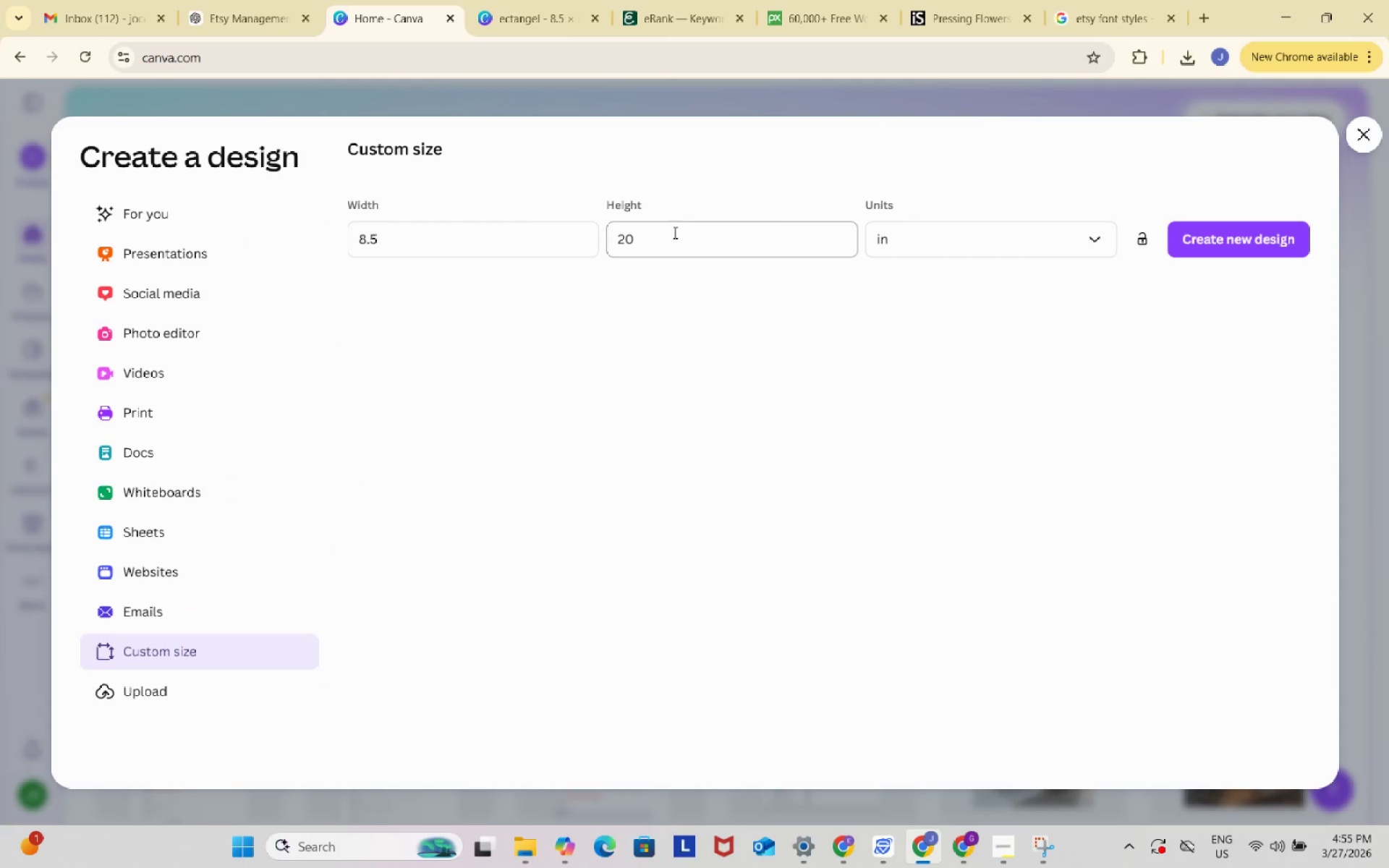 
left_click_drag(start_coordinate=[672, 233], to_coordinate=[603, 233])
 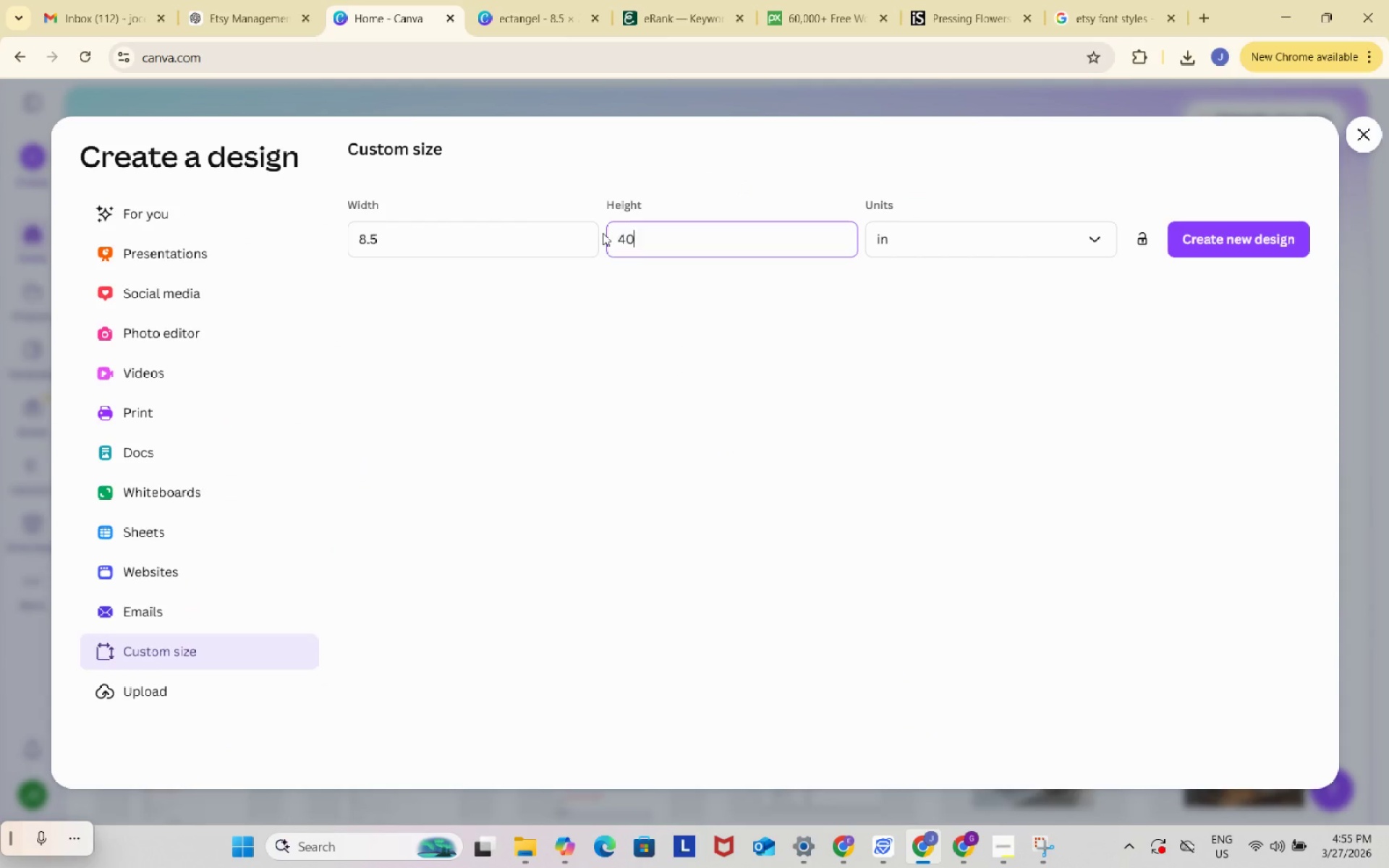 
key(Numpad4)
 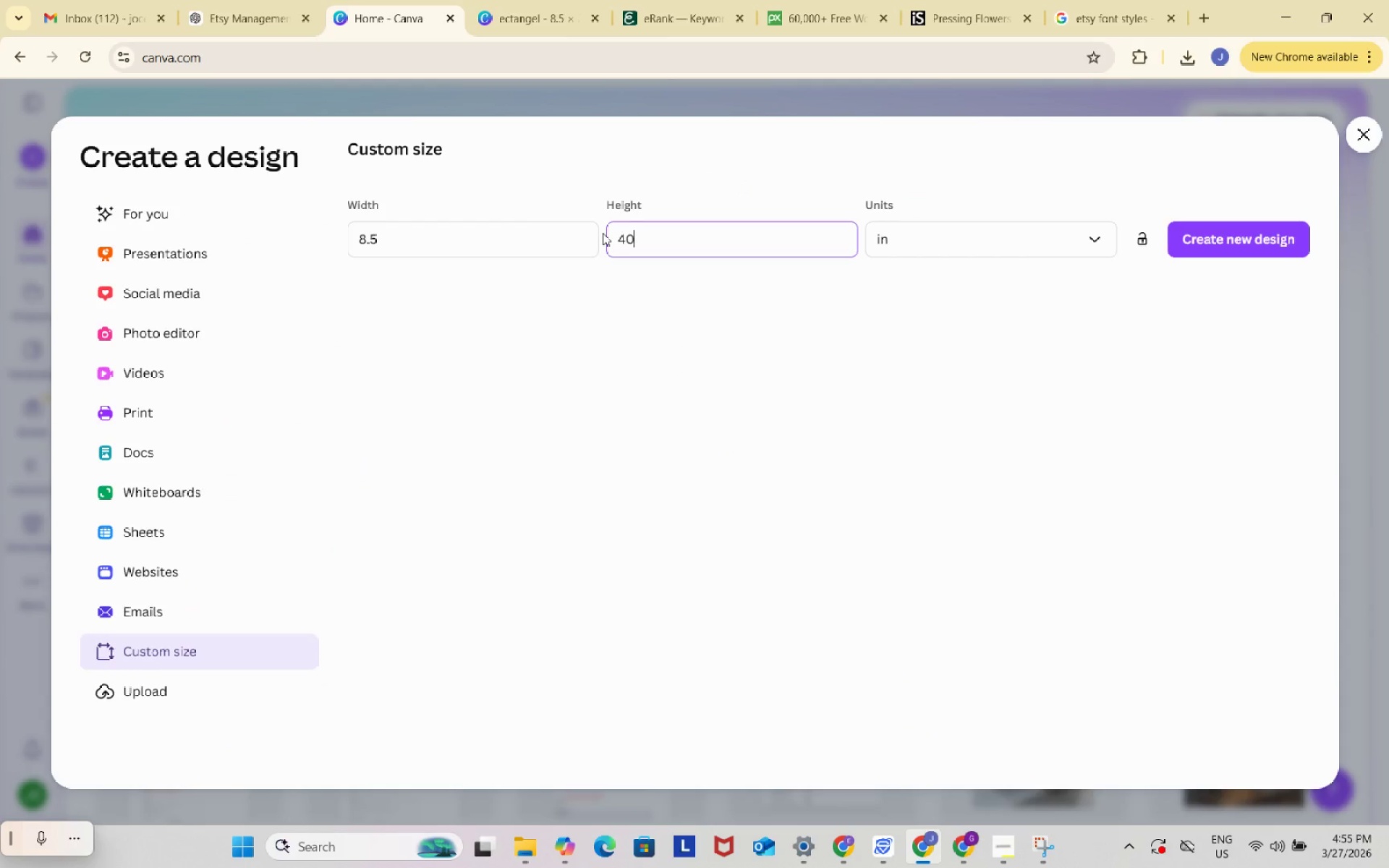 
key(Numpad0)
 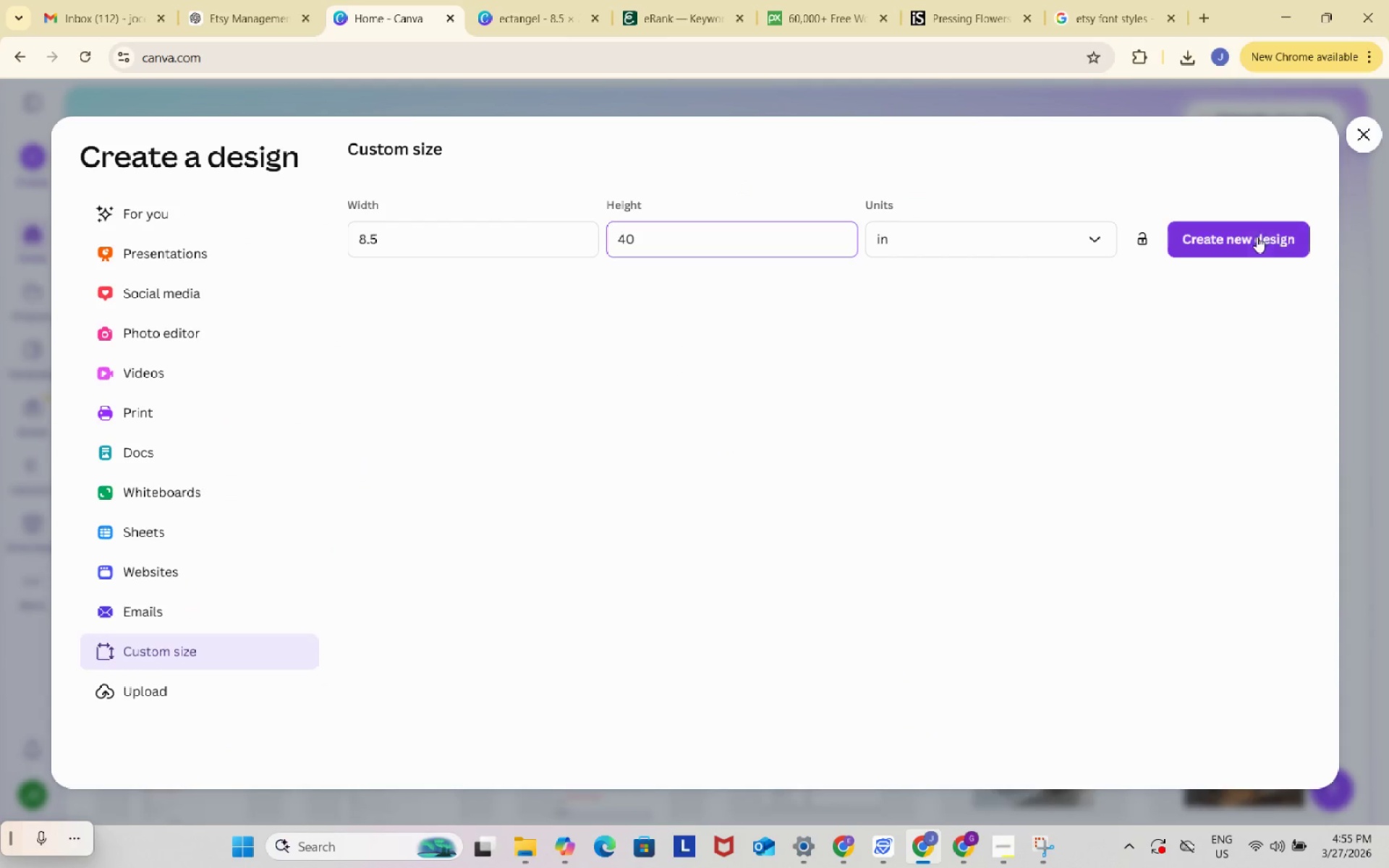 
left_click([1256, 237])
 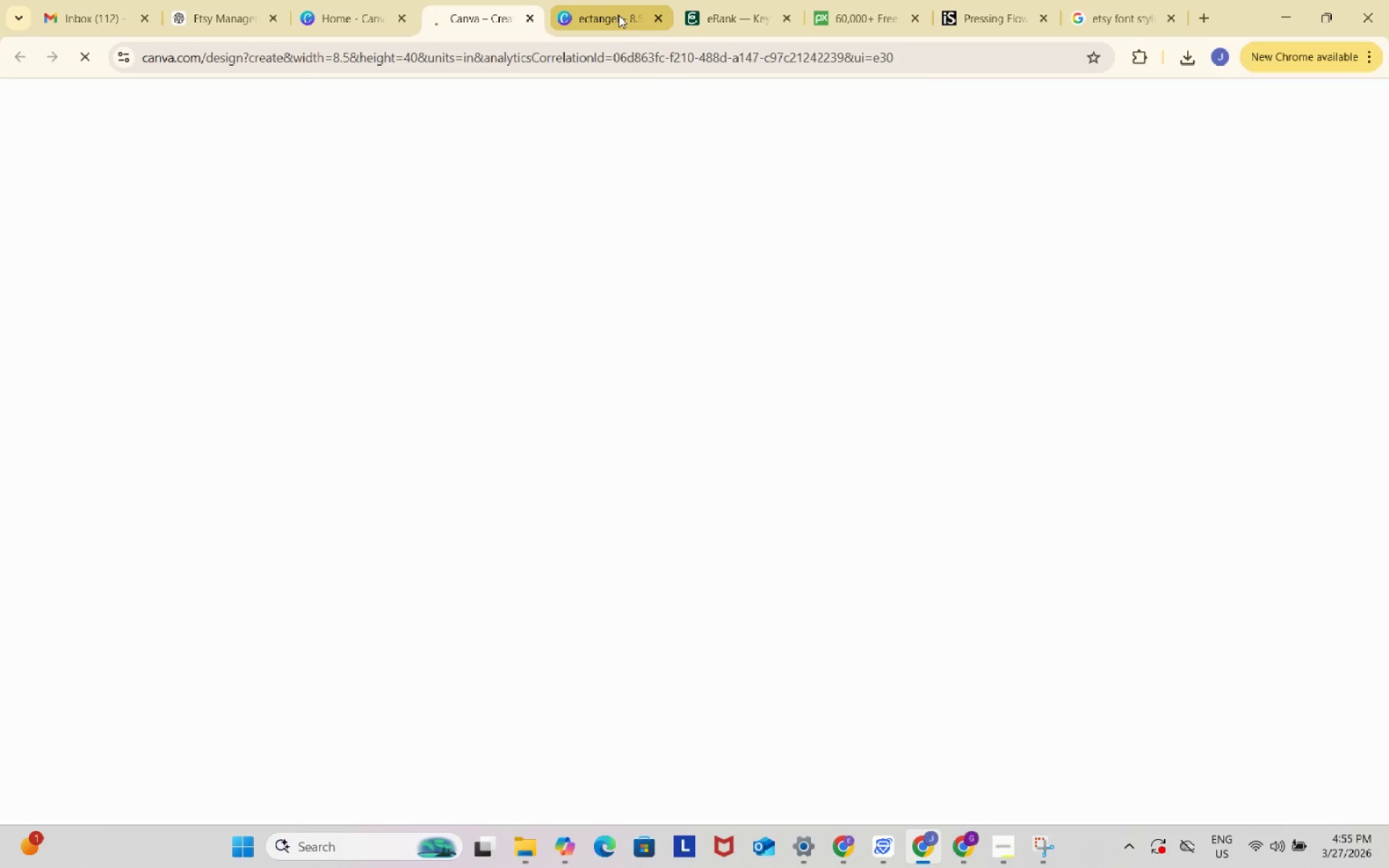 
left_click([619, 15])
 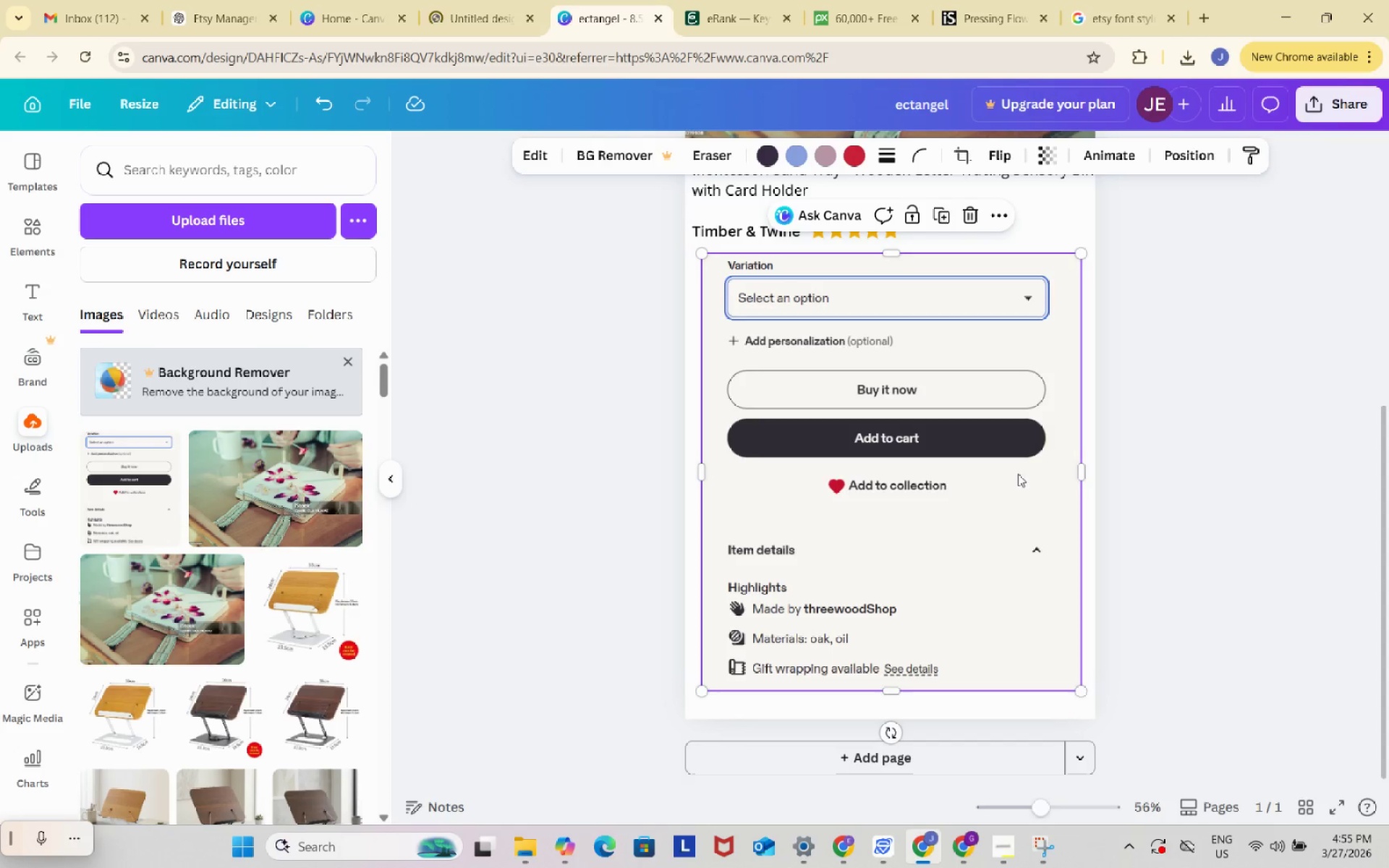 
left_click_drag(start_coordinate=[1008, 472], to_coordinate=[995, 472])
 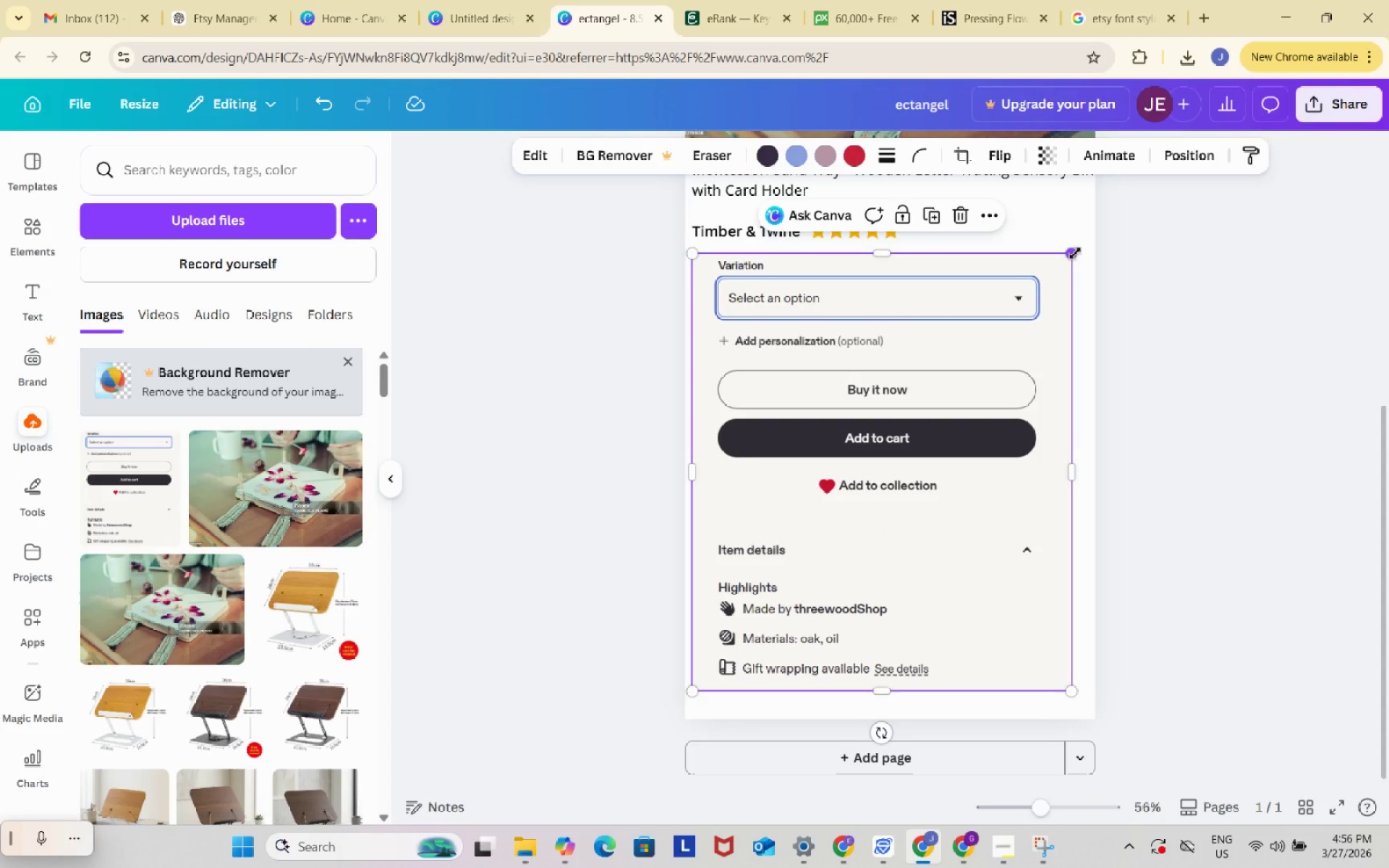 
left_click_drag(start_coordinate=[1075, 253], to_coordinate=[1102, 244])
 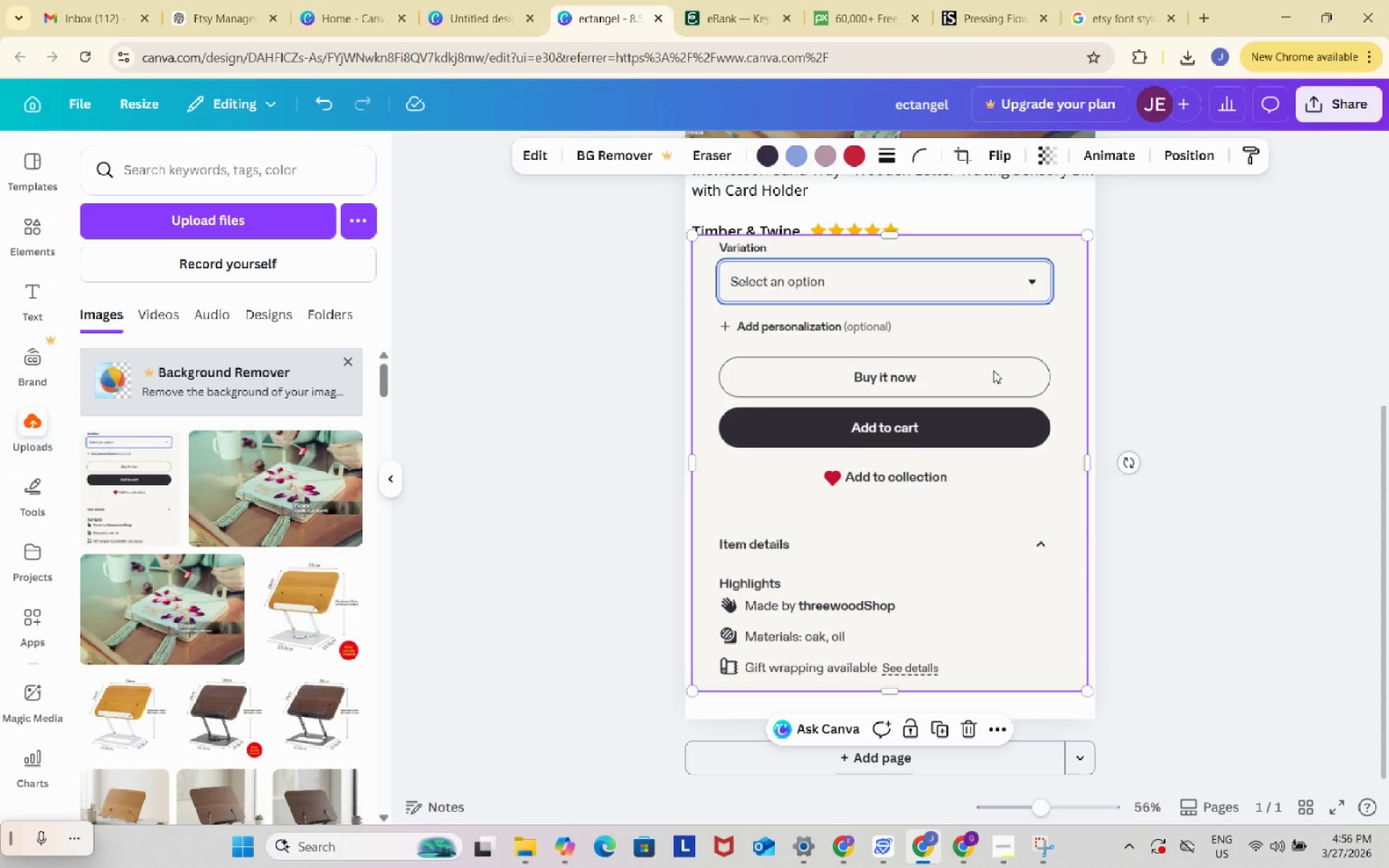 
left_click_drag(start_coordinate=[993, 366], to_coordinate=[974, 386])
 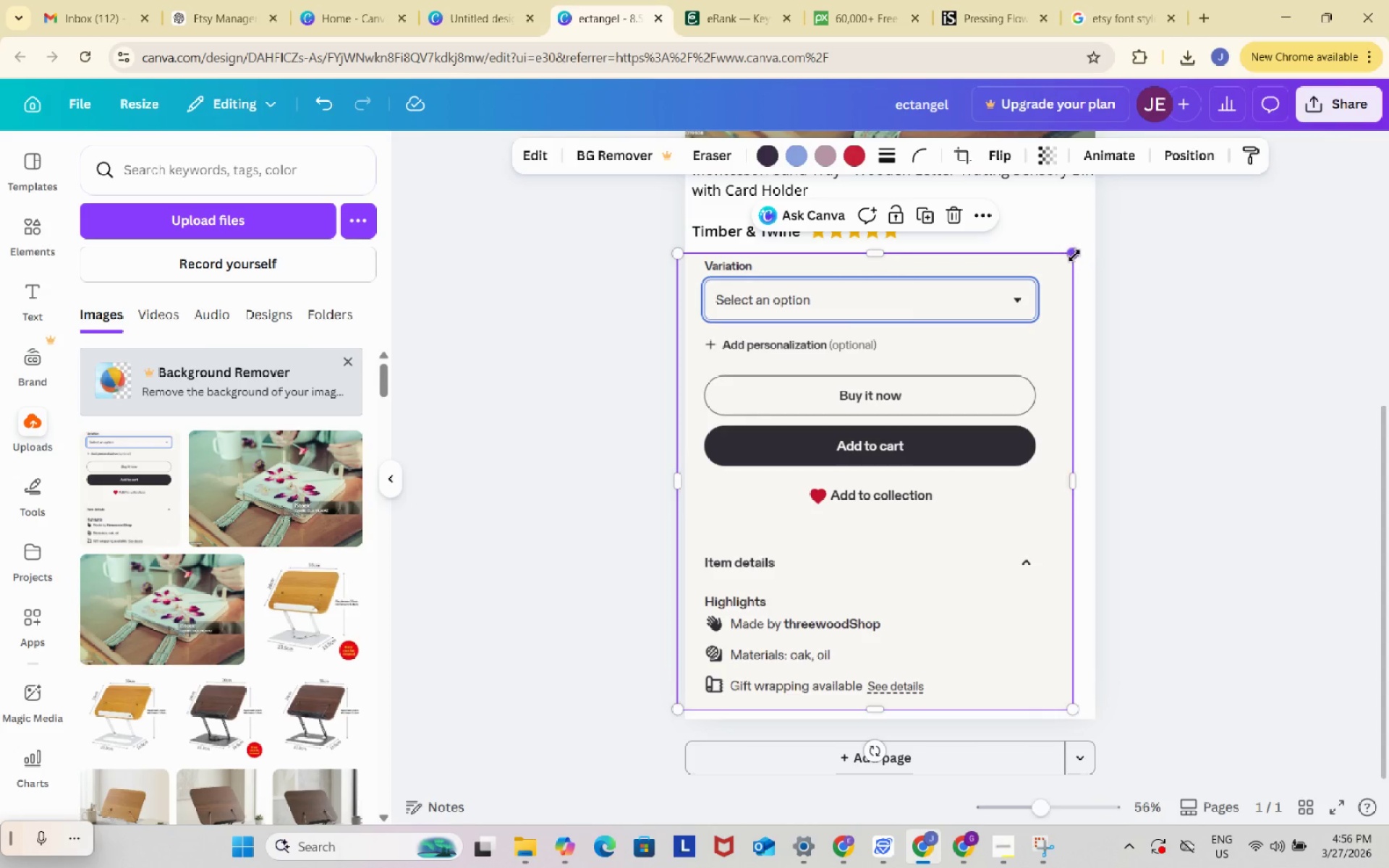 
left_click_drag(start_coordinate=[1074, 255], to_coordinate=[1105, 244])
 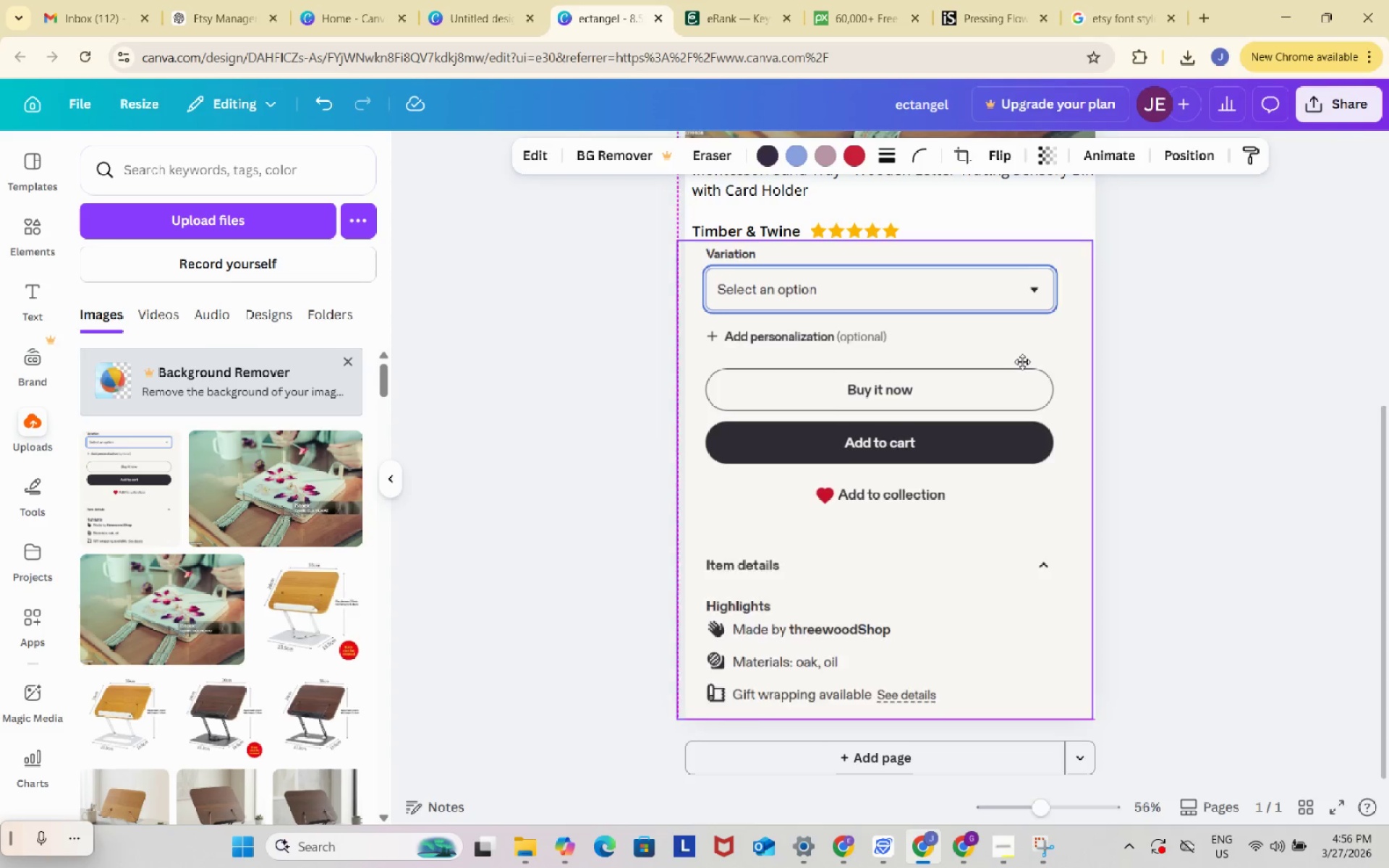 
left_click_drag(start_coordinate=[1021, 336], to_coordinate=[1023, 357])
 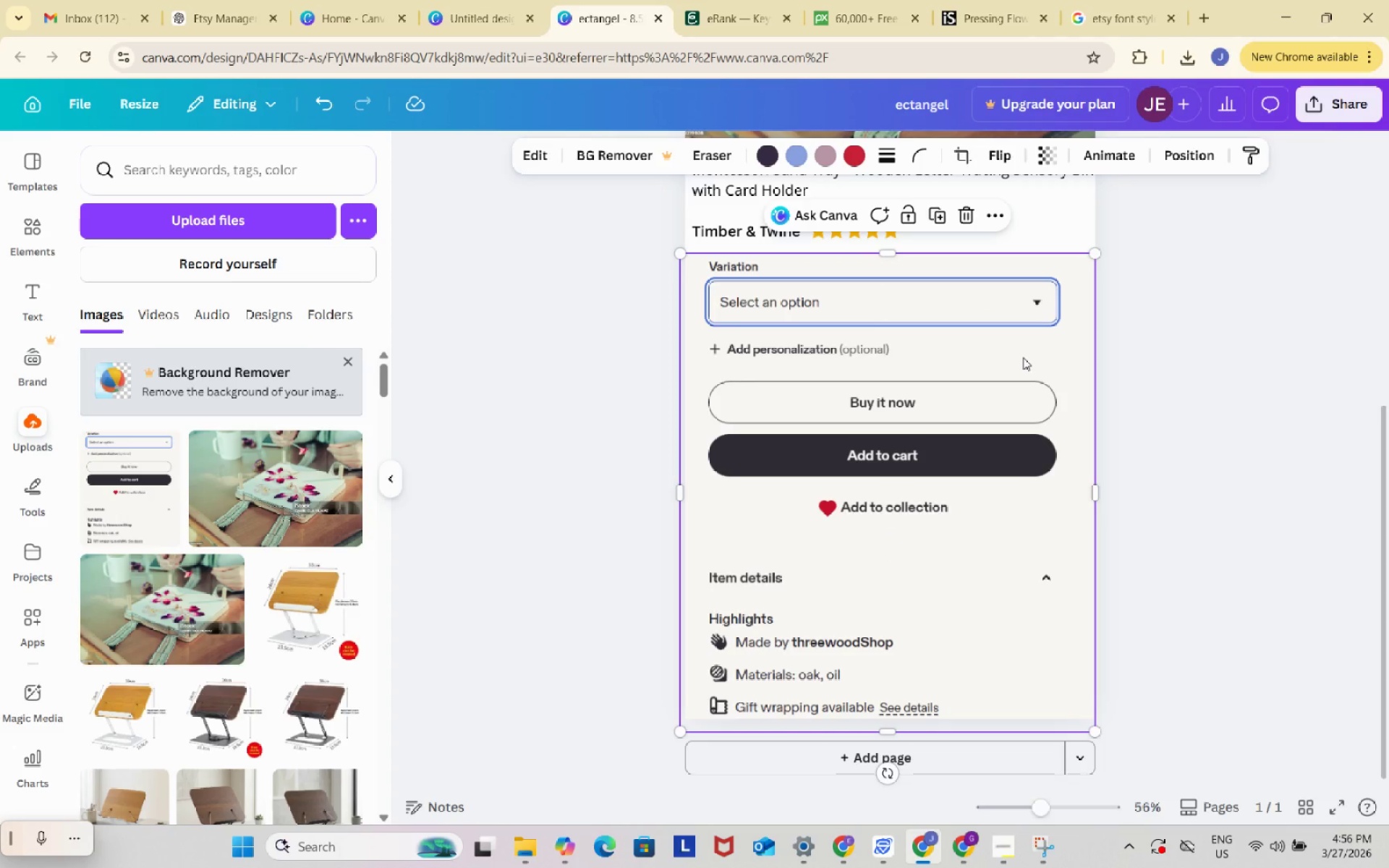 
left_click([1023, 357])
 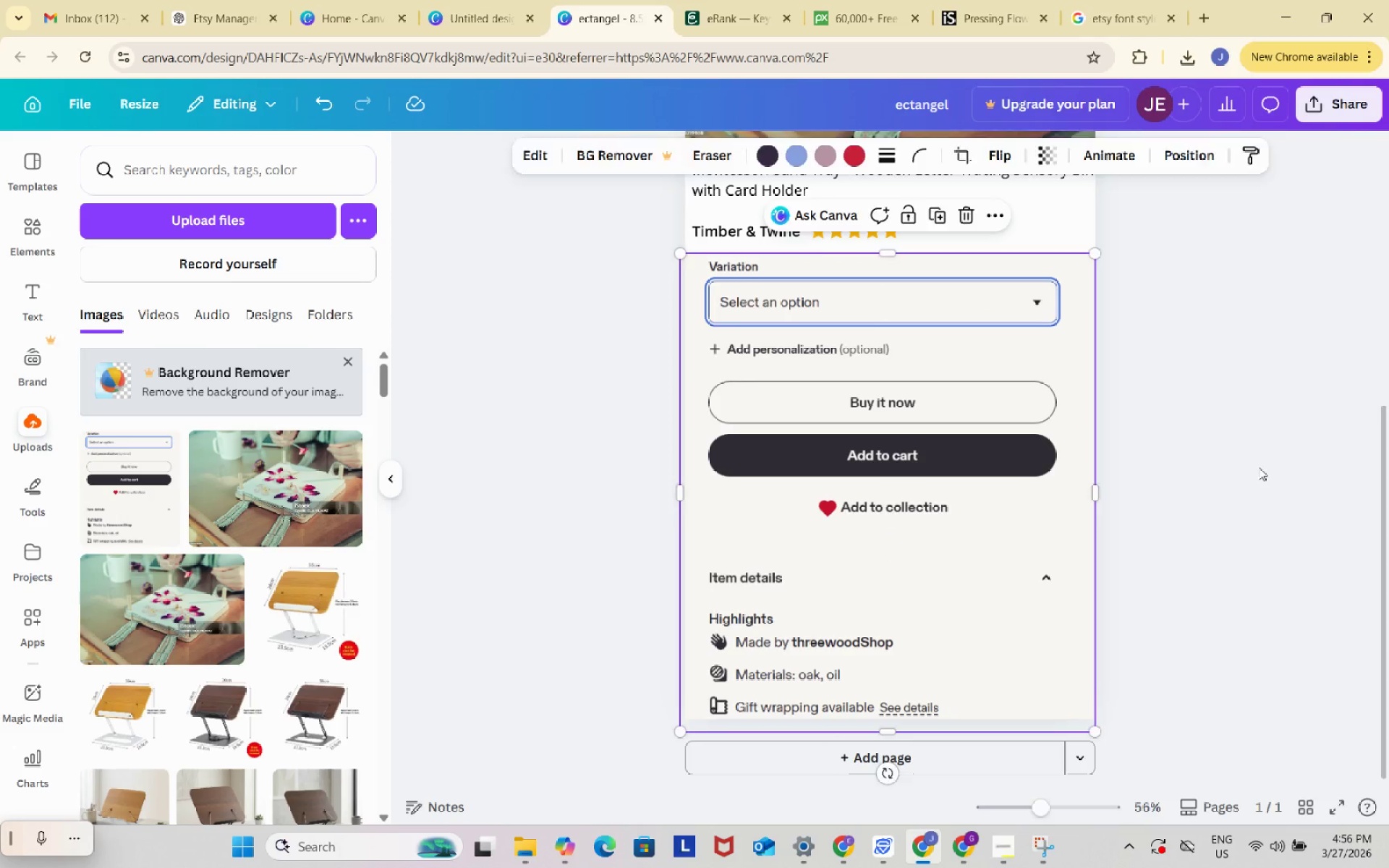 
left_click([1259, 467])
 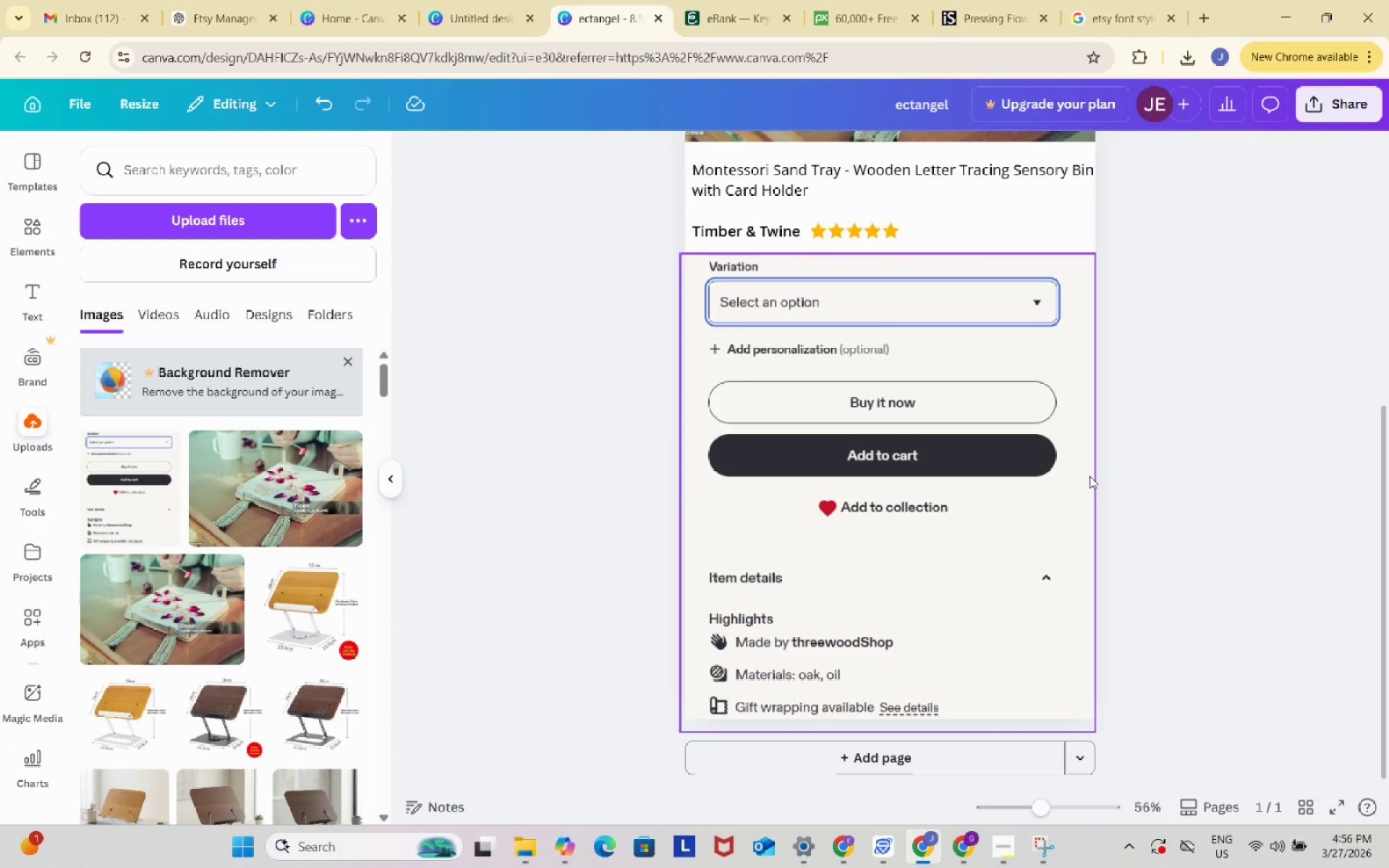 
left_click_drag(start_coordinate=[1089, 476], to_coordinate=[1089, 468])
 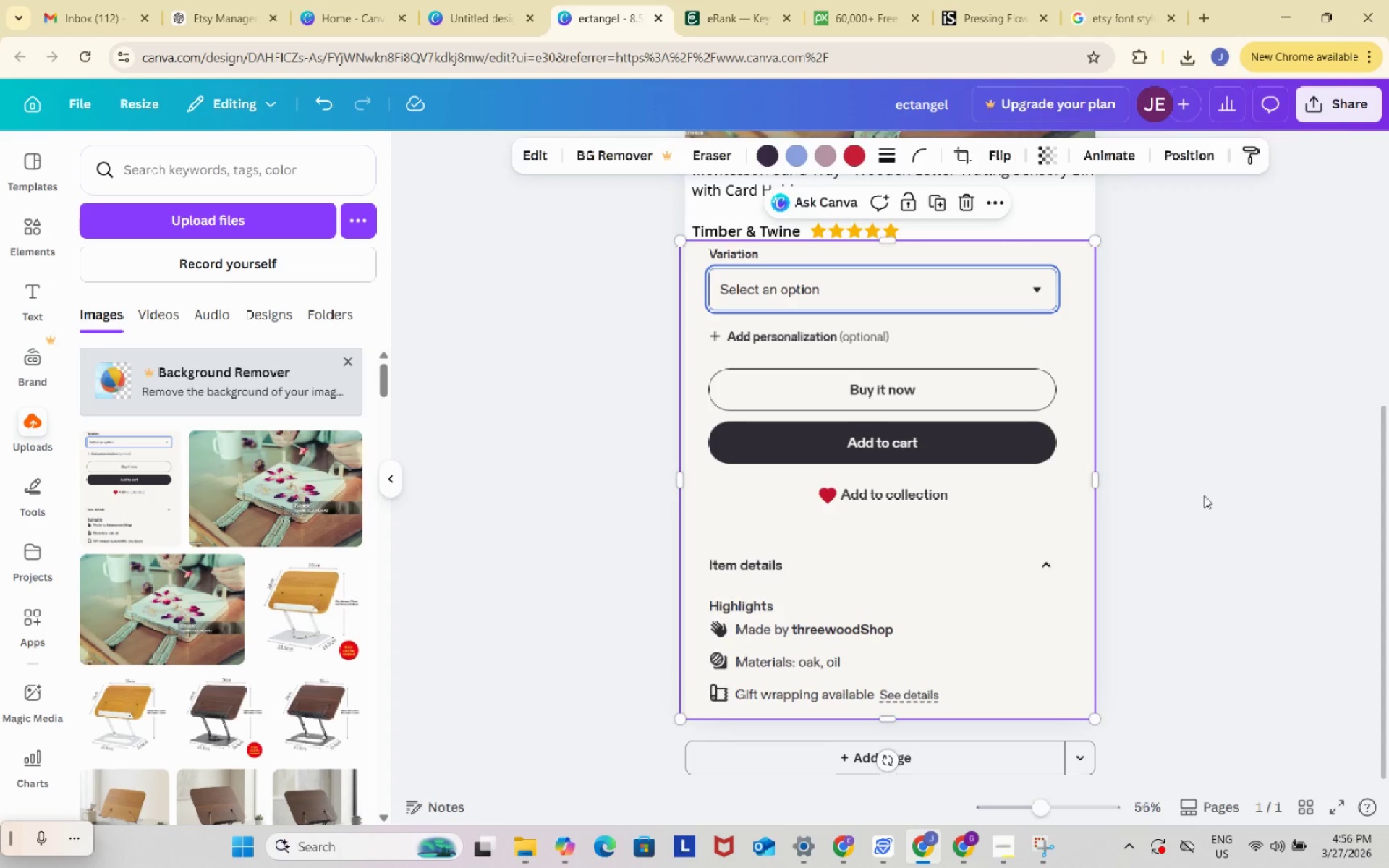 
left_click([1204, 495])
 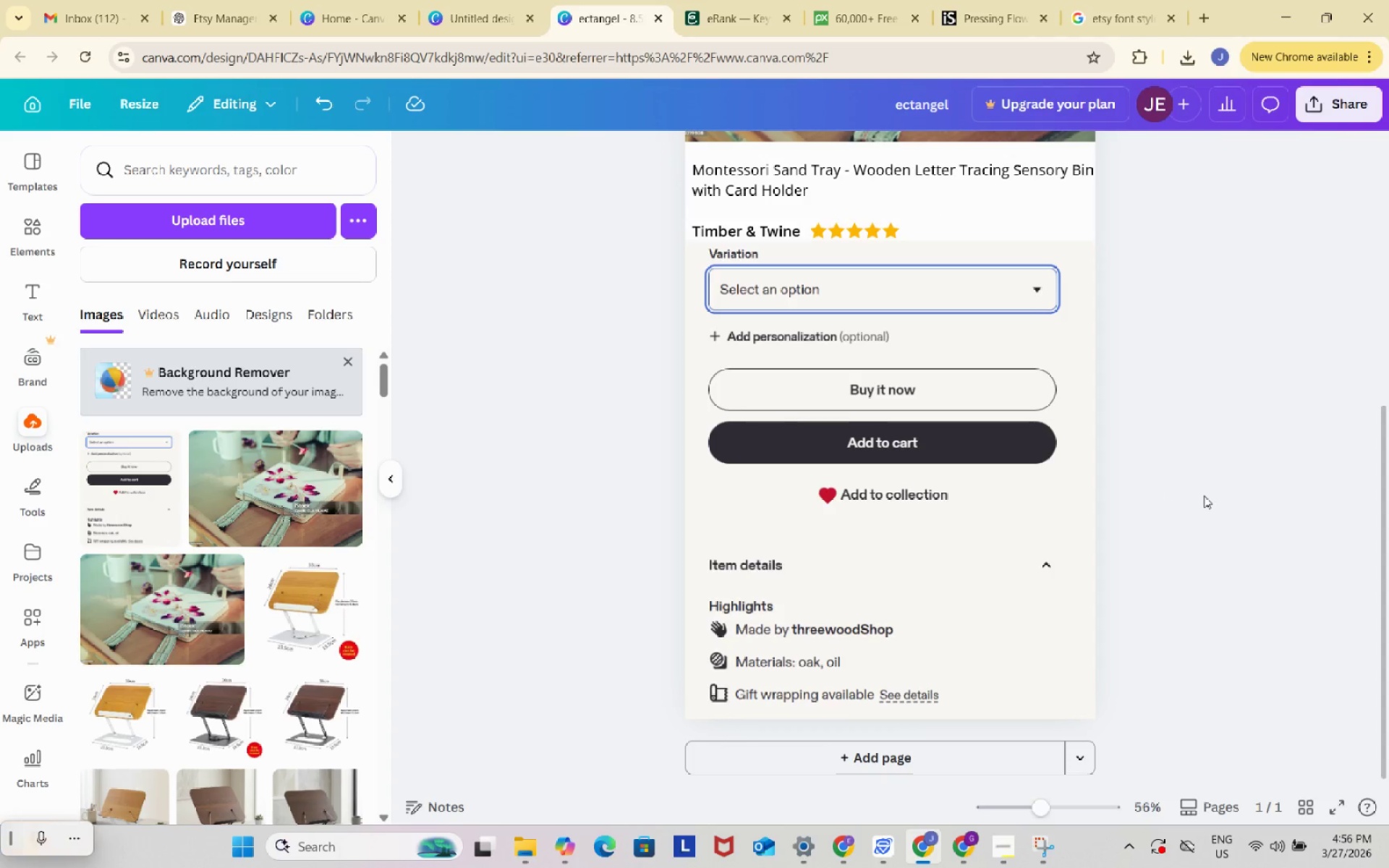 
double_click([1204, 495])
 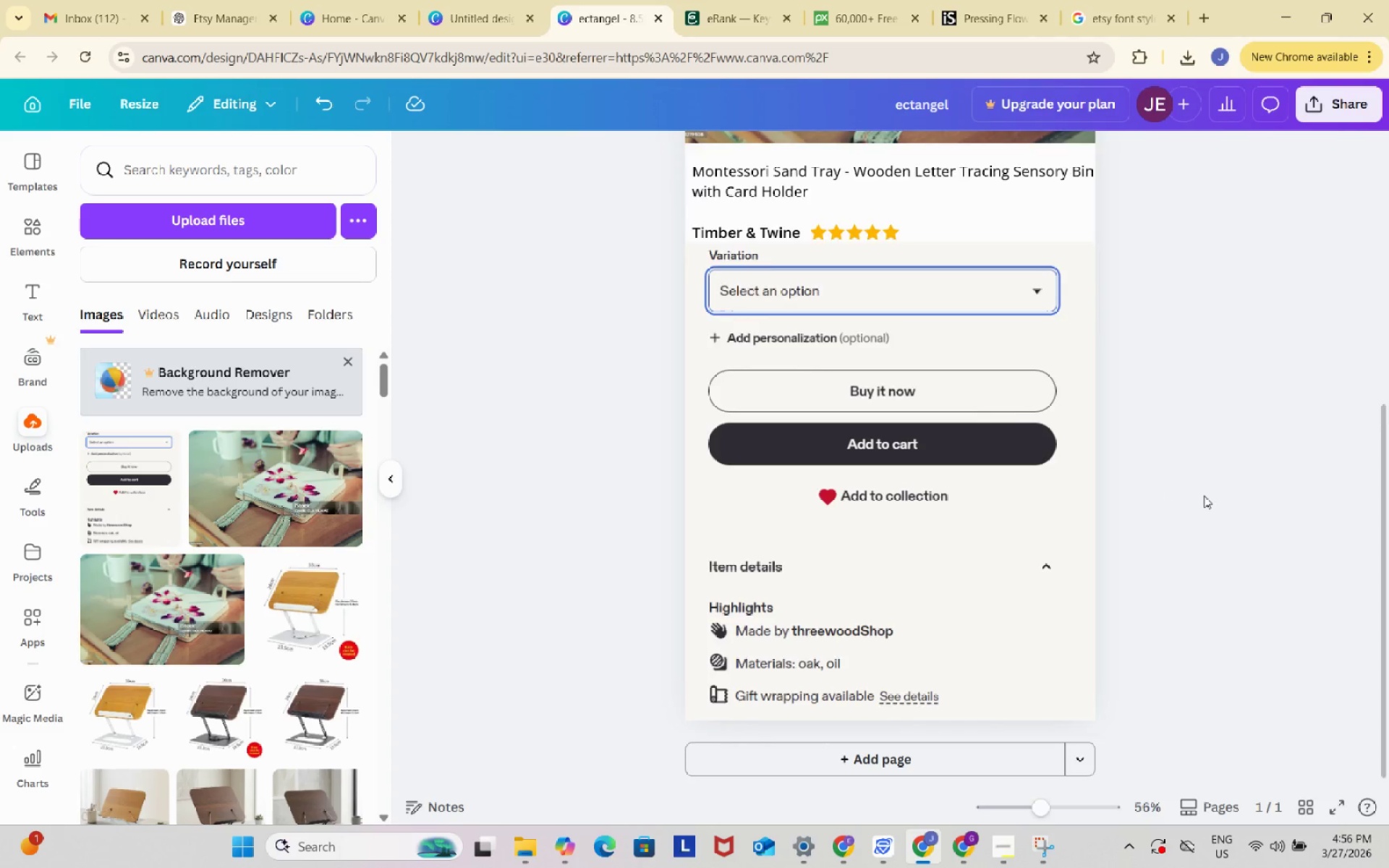 
scroll: coordinate [1204, 495], scroll_direction: up, amount: 8.0
 